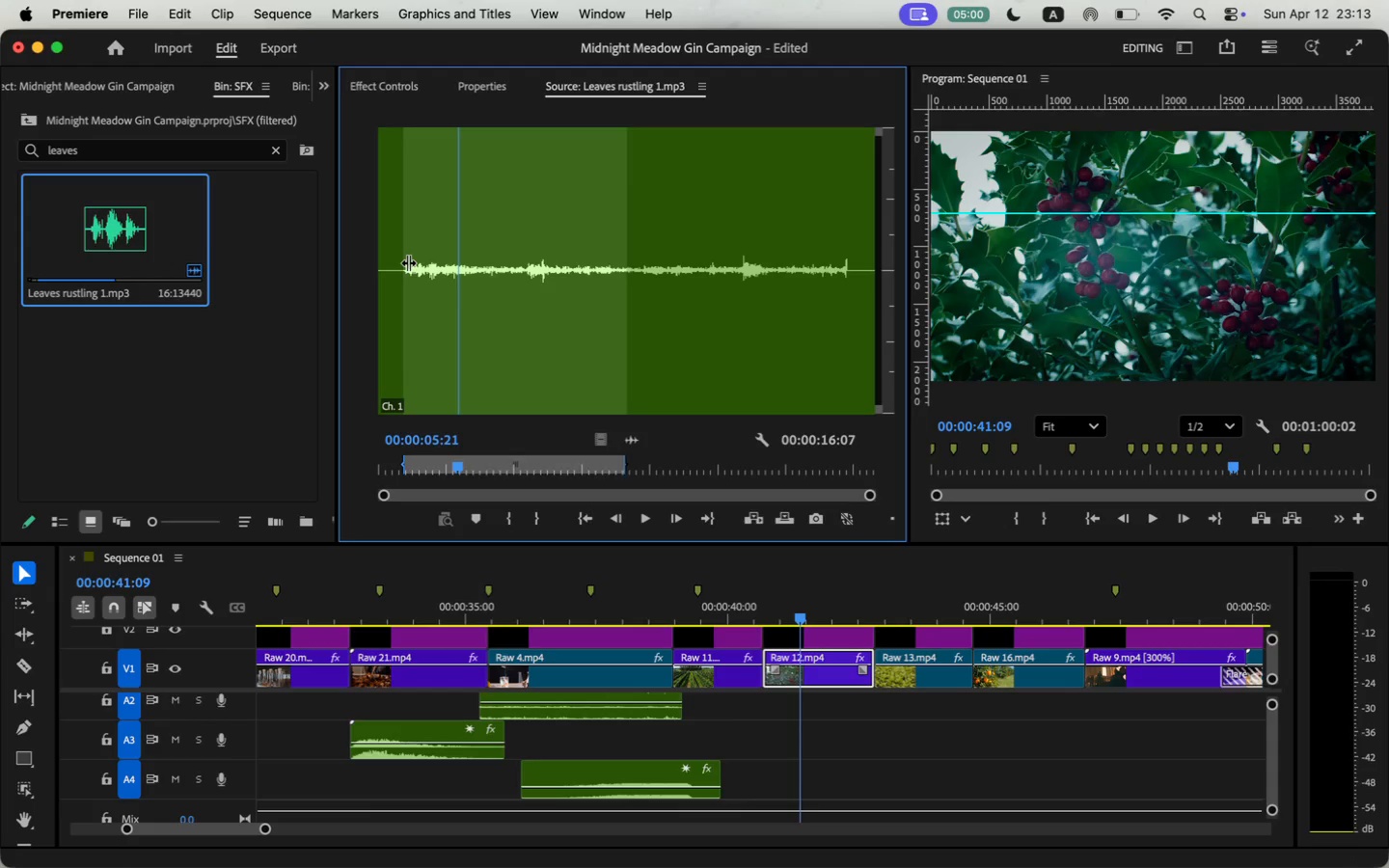 
key(O)
 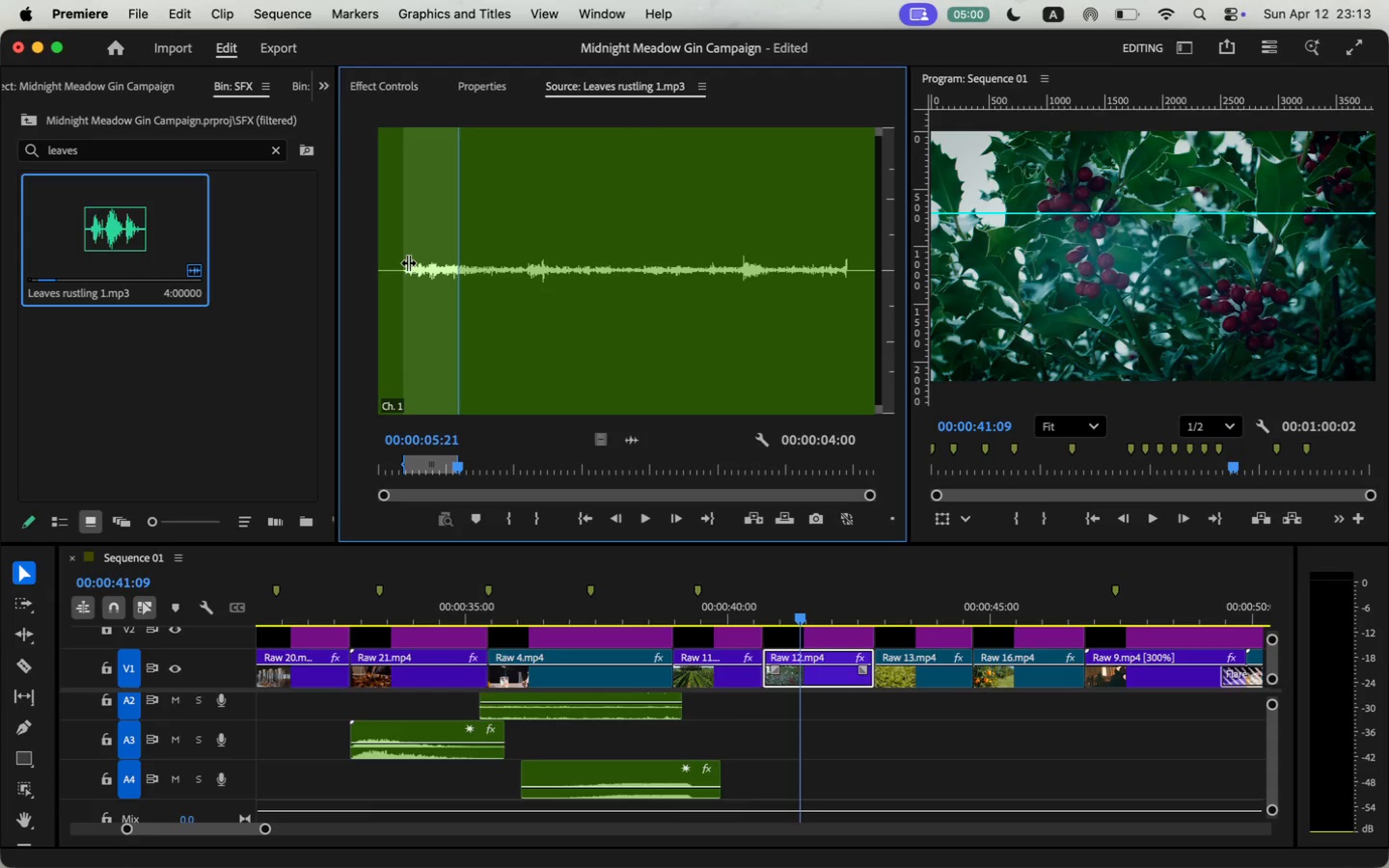 
left_click_drag(start_coordinate=[638, 439], to_coordinate=[758, 732])
 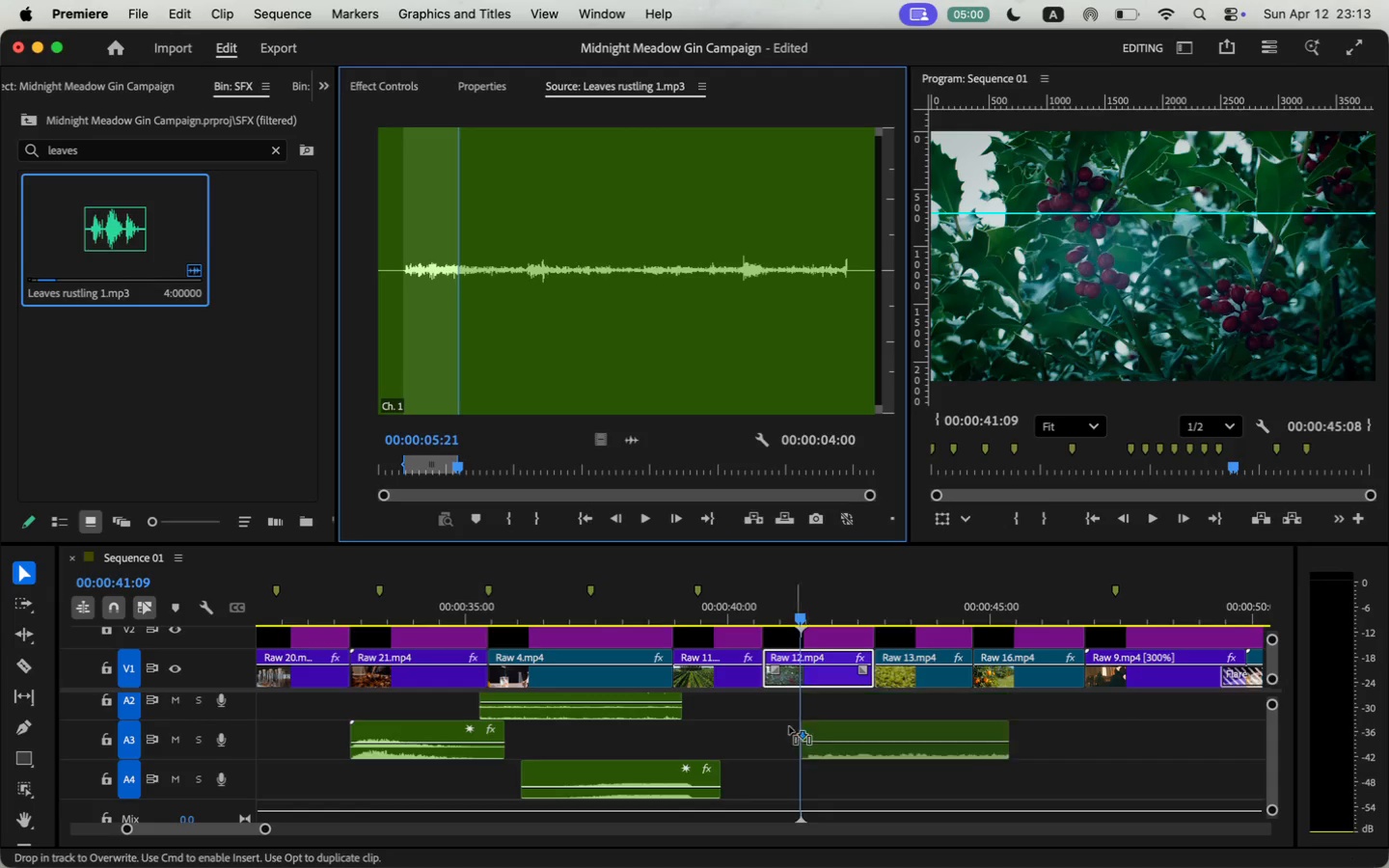 
left_click_drag(start_coordinate=[971, 758], to_coordinate=[871, 747])
 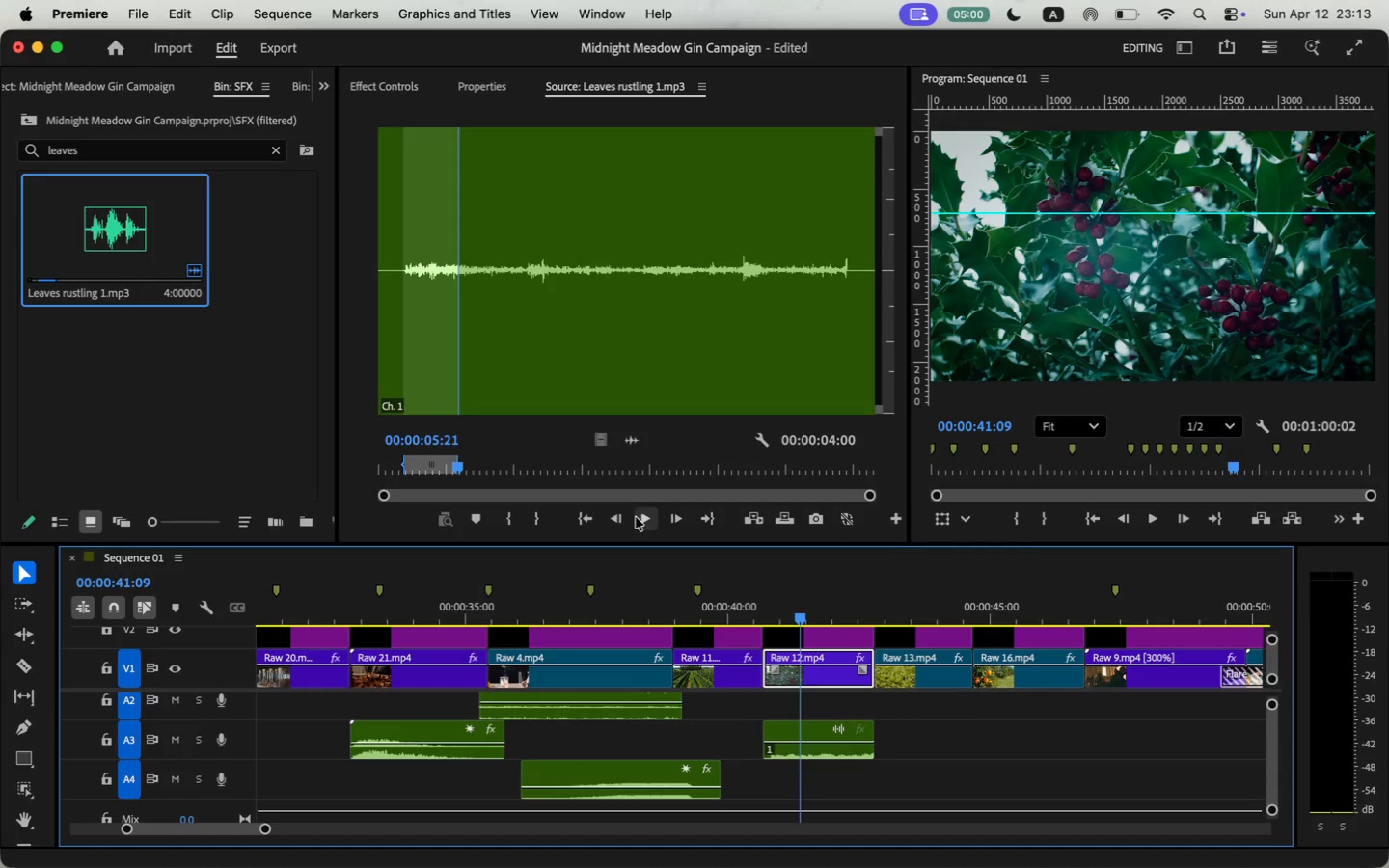 
left_click([527, 277])
 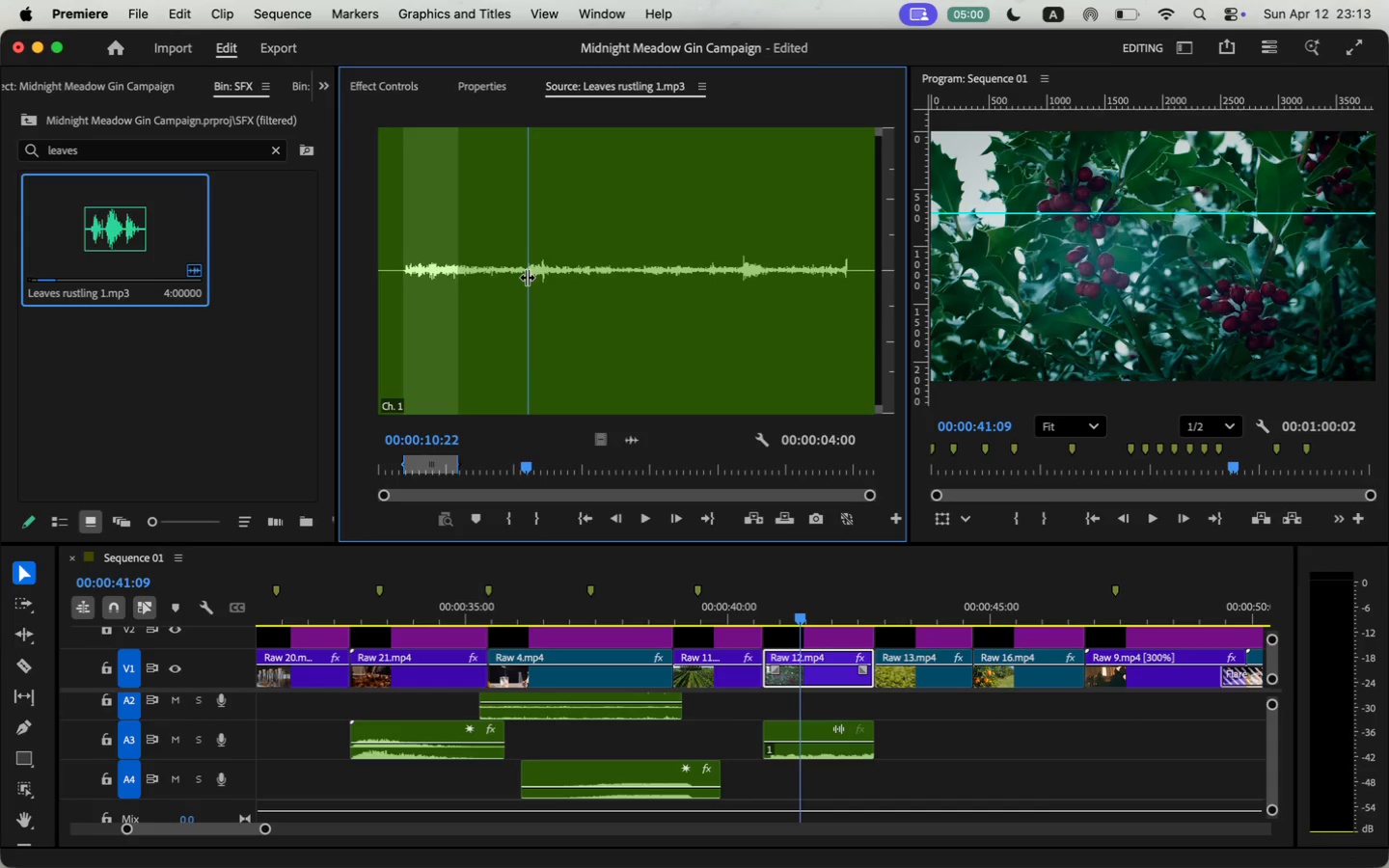 
key(I)
 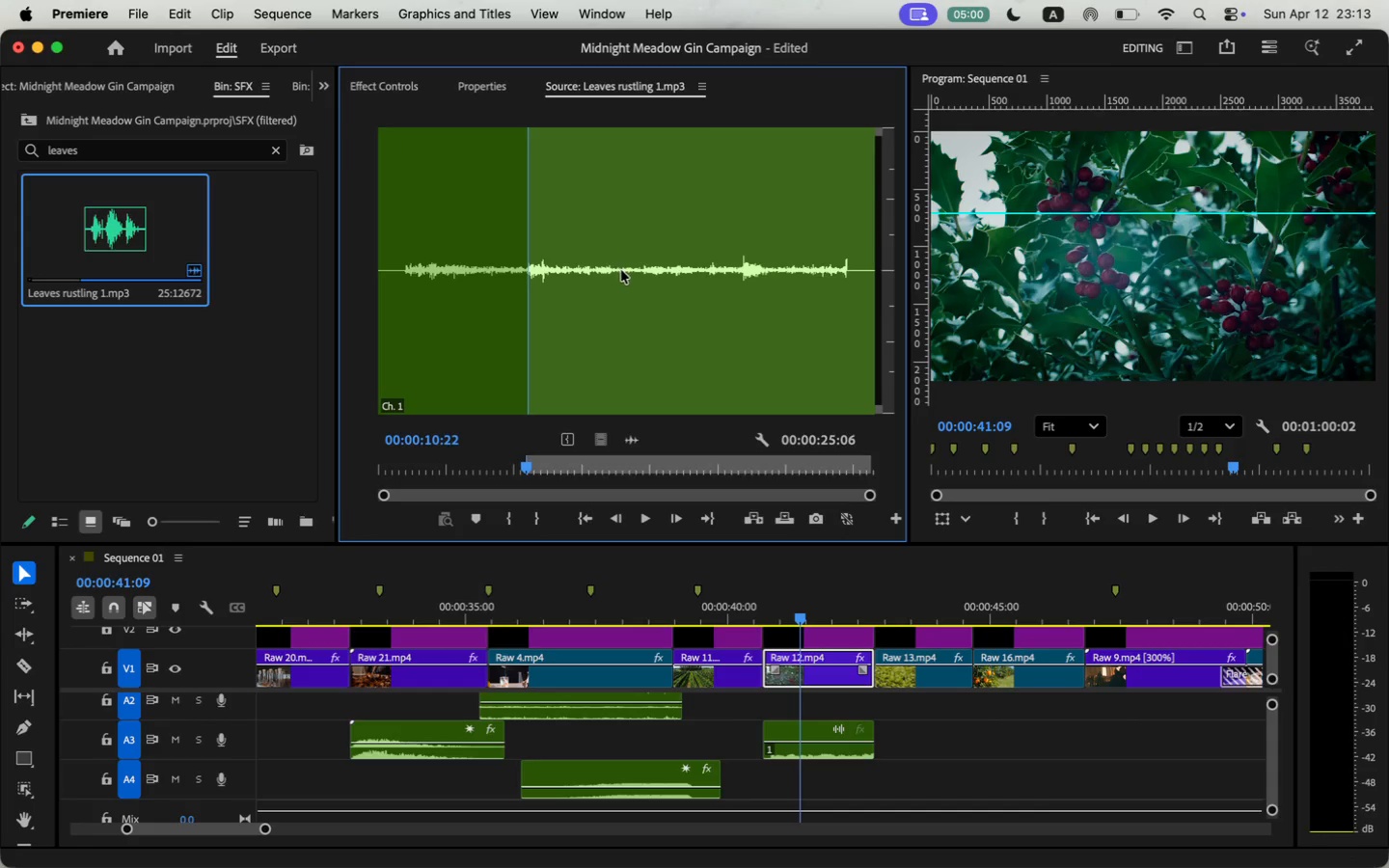 
left_click([642, 272])
 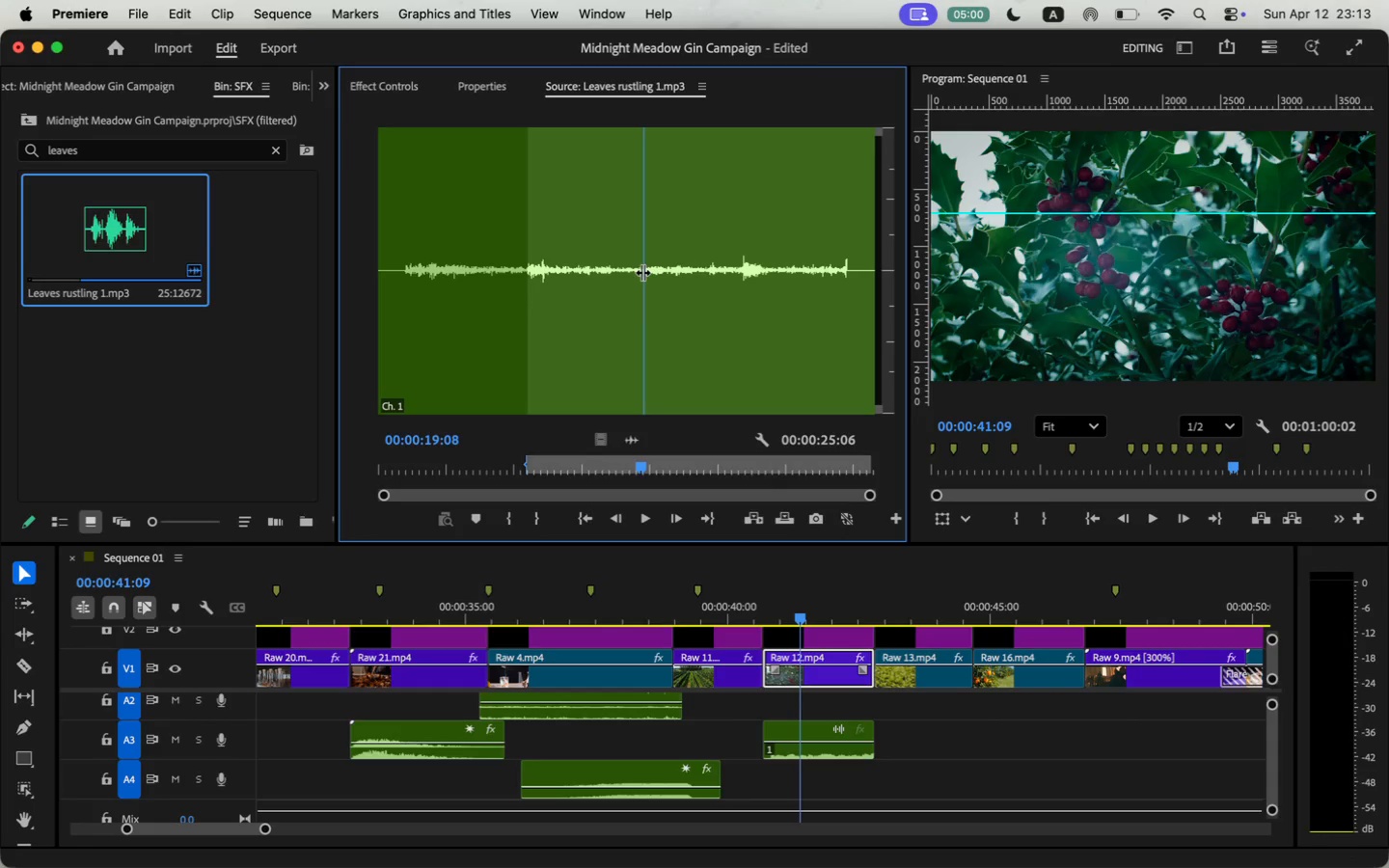 
key(O)
 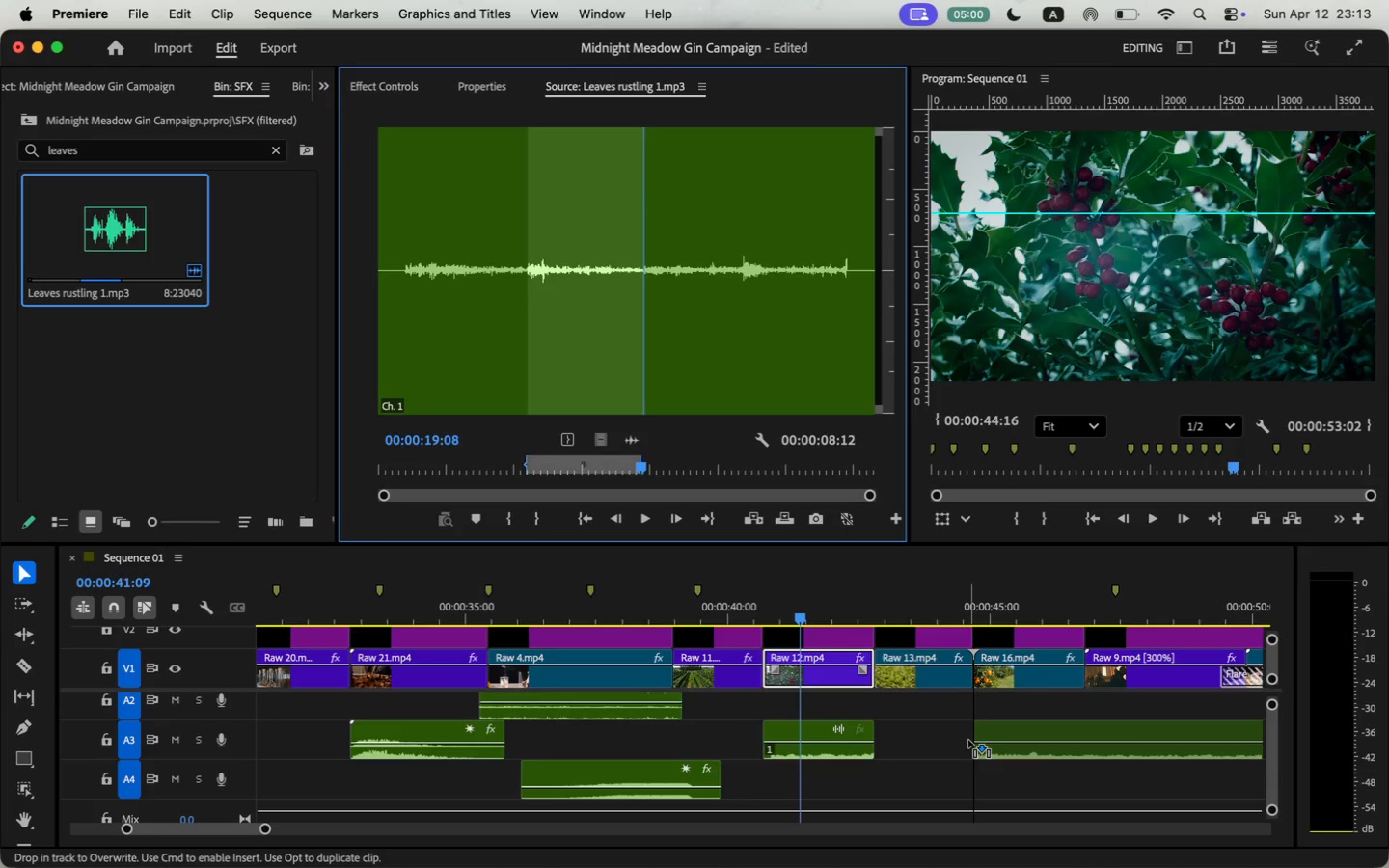 
left_click_drag(start_coordinate=[636, 445], to_coordinate=[968, 740])
 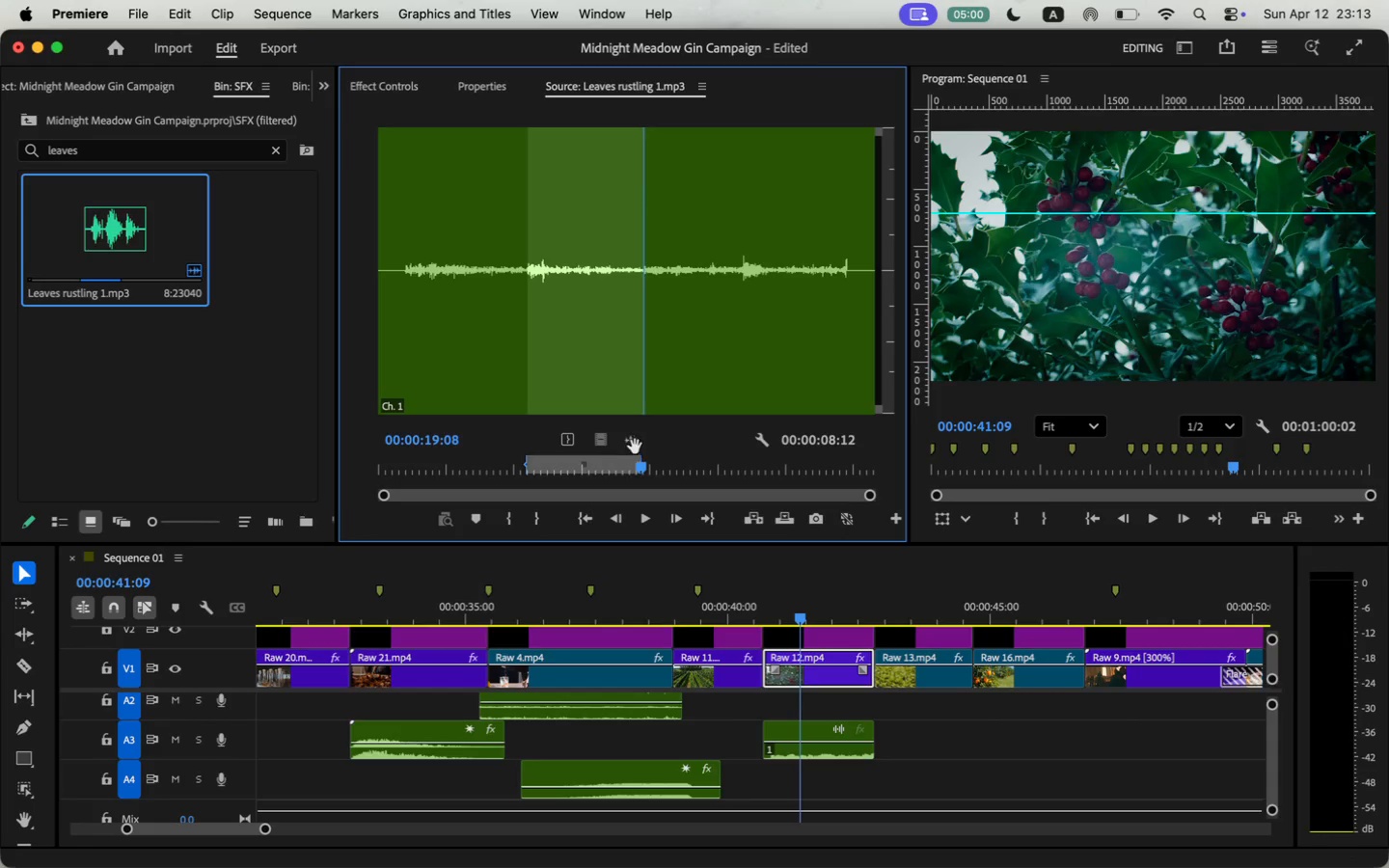 
key(C)
 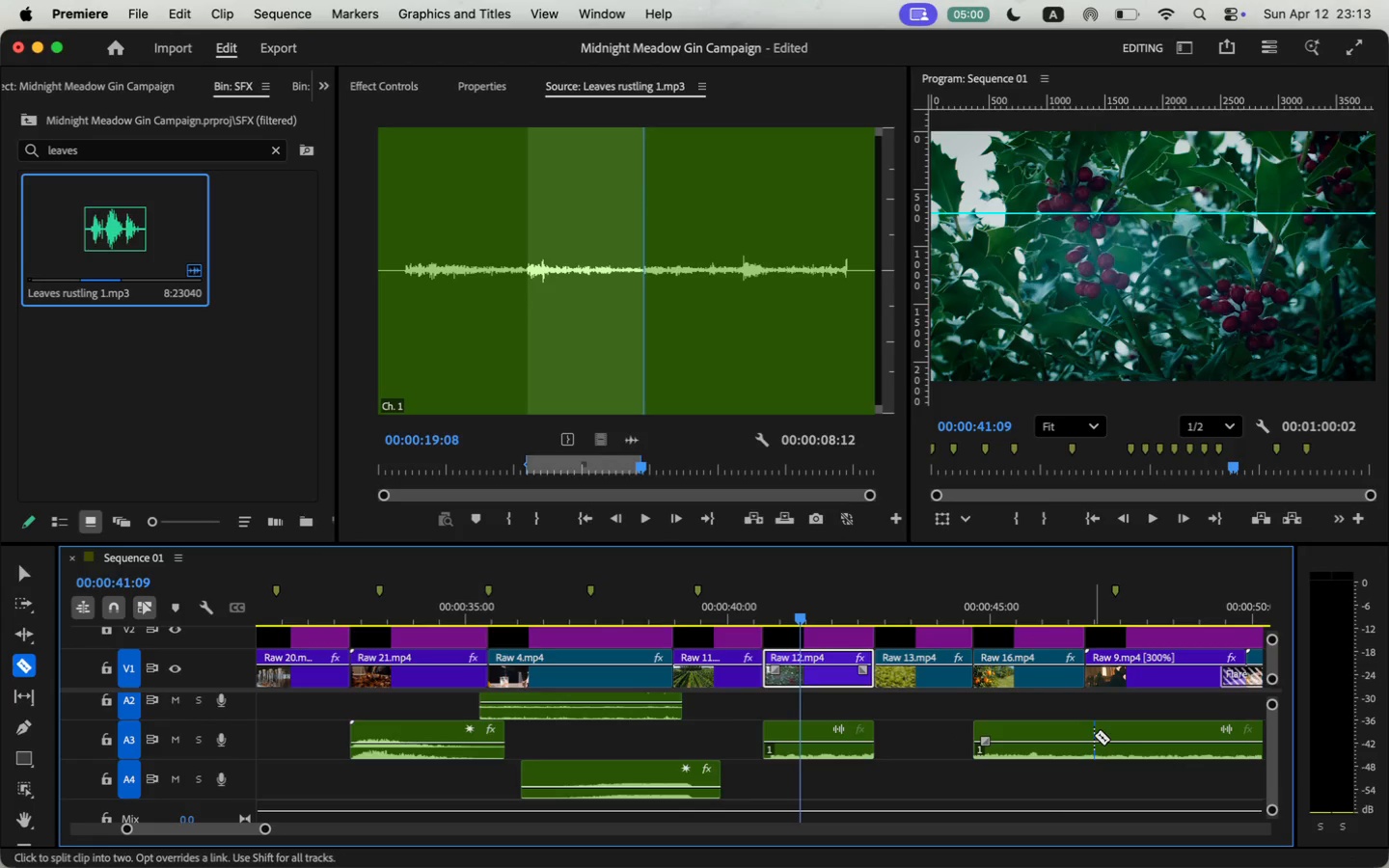 
left_click([1088, 738])
 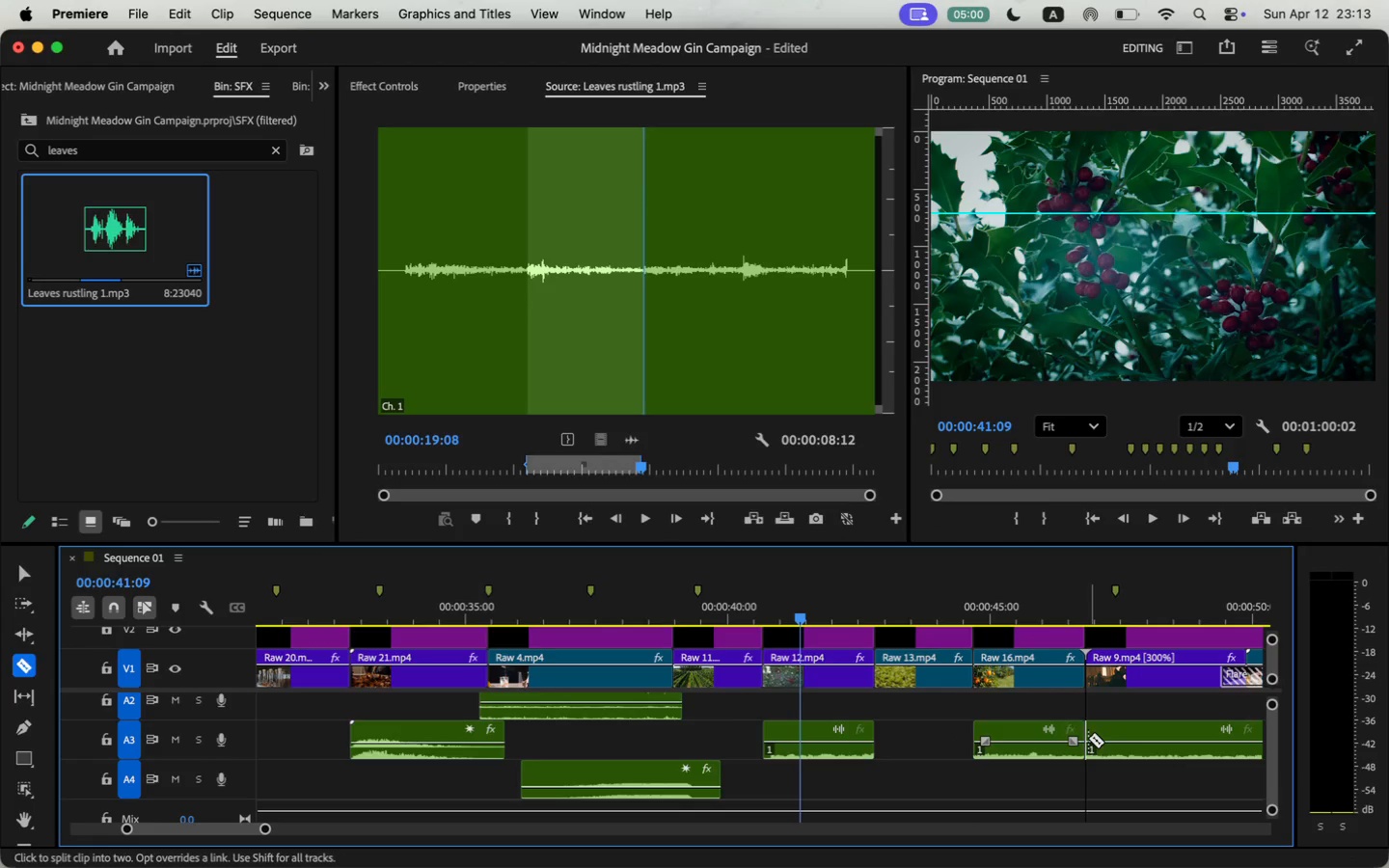 
key(V)
 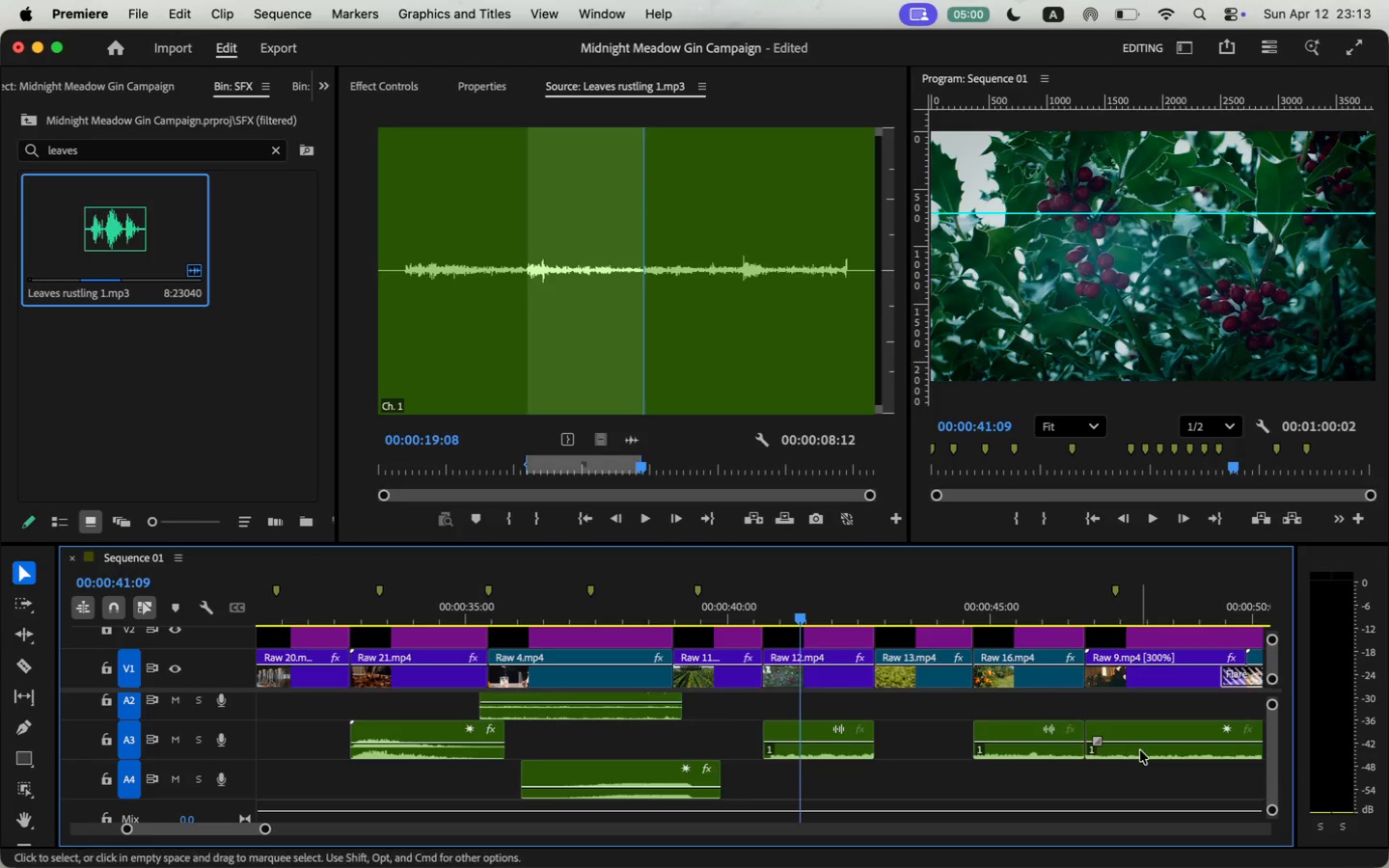 
left_click([1140, 750])
 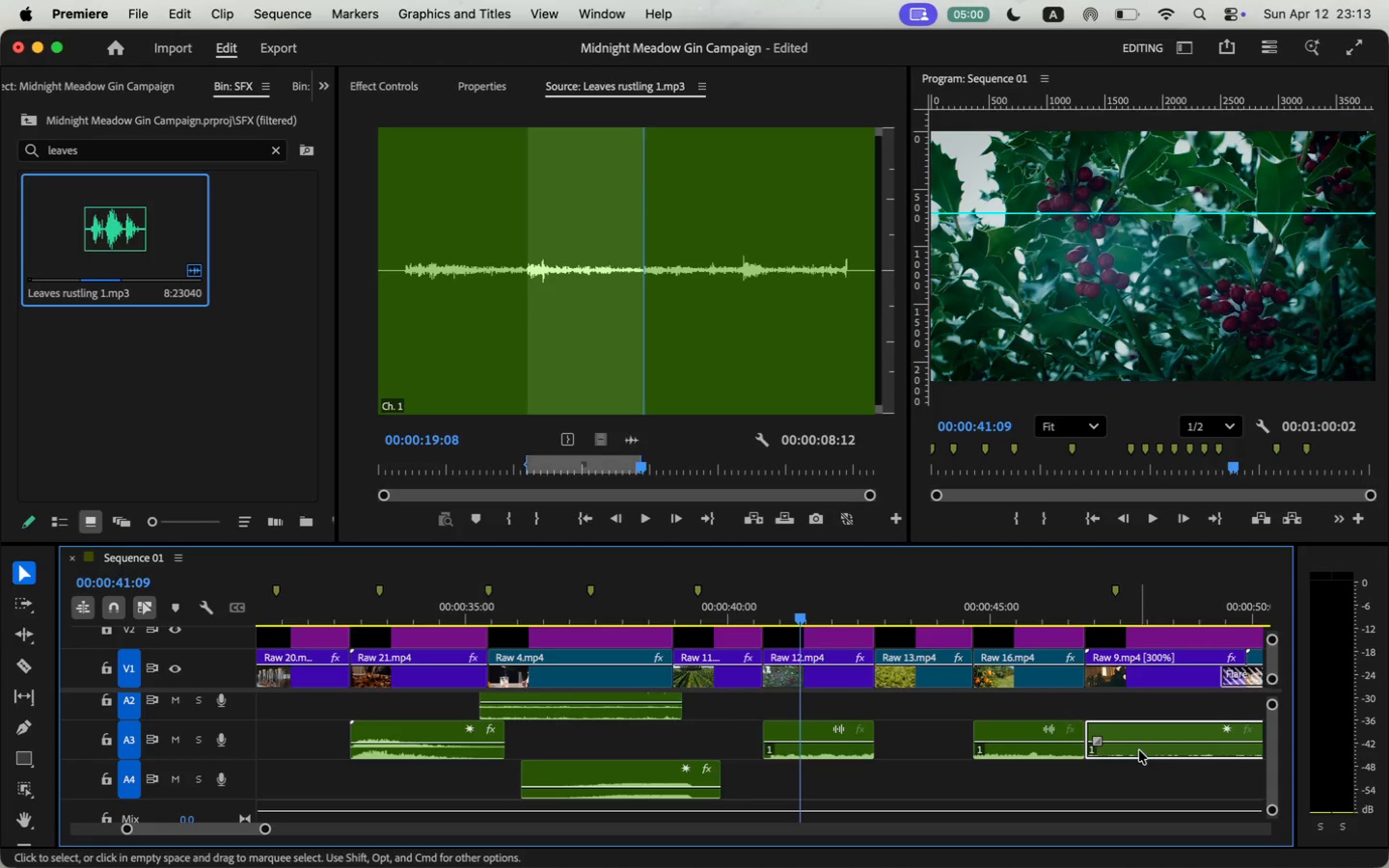 
key(Backspace)
 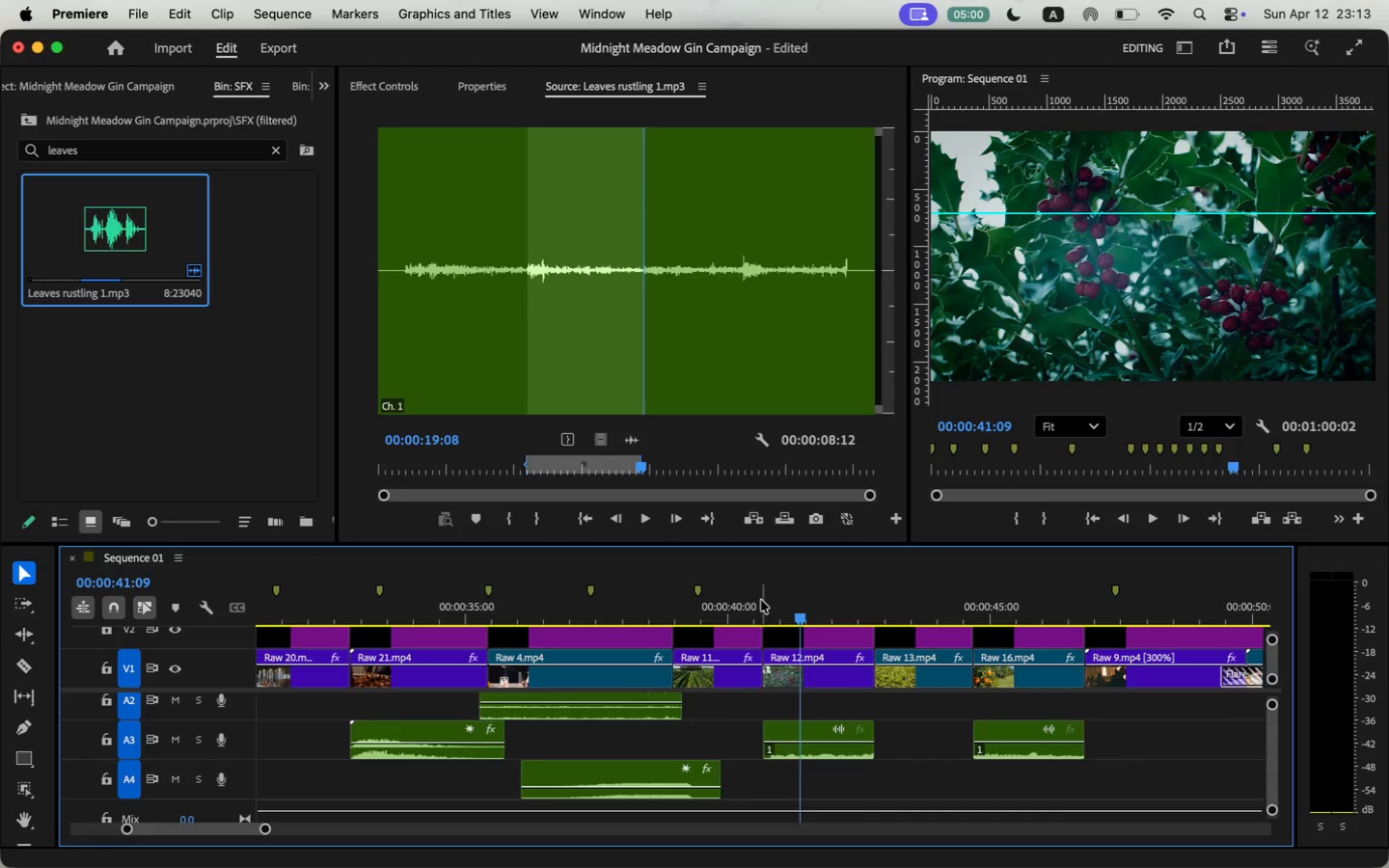 
key(Space)
 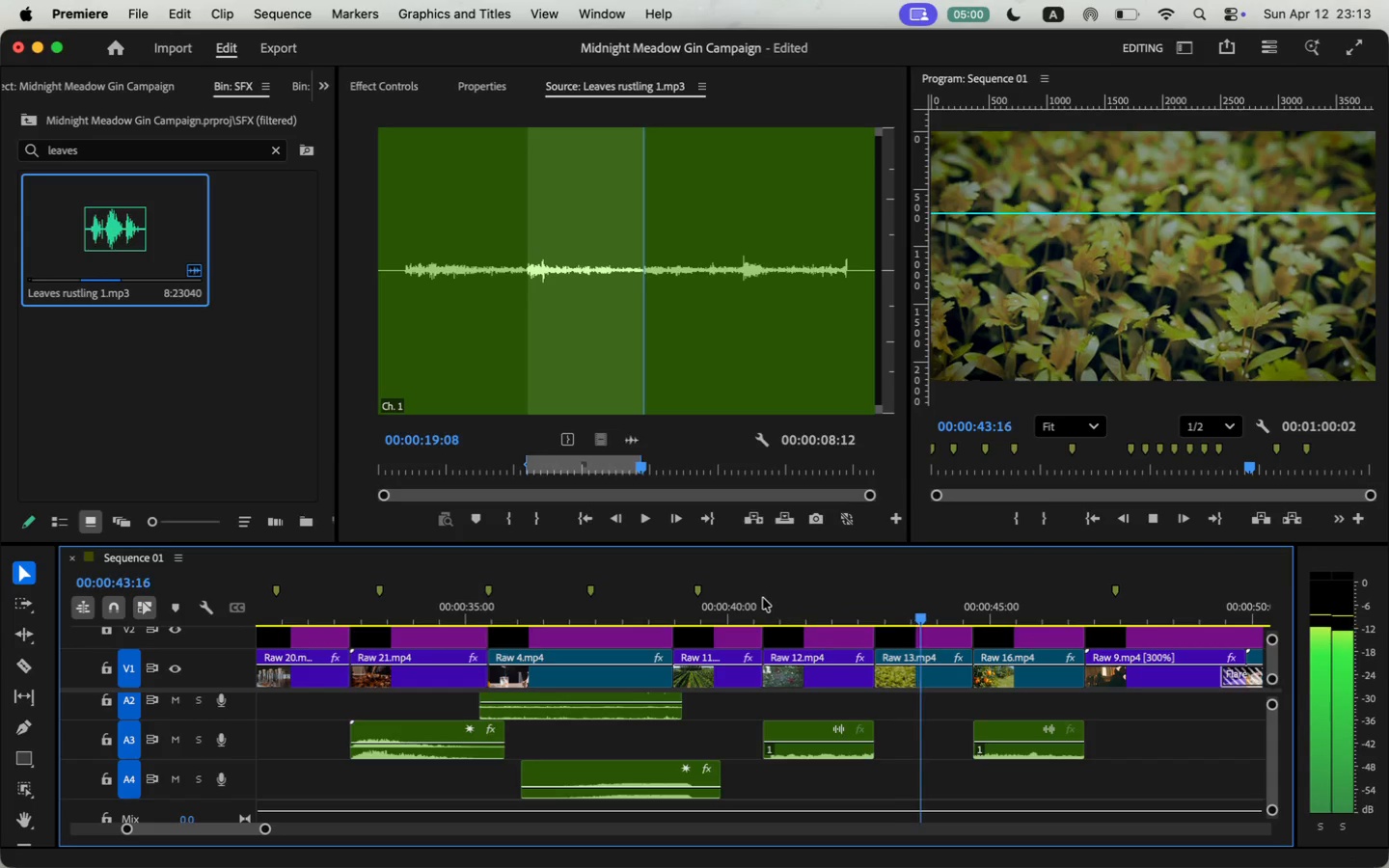 
wait(8.92)
 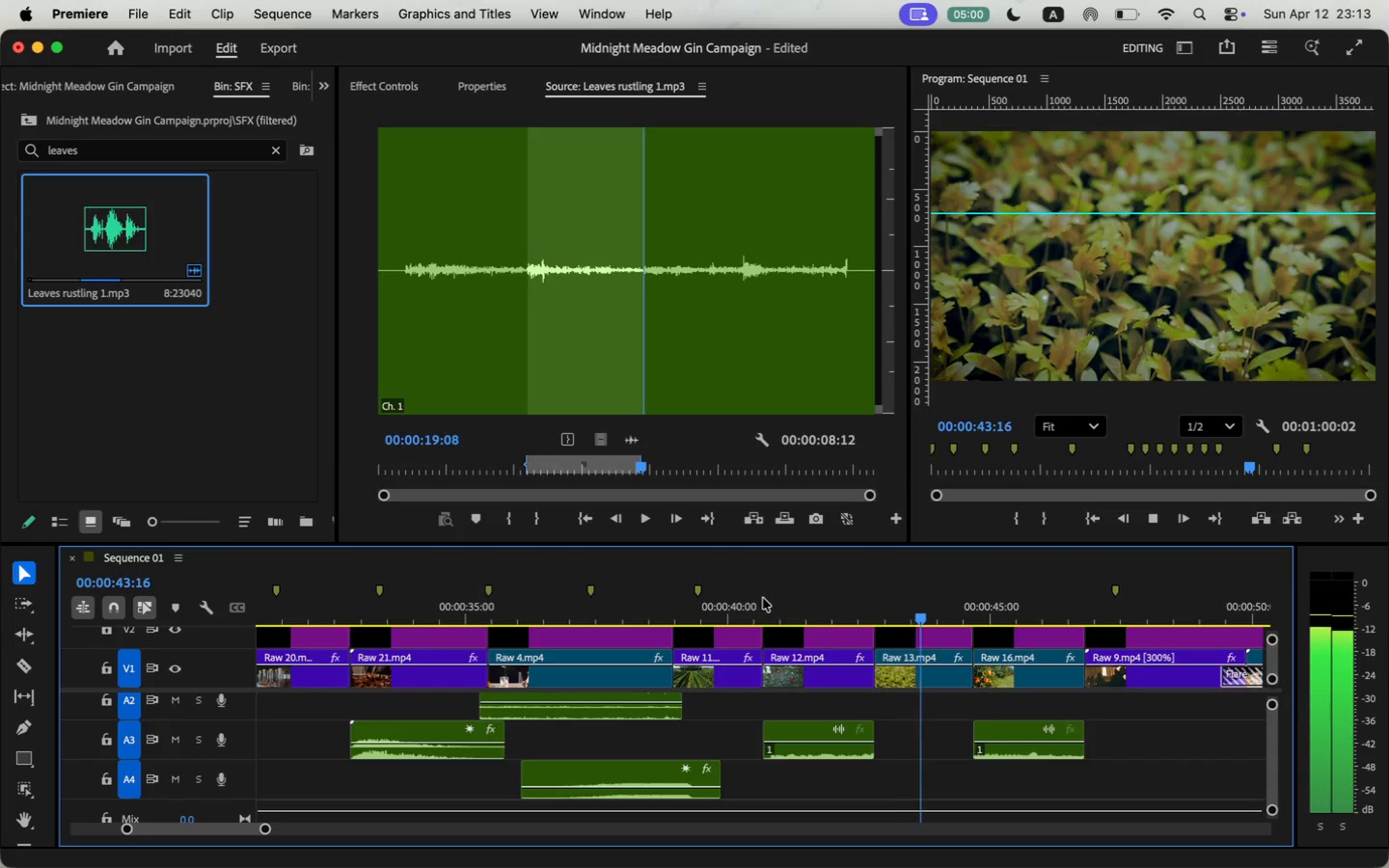 
key(Space)
 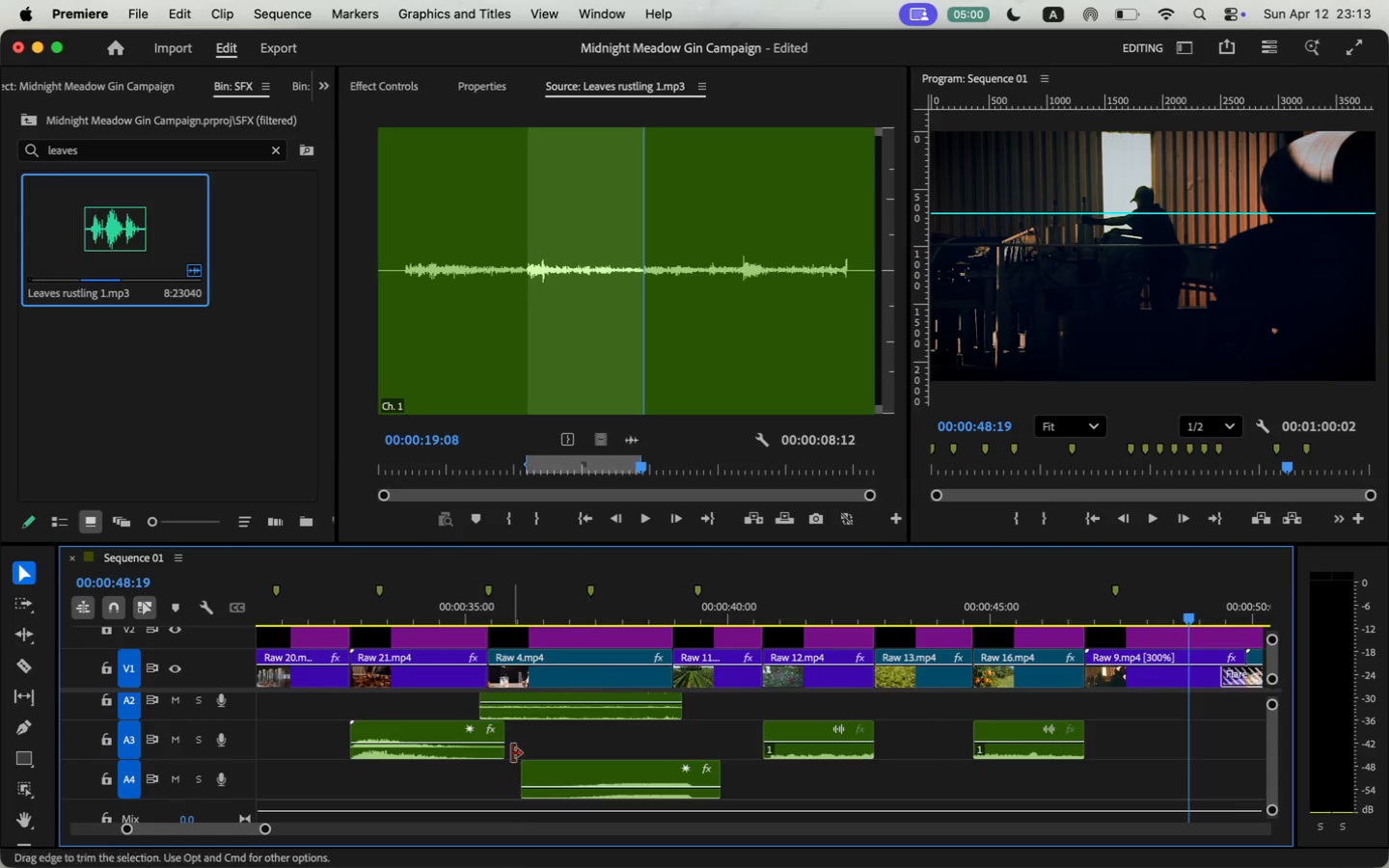 
left_click_drag(start_coordinate=[260, 834], to_coordinate=[323, 846])
 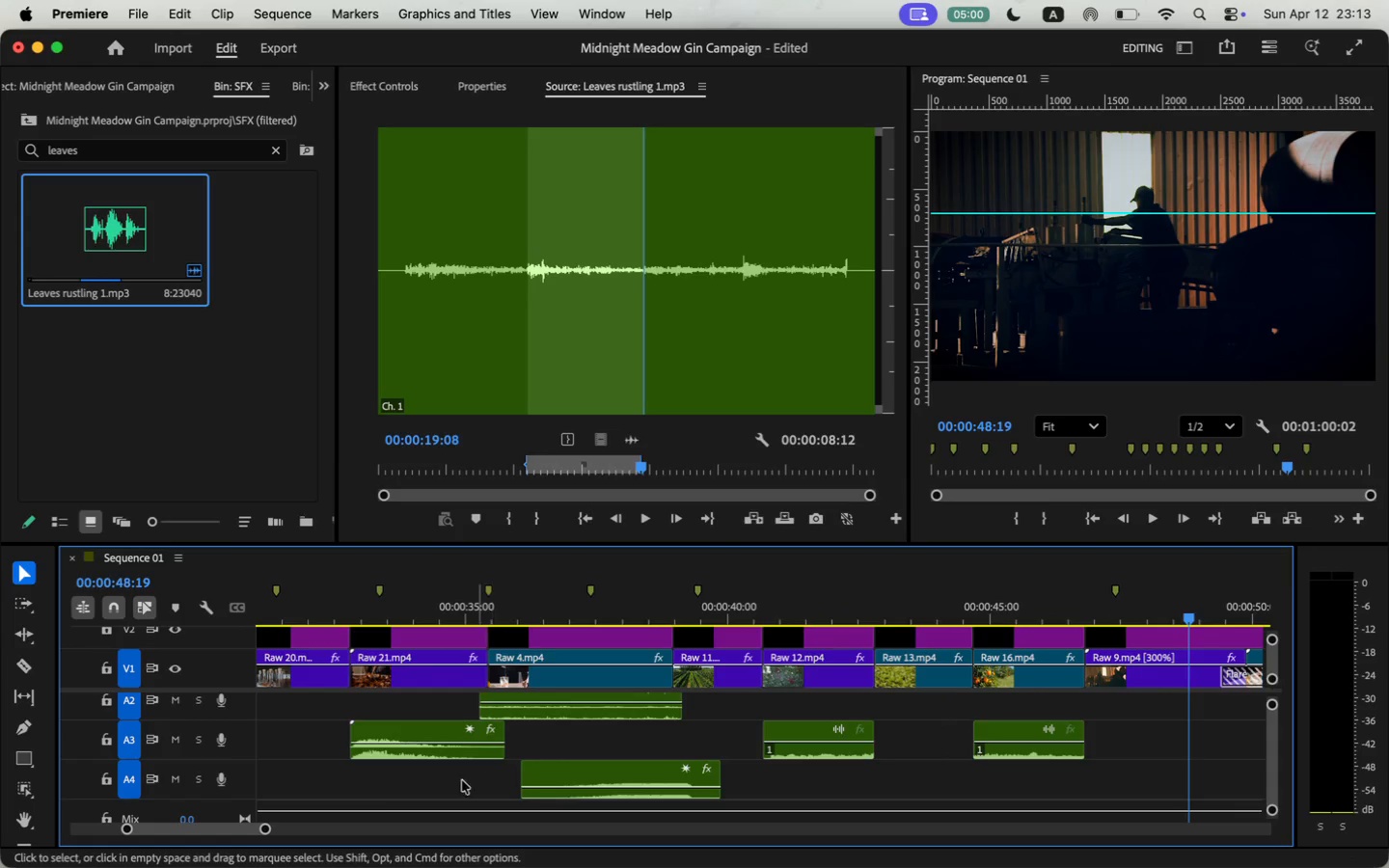 
left_click_drag(start_coordinate=[294, 833], to_coordinate=[236, 831])
 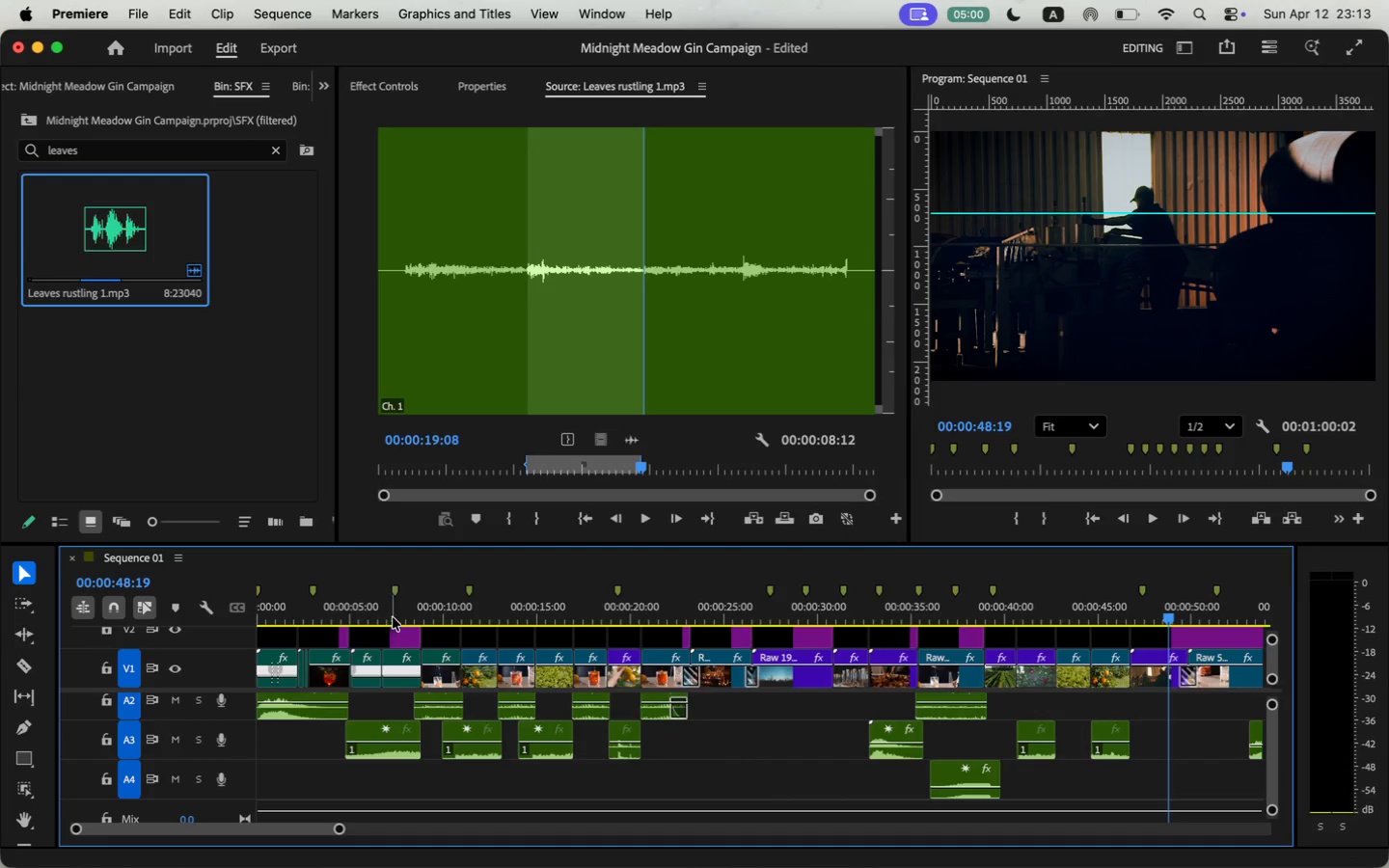 
wait(6.09)
 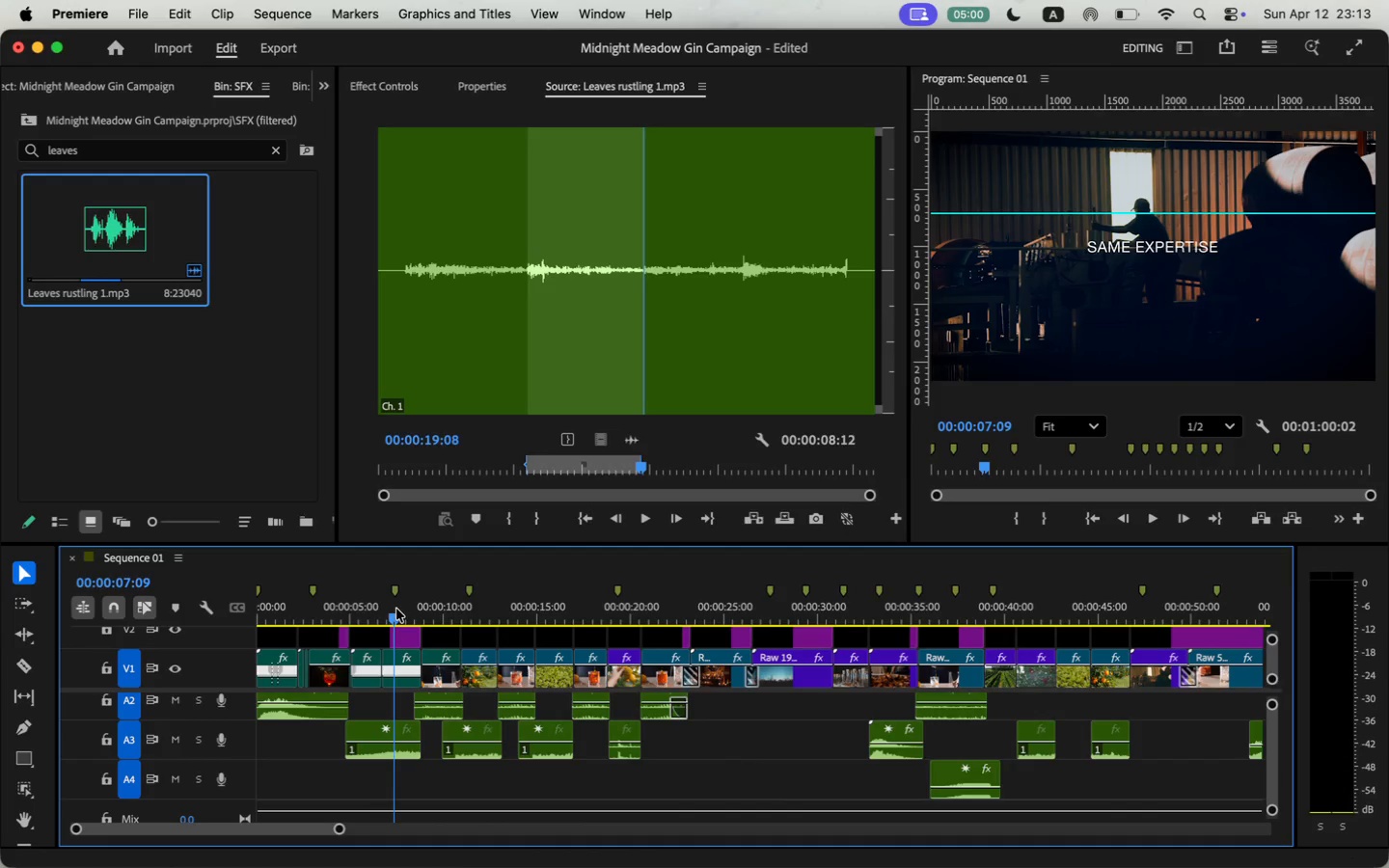 
key(Meta+C)
 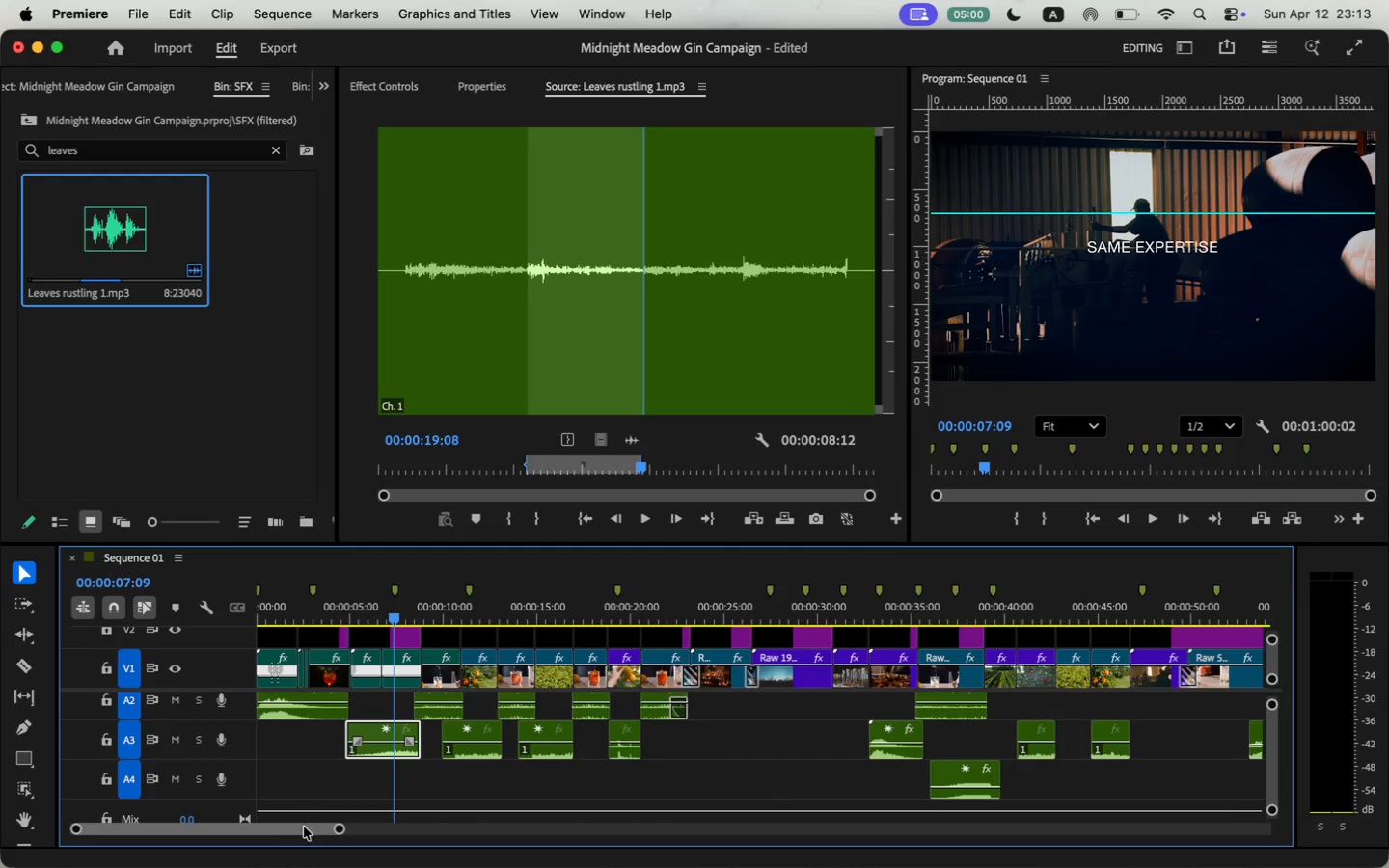 
left_click_drag(start_coordinate=[302, 829], to_coordinate=[364, 850])
 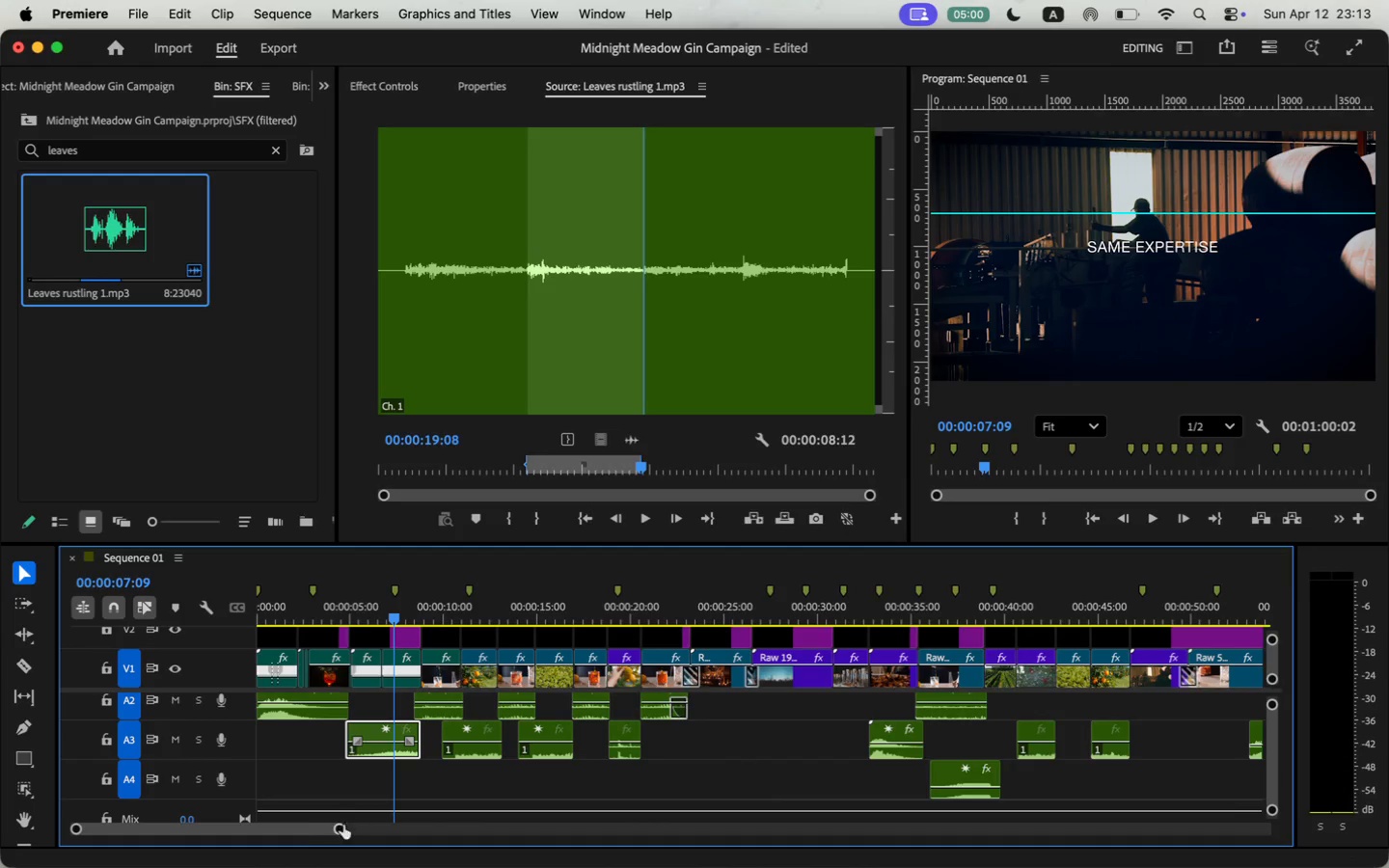 
left_click_drag(start_coordinate=[447, 613], to_coordinate=[384, 620])
 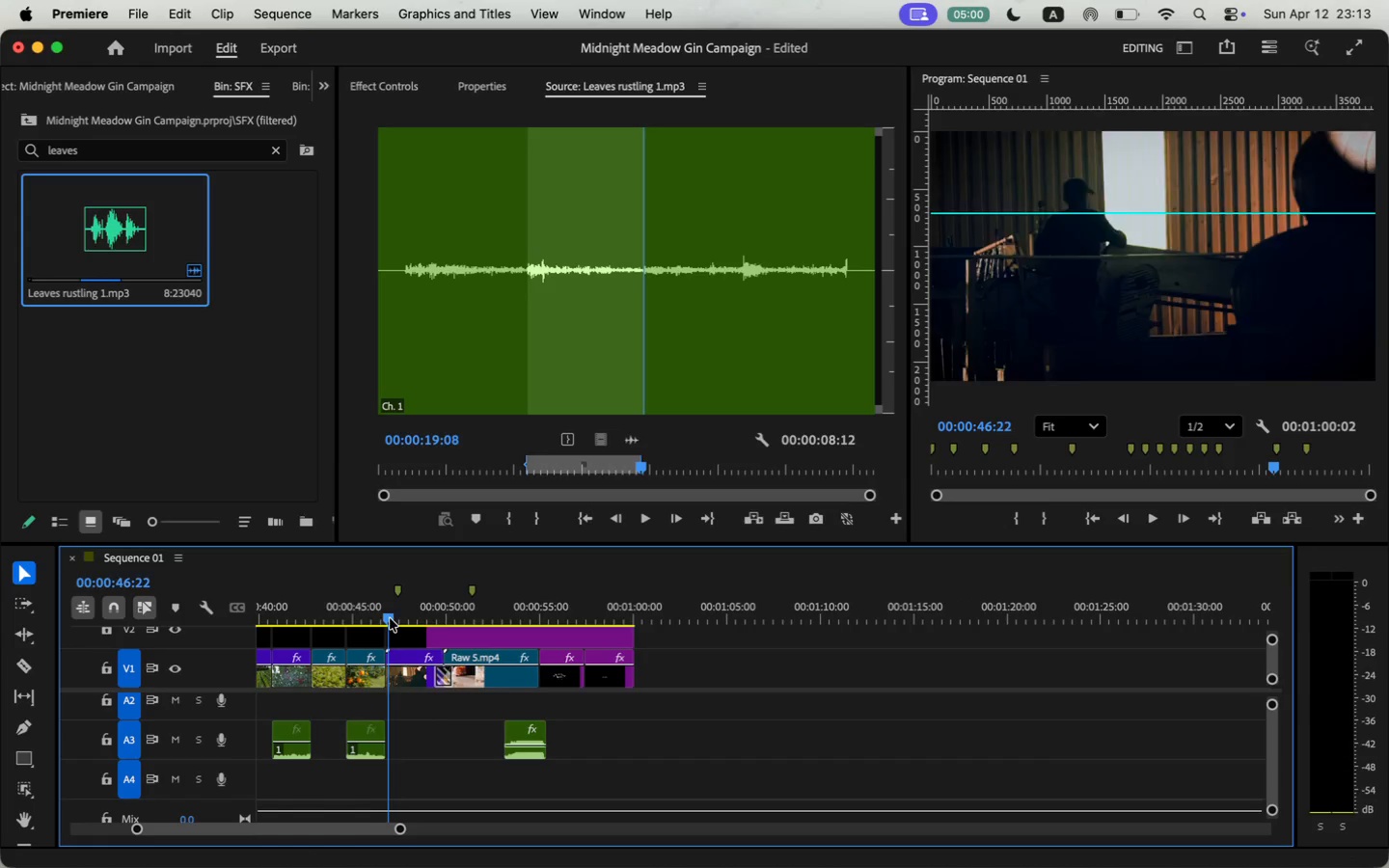 
key(Meta+V)
 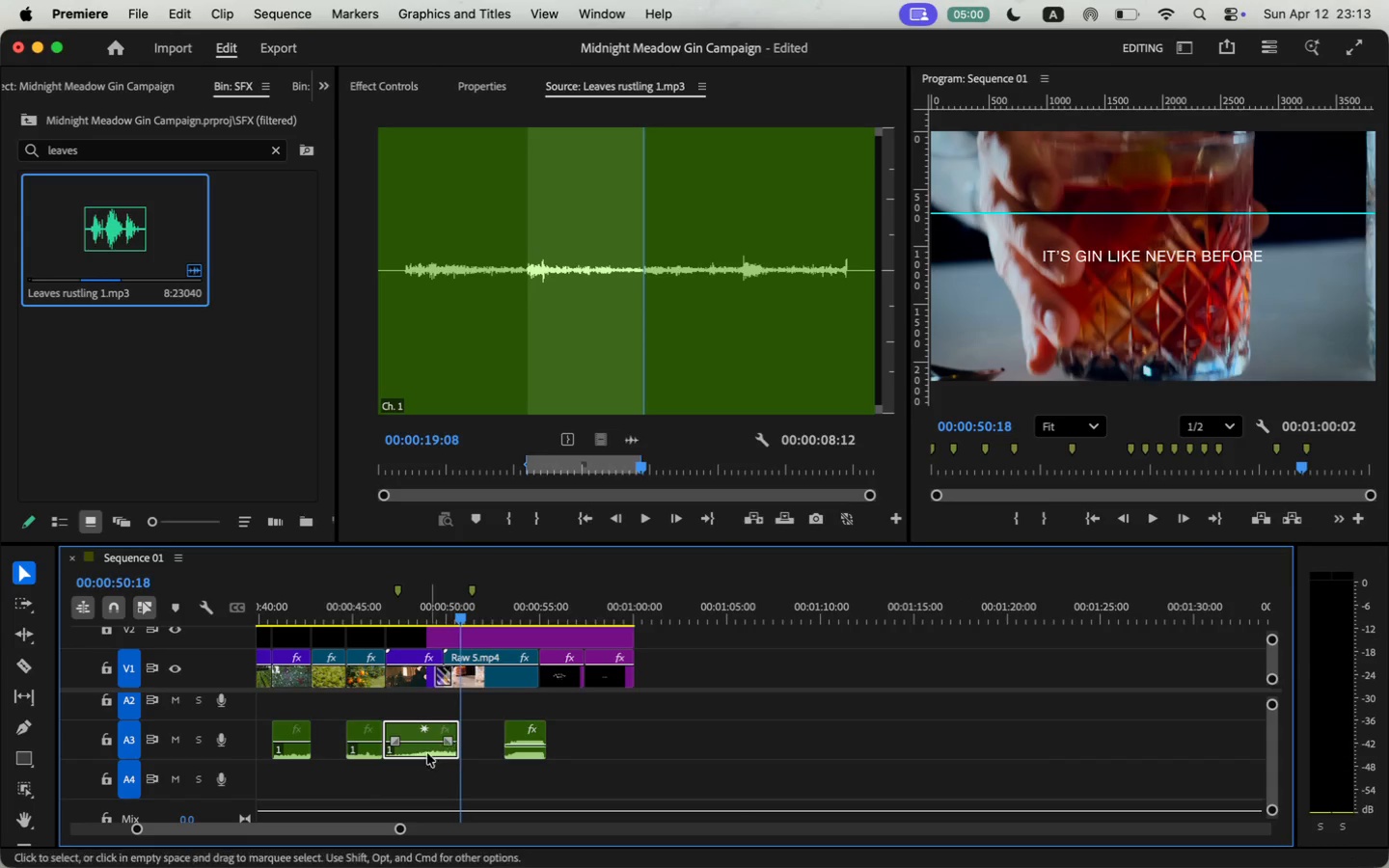 
left_click_drag(start_coordinate=[424, 751], to_coordinate=[425, 792])
 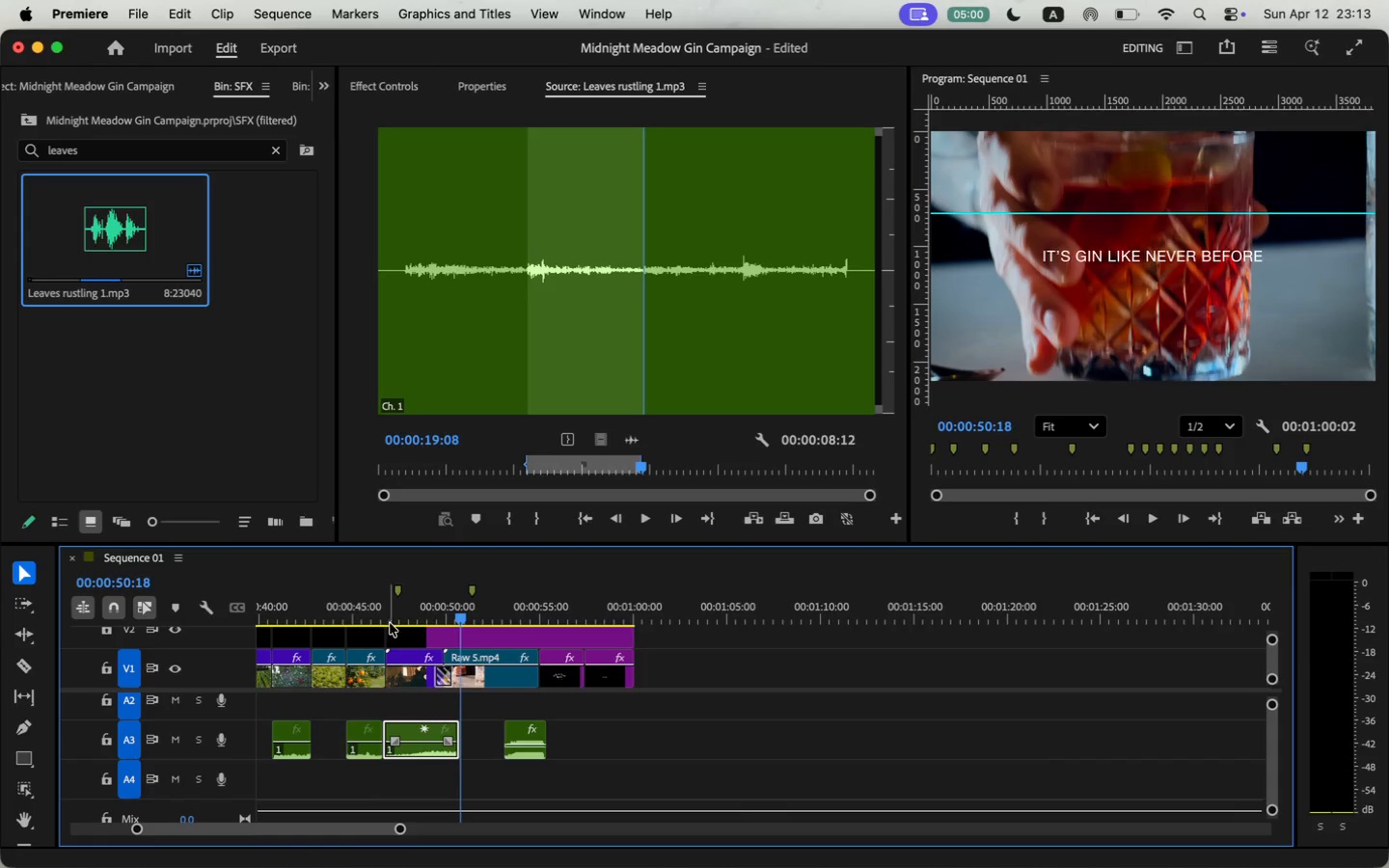 
left_click_drag(start_coordinate=[400, 830], to_coordinate=[320, 834])
 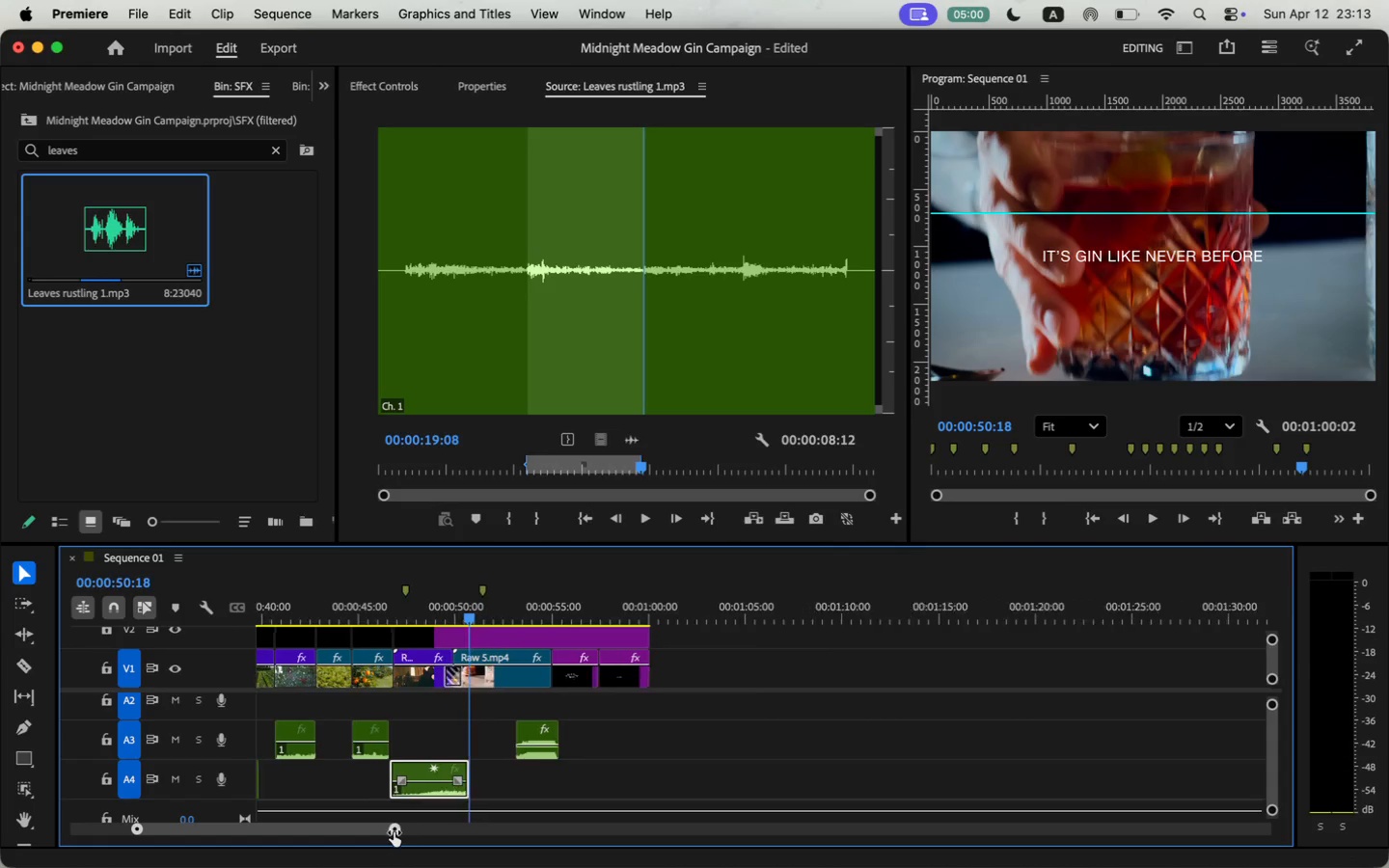 
left_click_drag(start_coordinate=[414, 747], to_coordinate=[434, 747])
 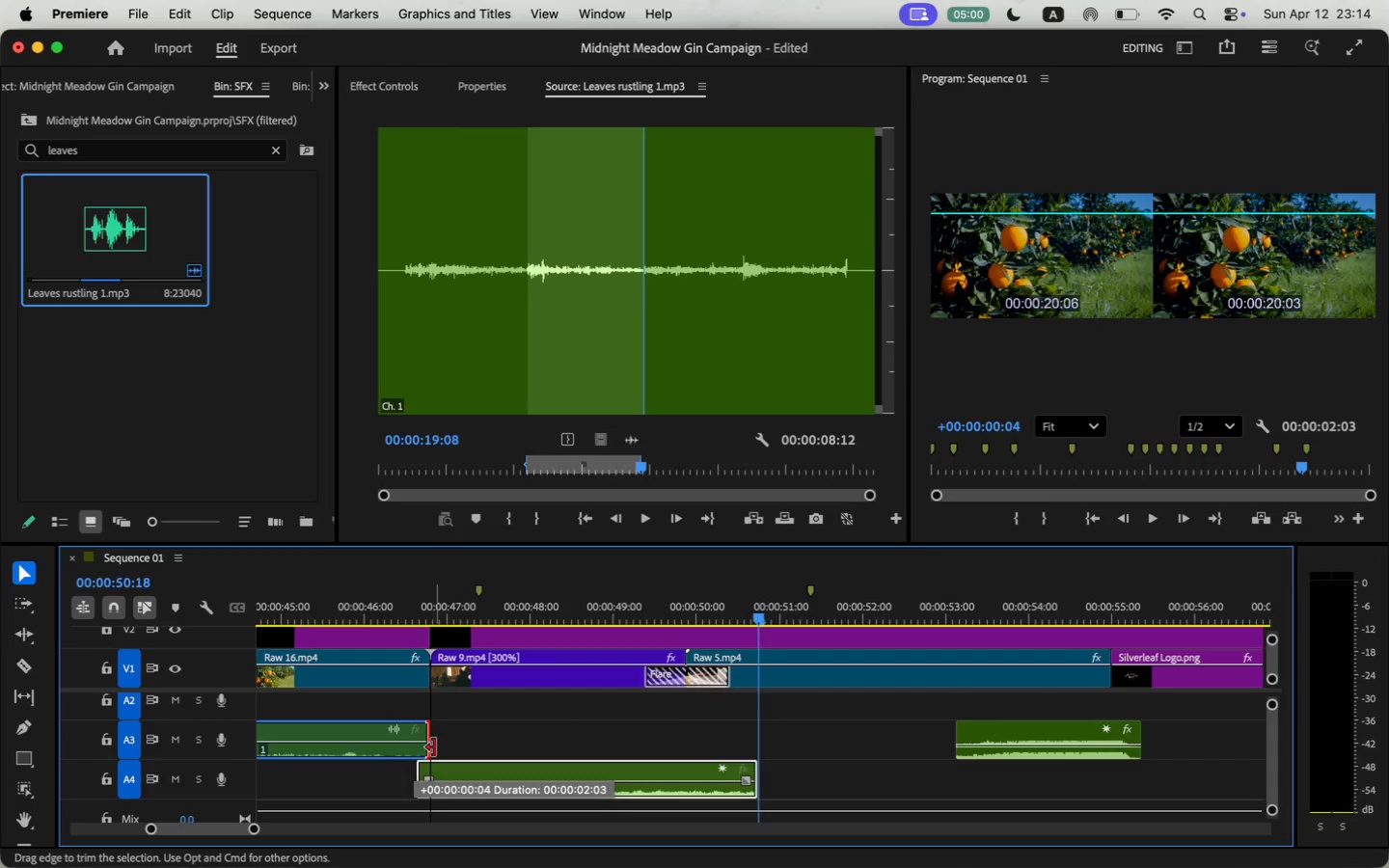 
left_click([478, 805])
 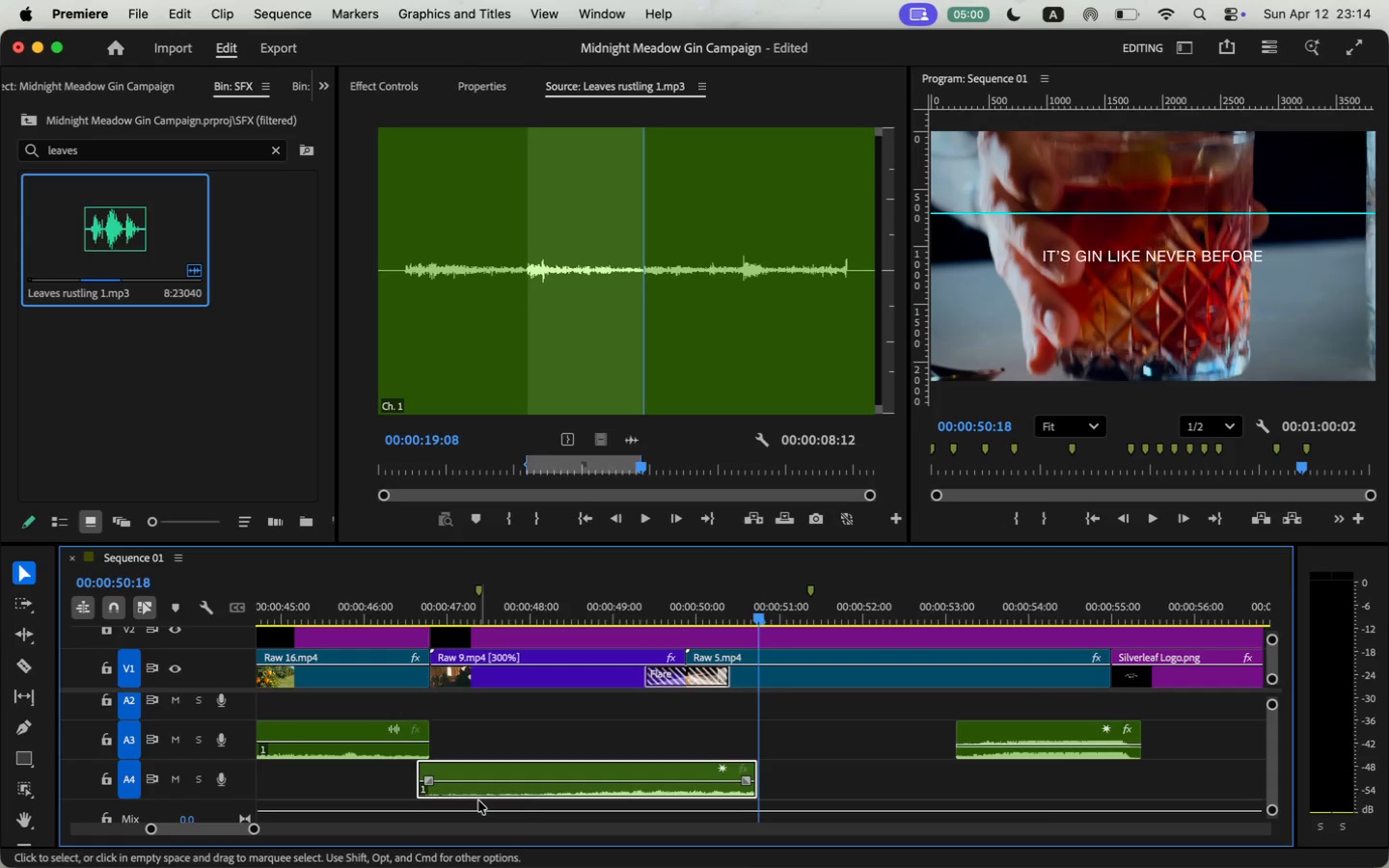 
left_click([478, 800])
 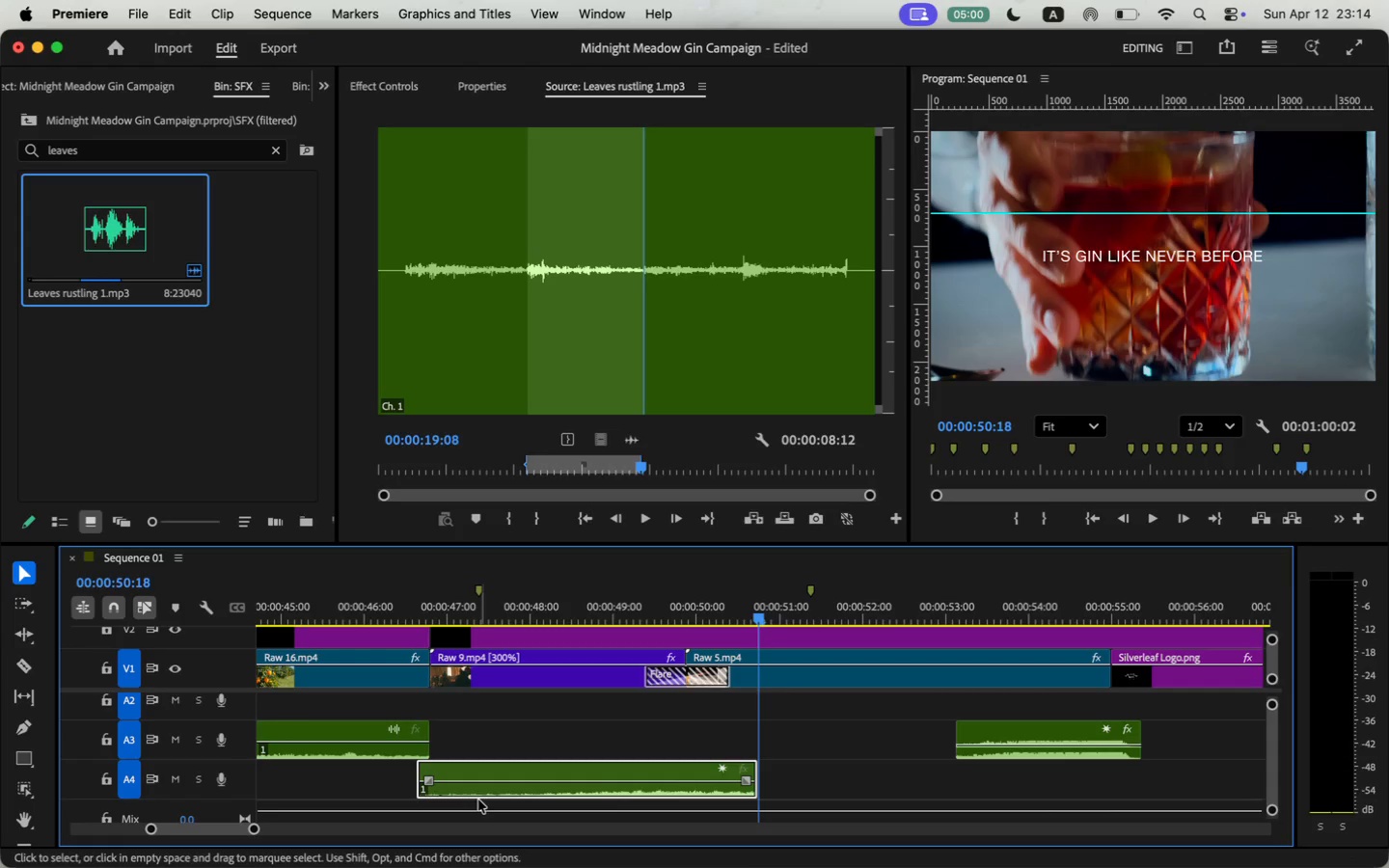 
key(Y)
 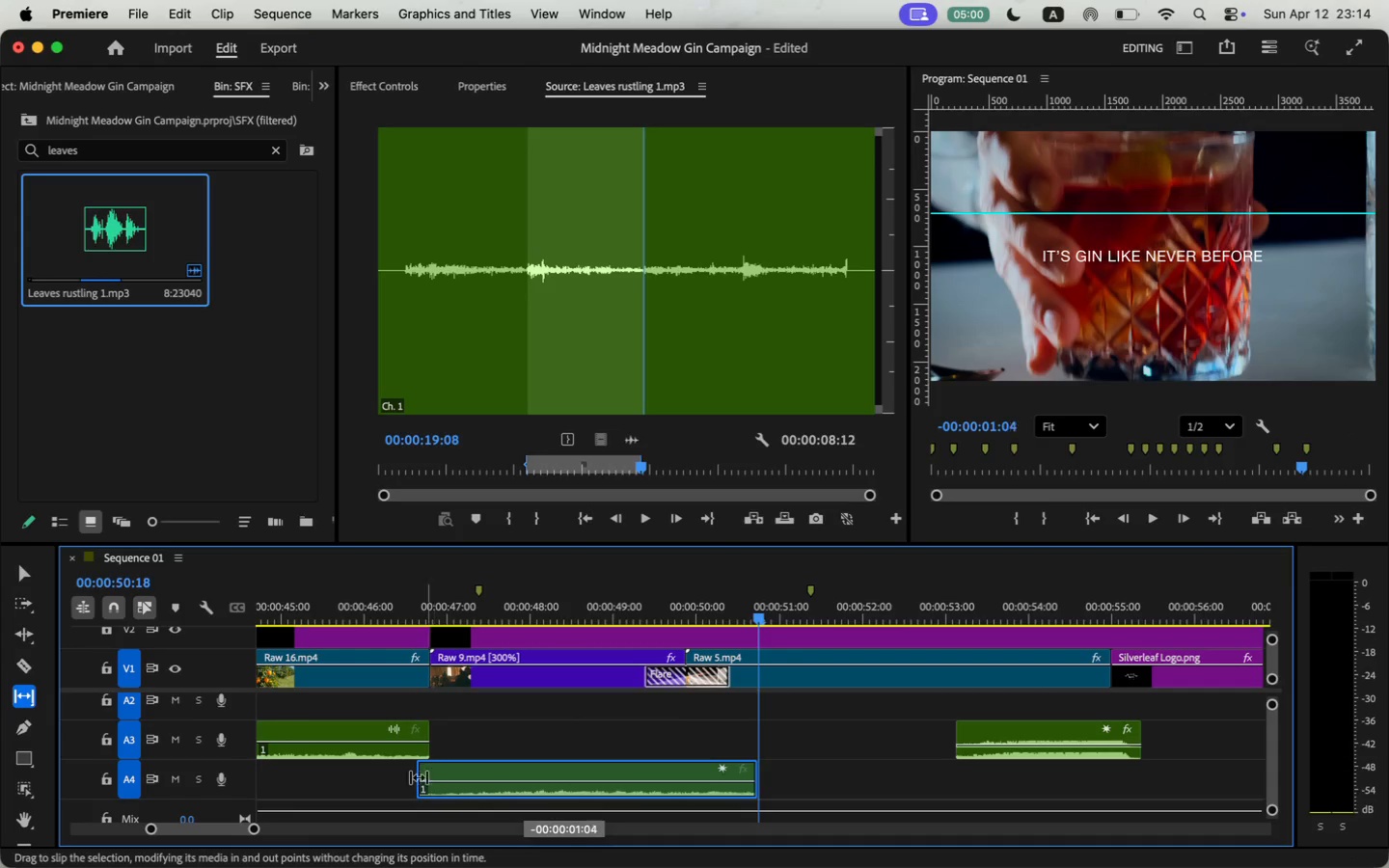 
left_click_drag(start_coordinate=[524, 788], to_coordinate=[409, 776])
 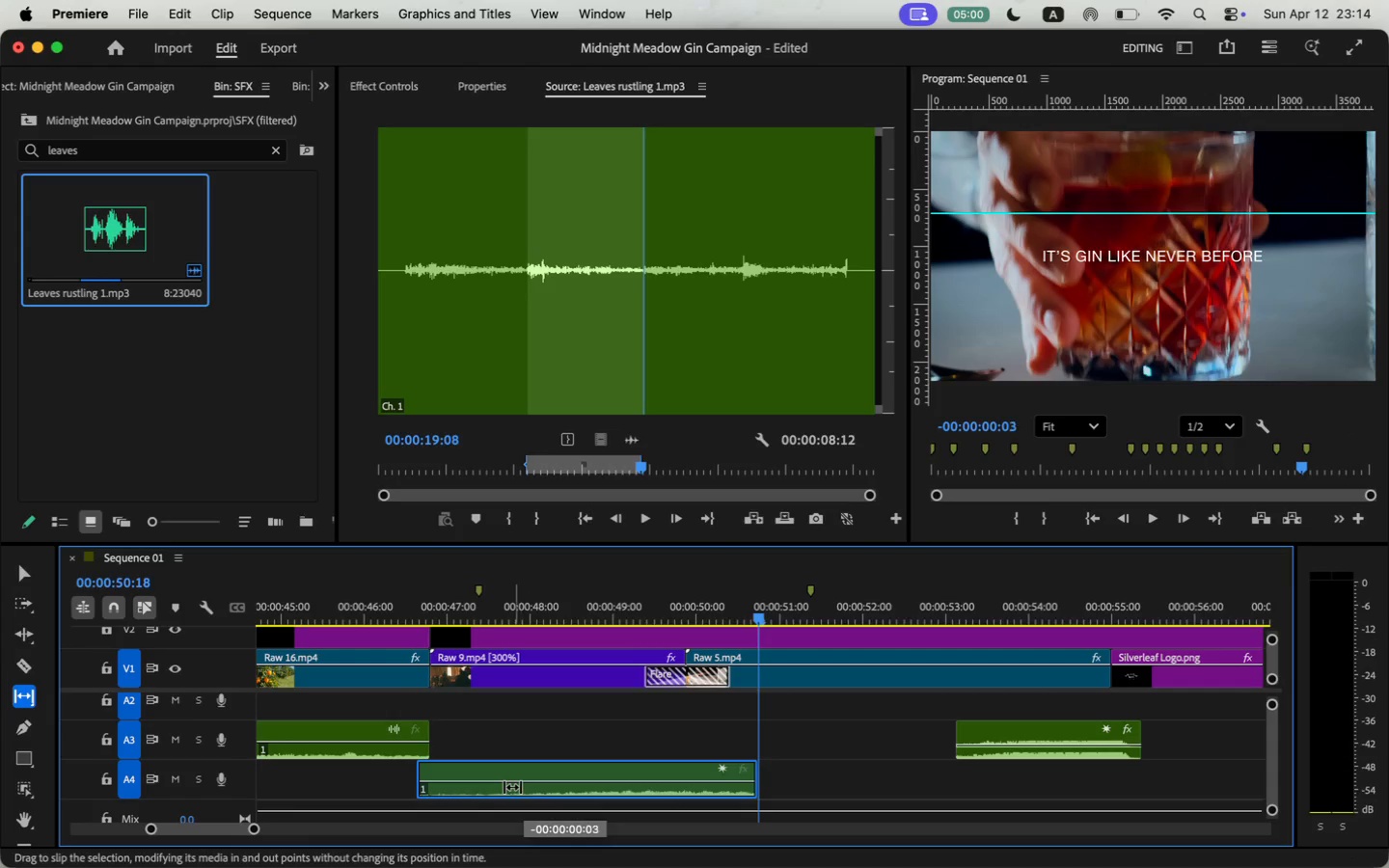 
left_click([362, 597])
 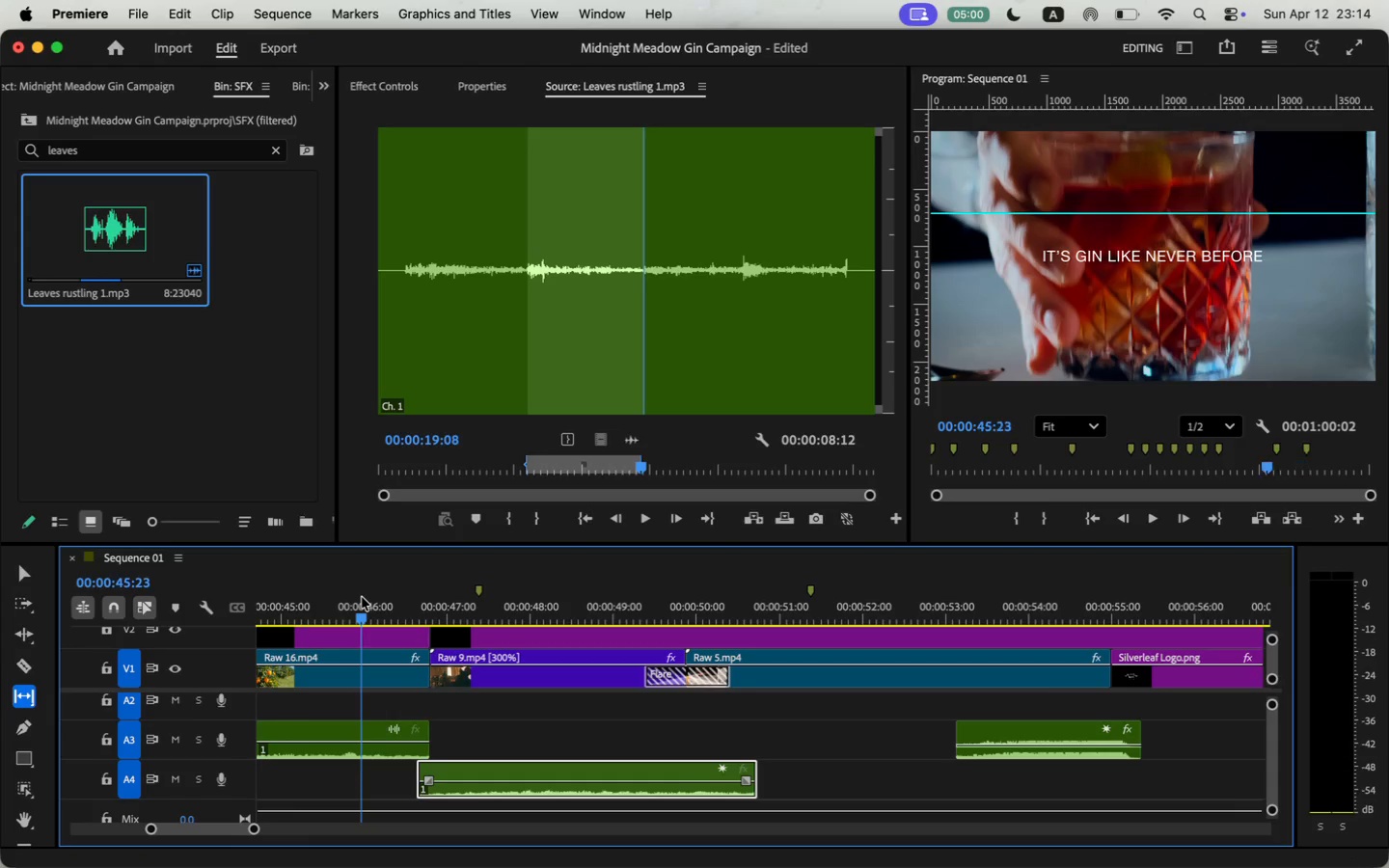 
key(Space)
 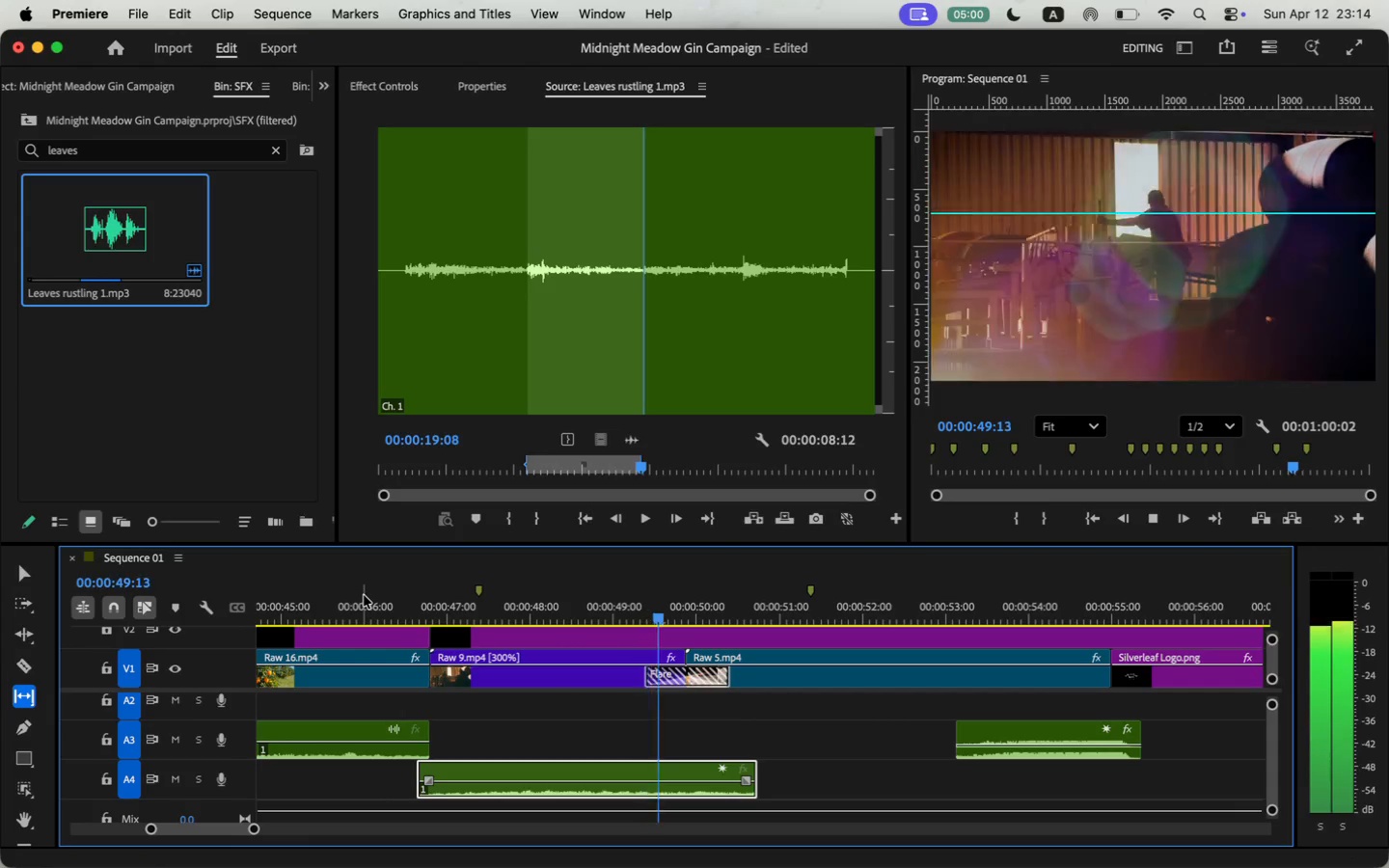 
wait(5.17)
 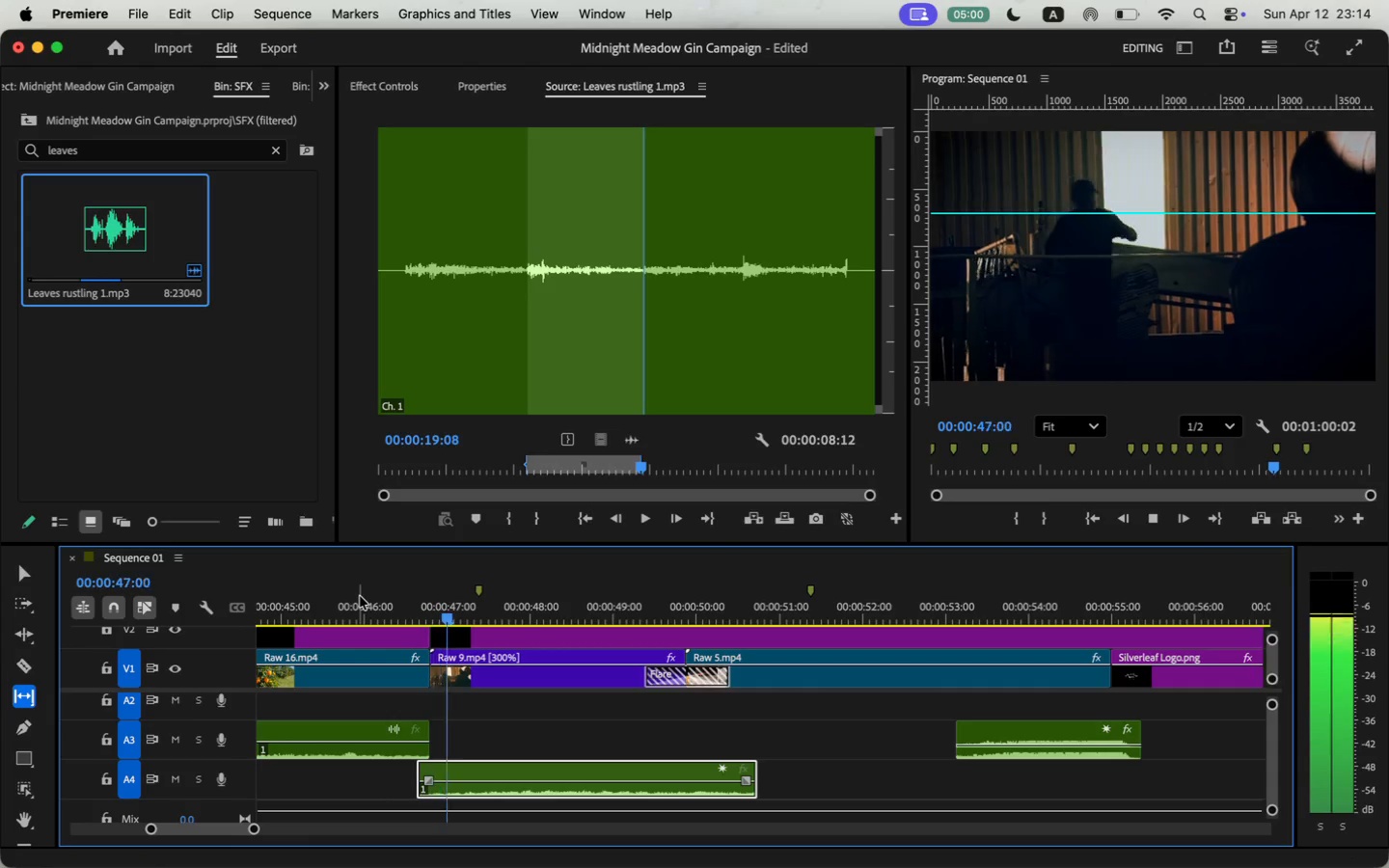 
key(Space)
 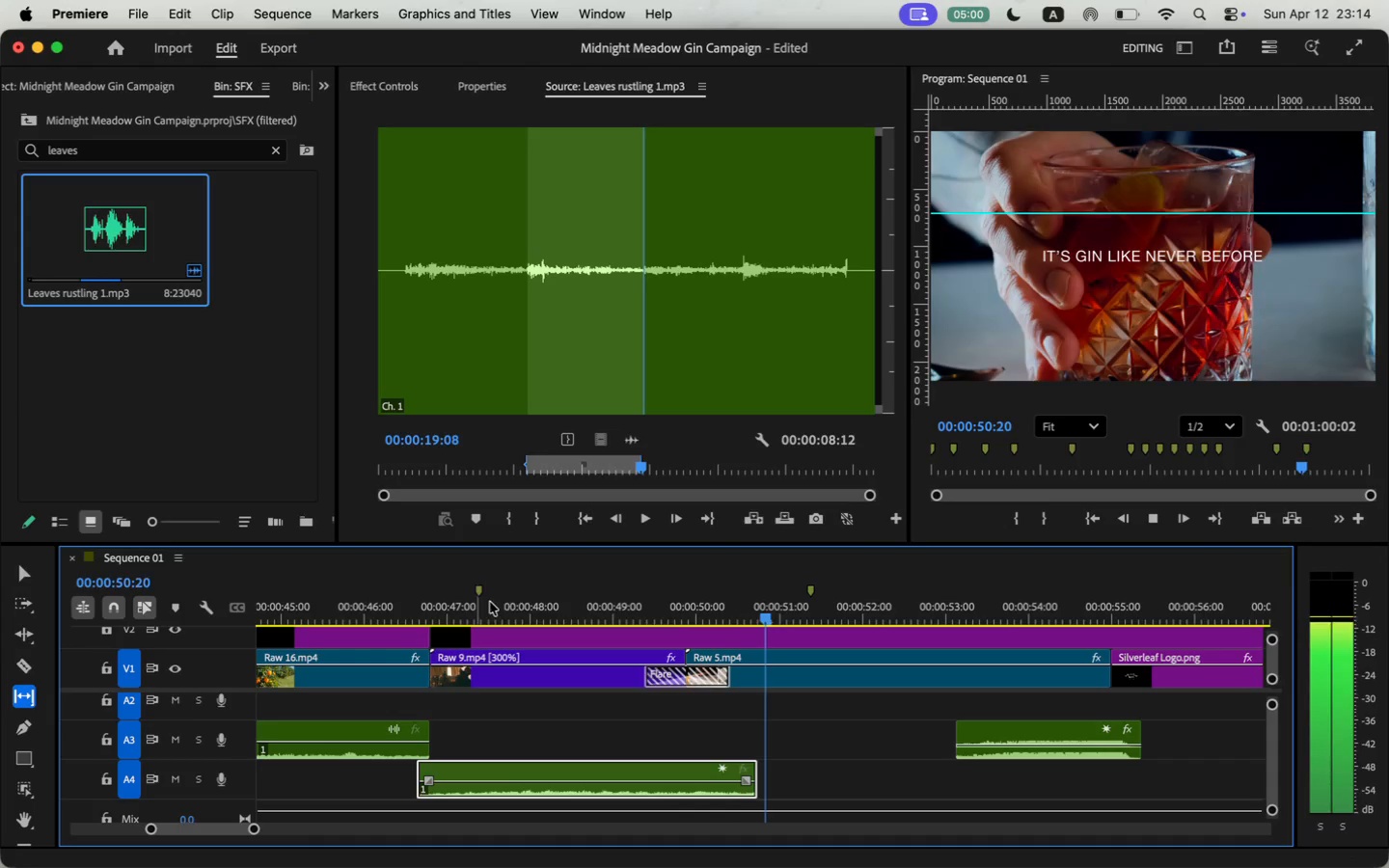 
left_click([643, 601])
 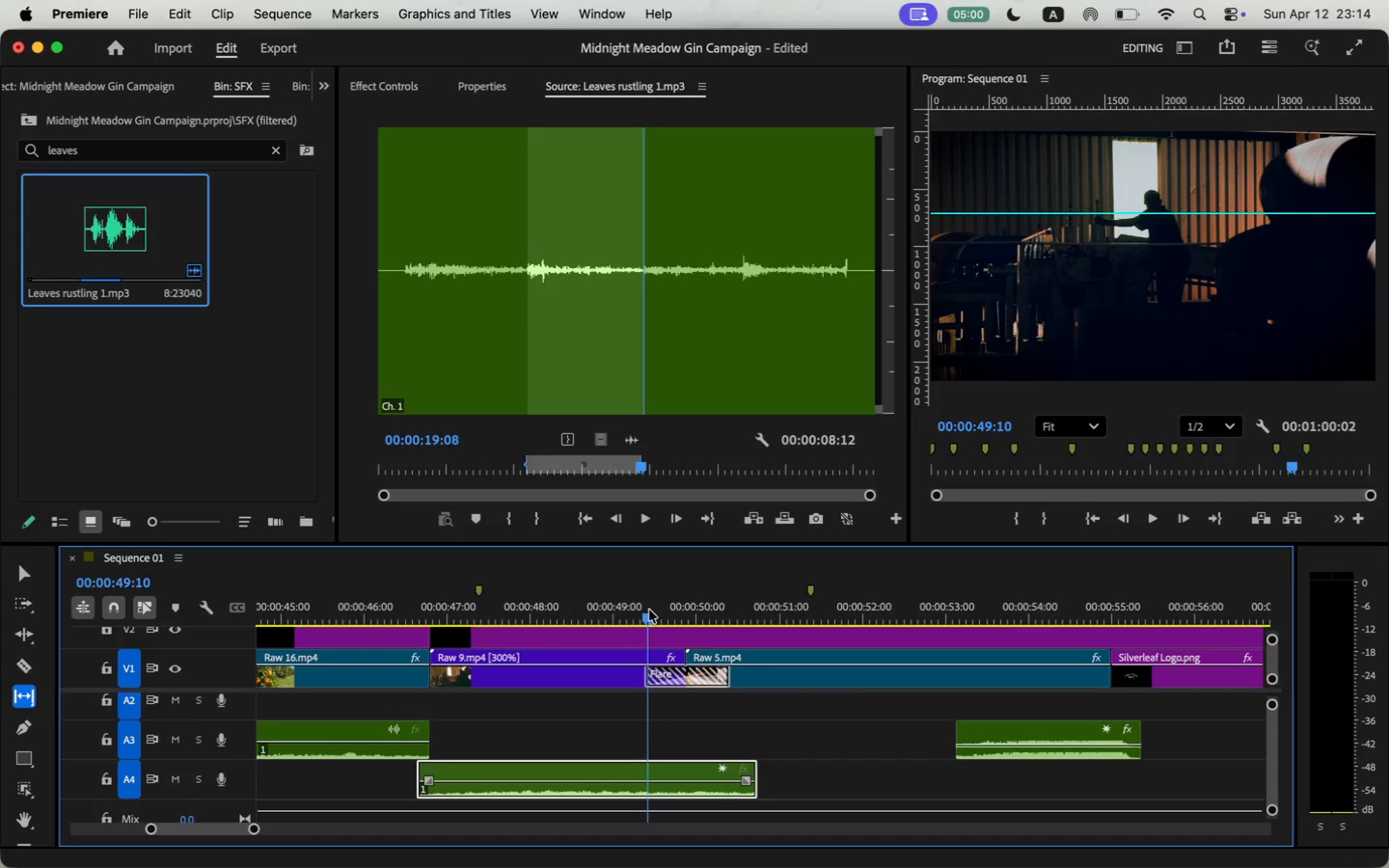 
left_click_drag(start_coordinate=[640, 610], to_coordinate=[647, 610])
 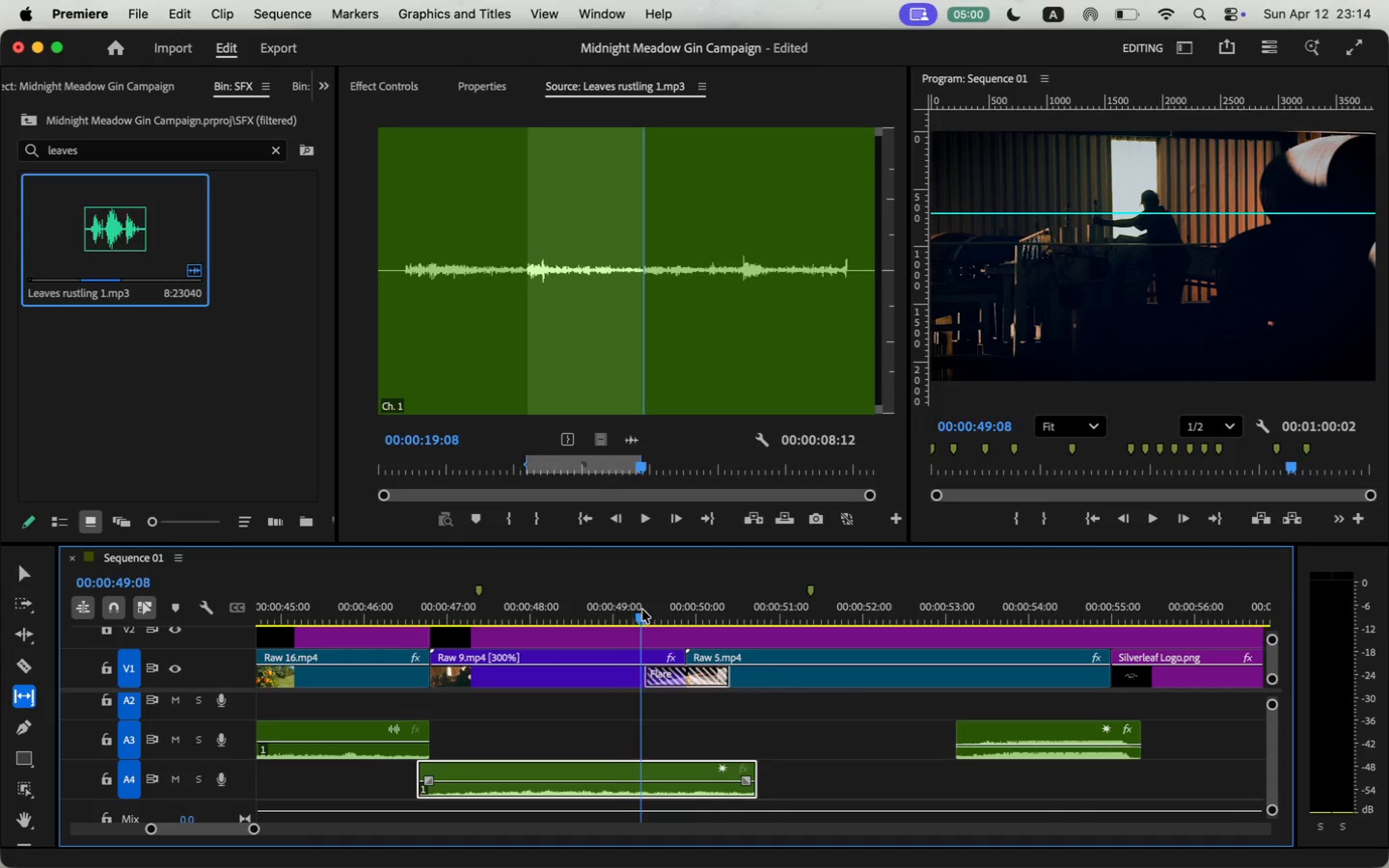 
key(V)
 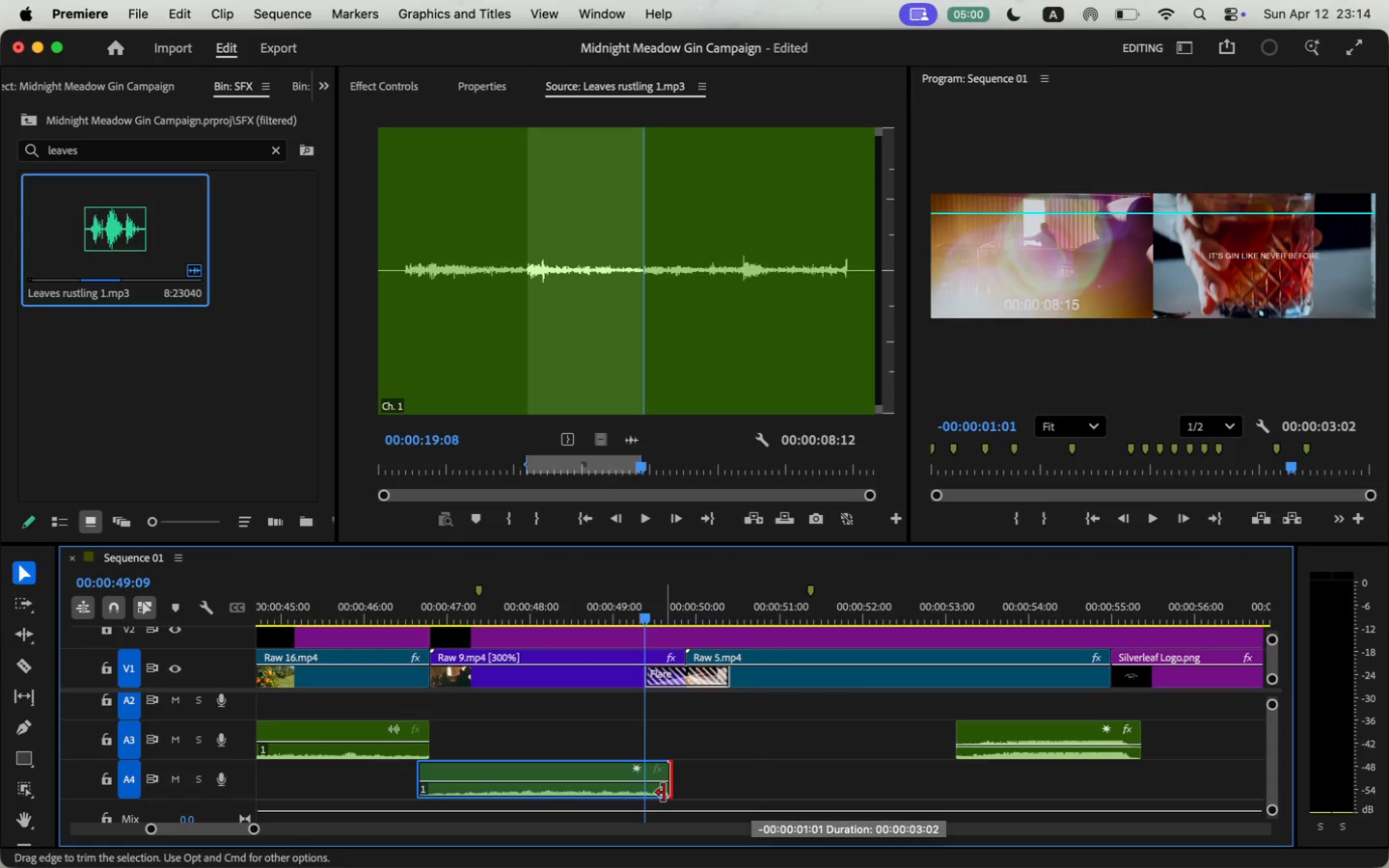 
left_click_drag(start_coordinate=[751, 794], to_coordinate=[665, 793])
 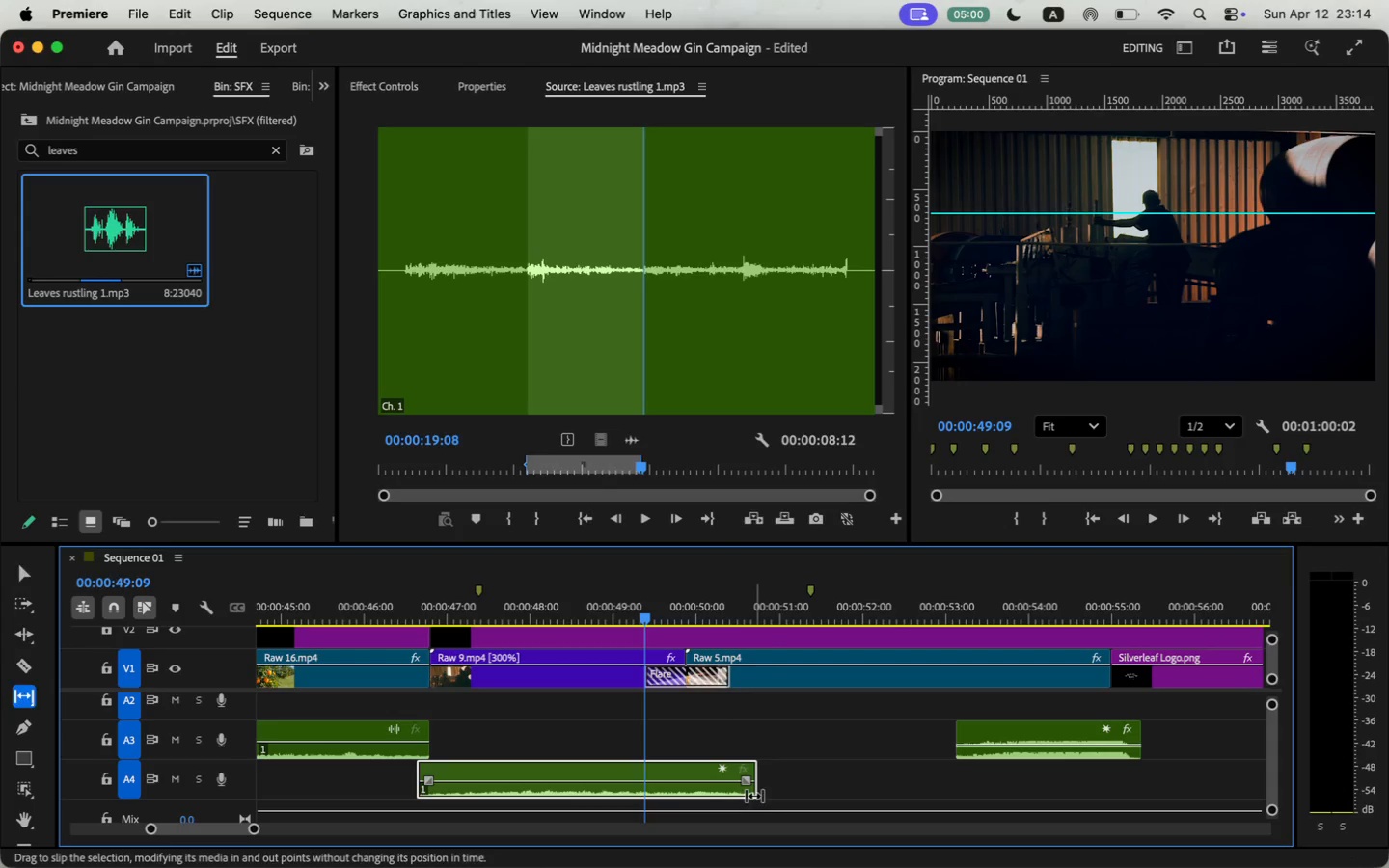 
double_click([115, 153])
 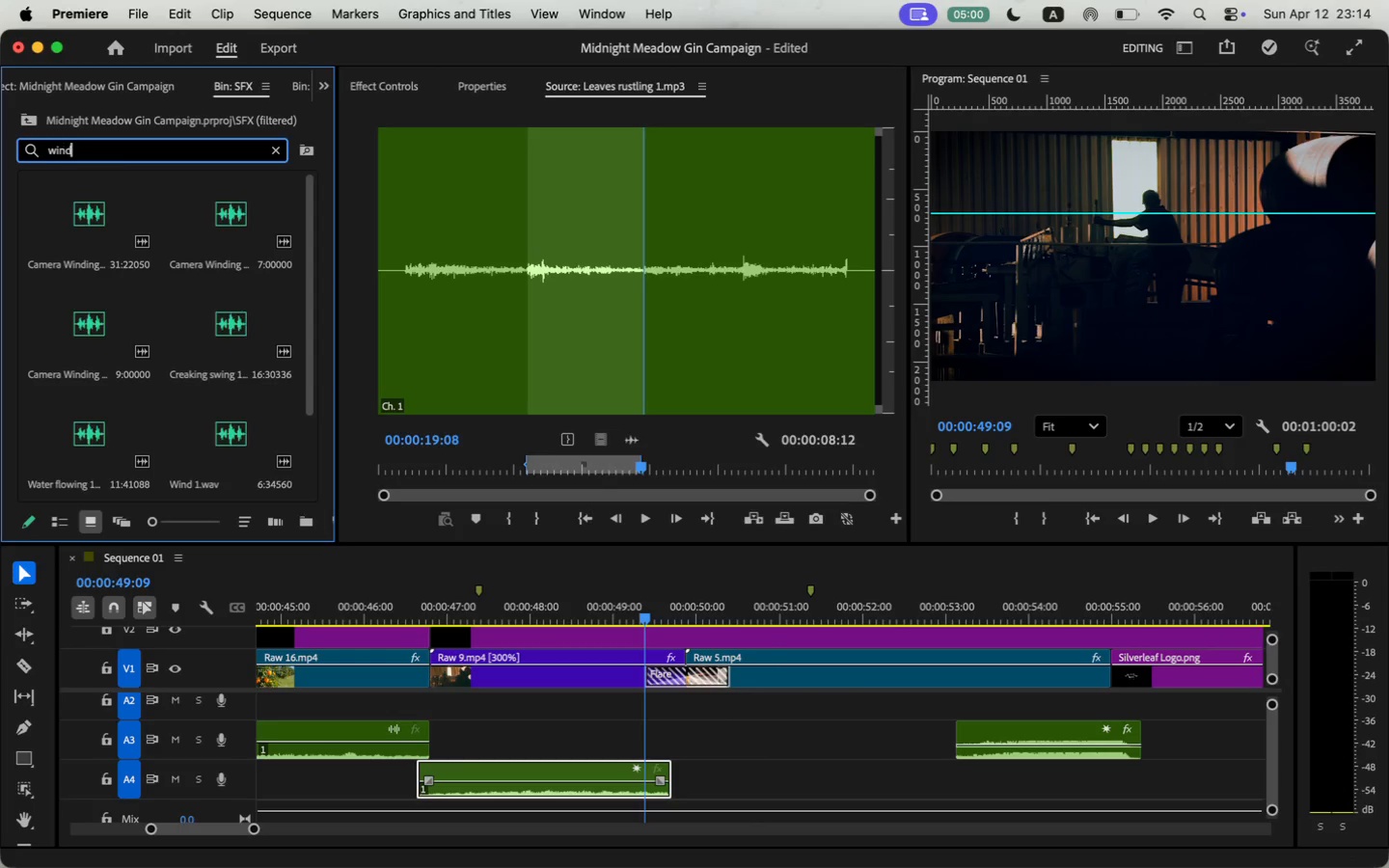 
type(wind)
 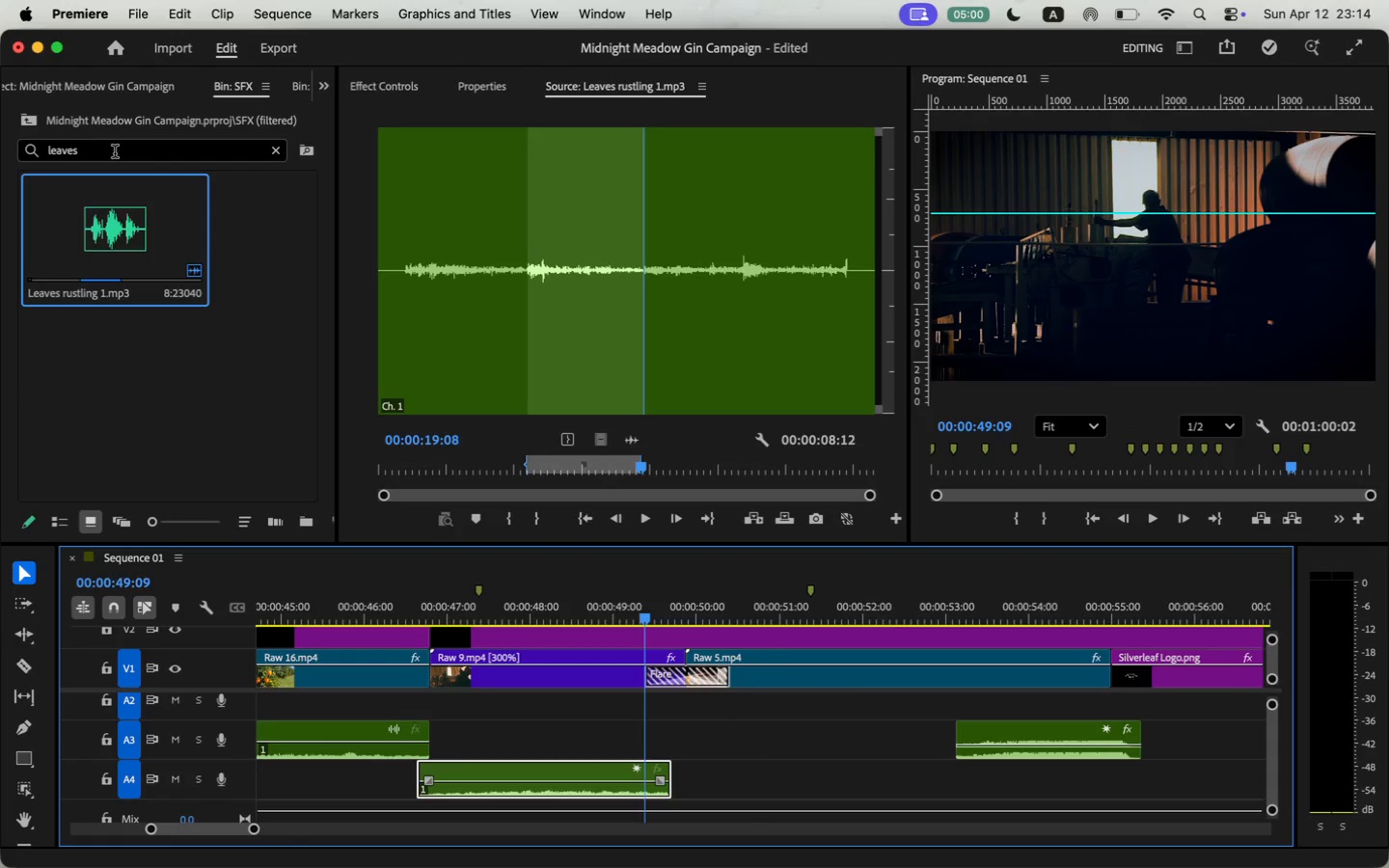 
key(Enter)
 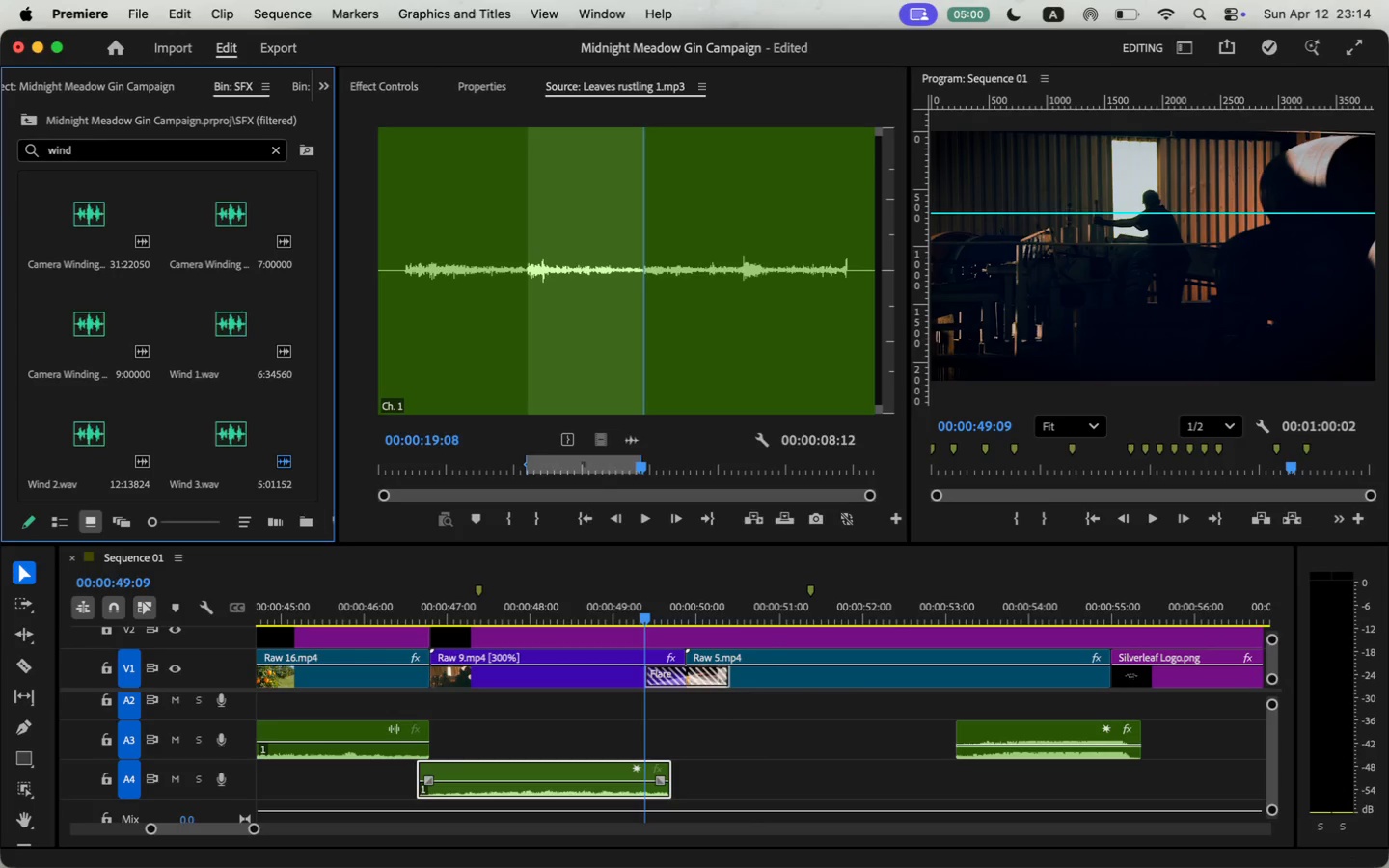 
scroll: coordinate [225, 365], scroll_direction: down, amount: 2.0
 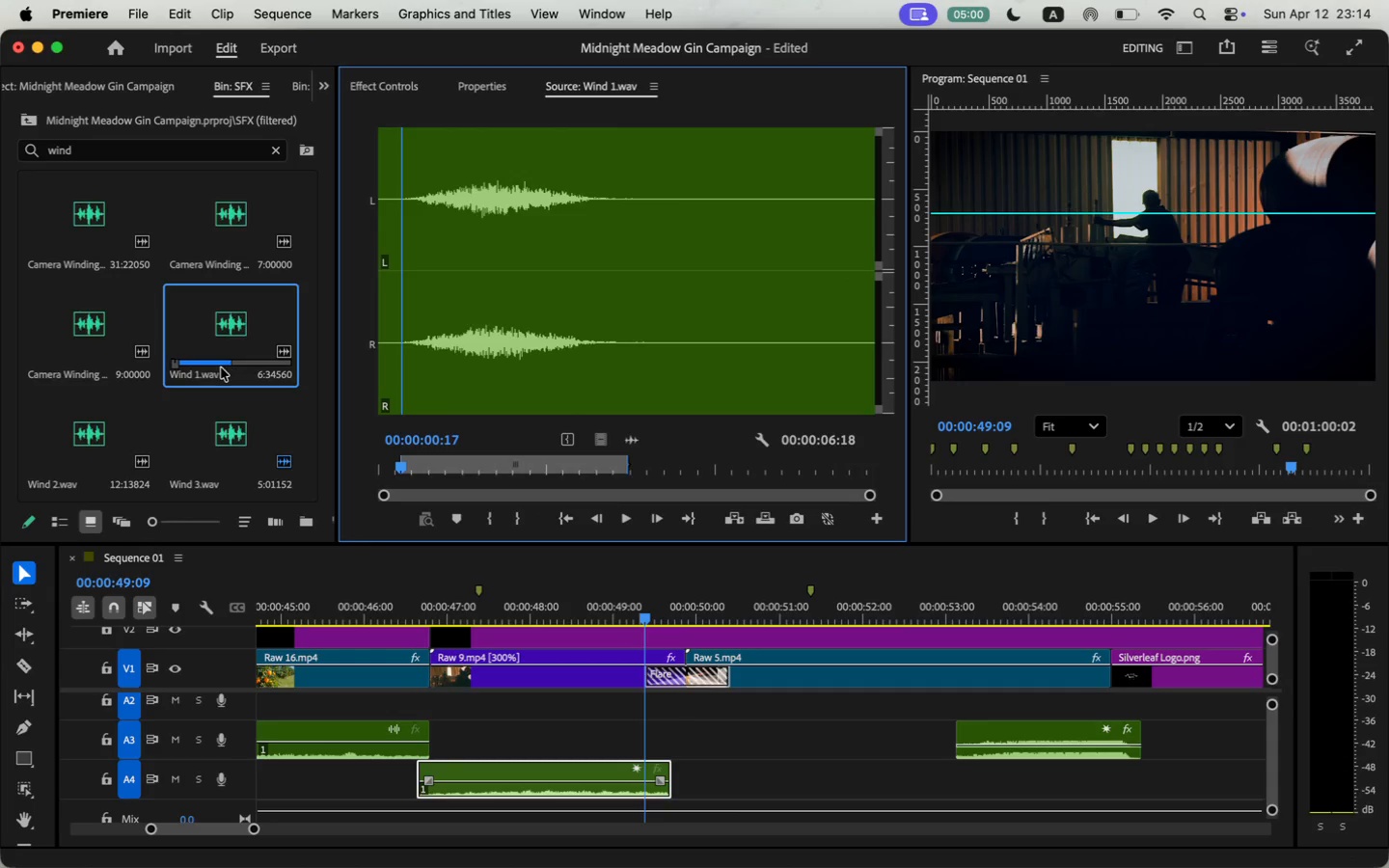 
double_click([94, 436])
 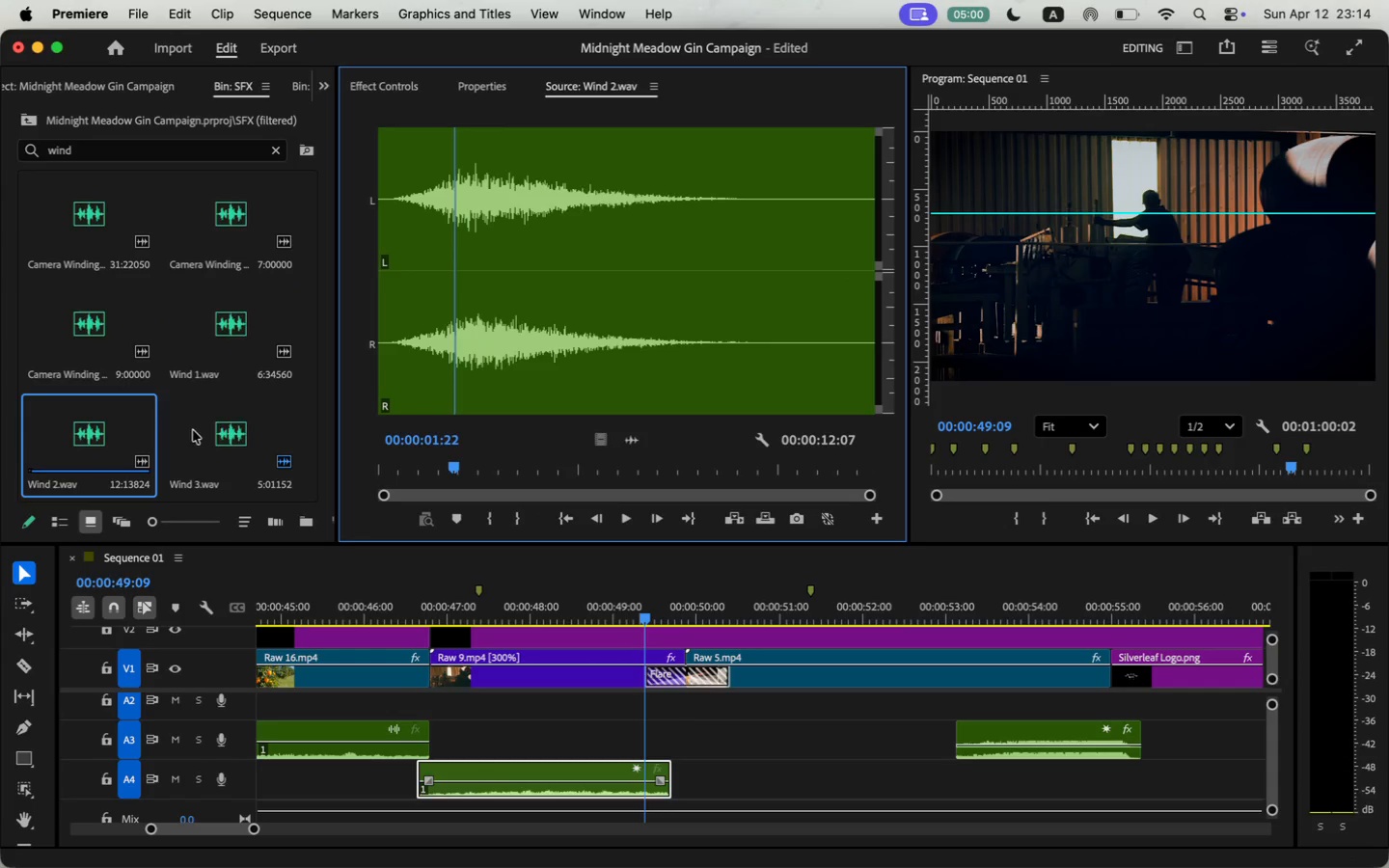 
double_click([231, 426])
 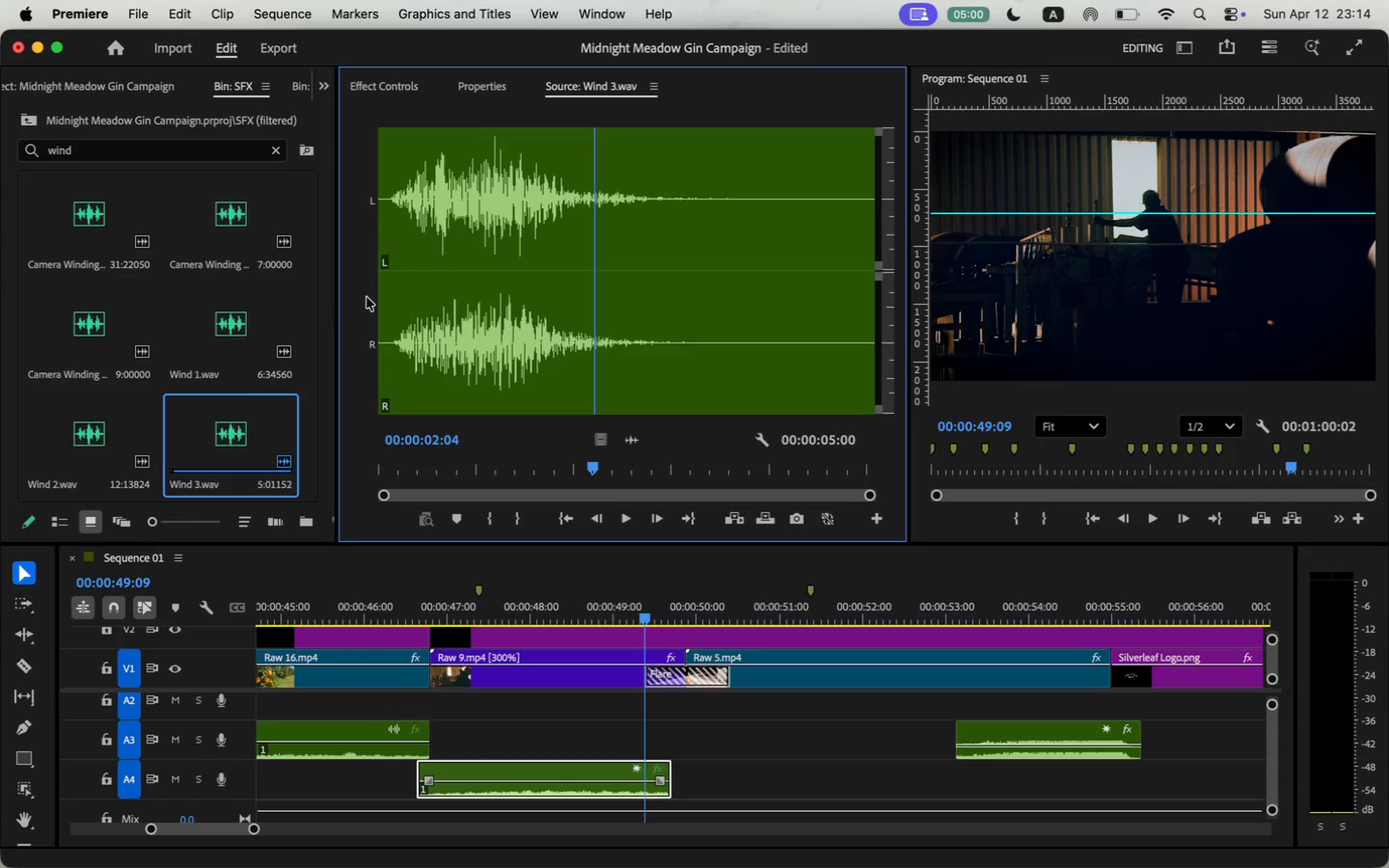 
left_click([390, 315])
 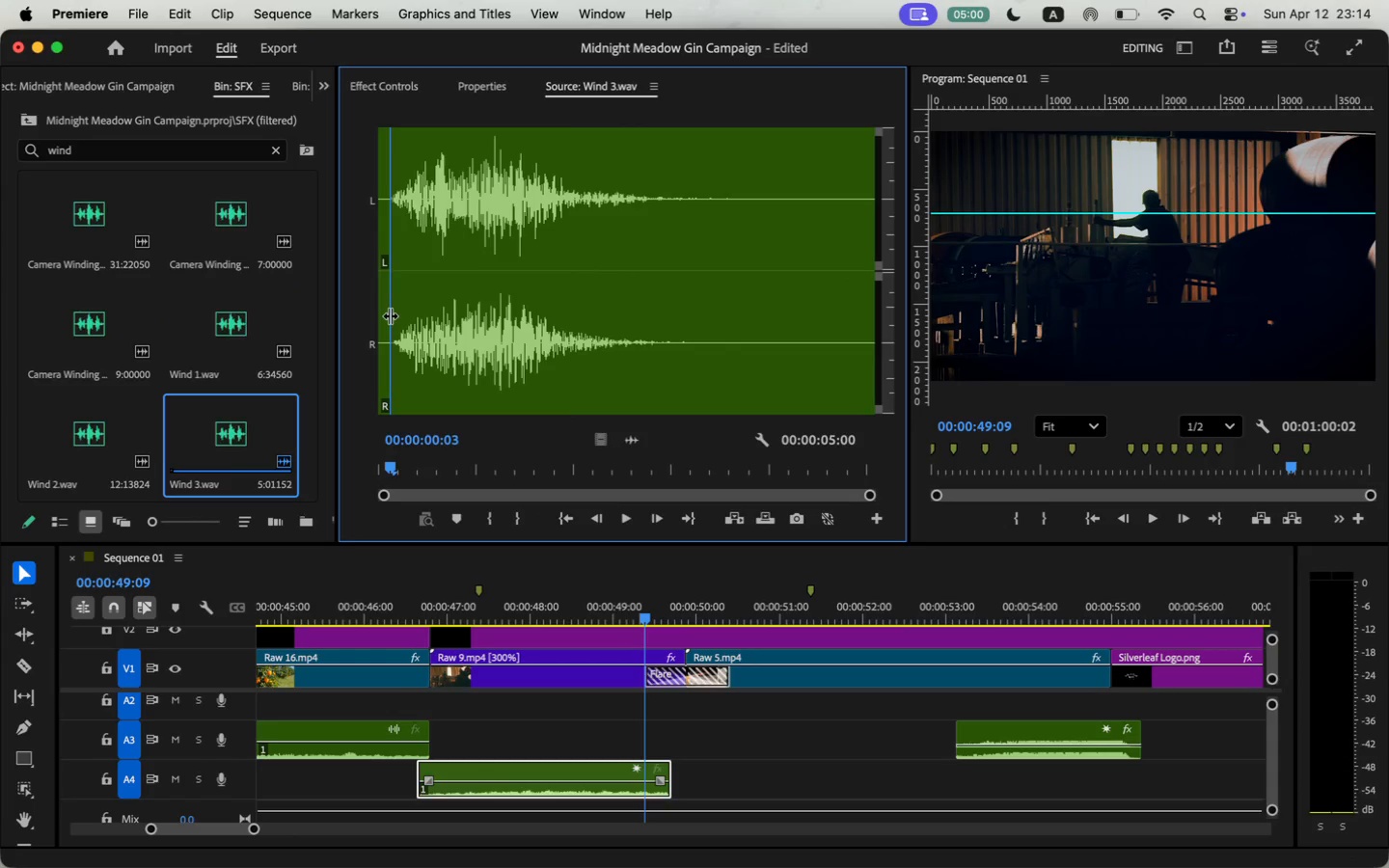 
key(Space)
 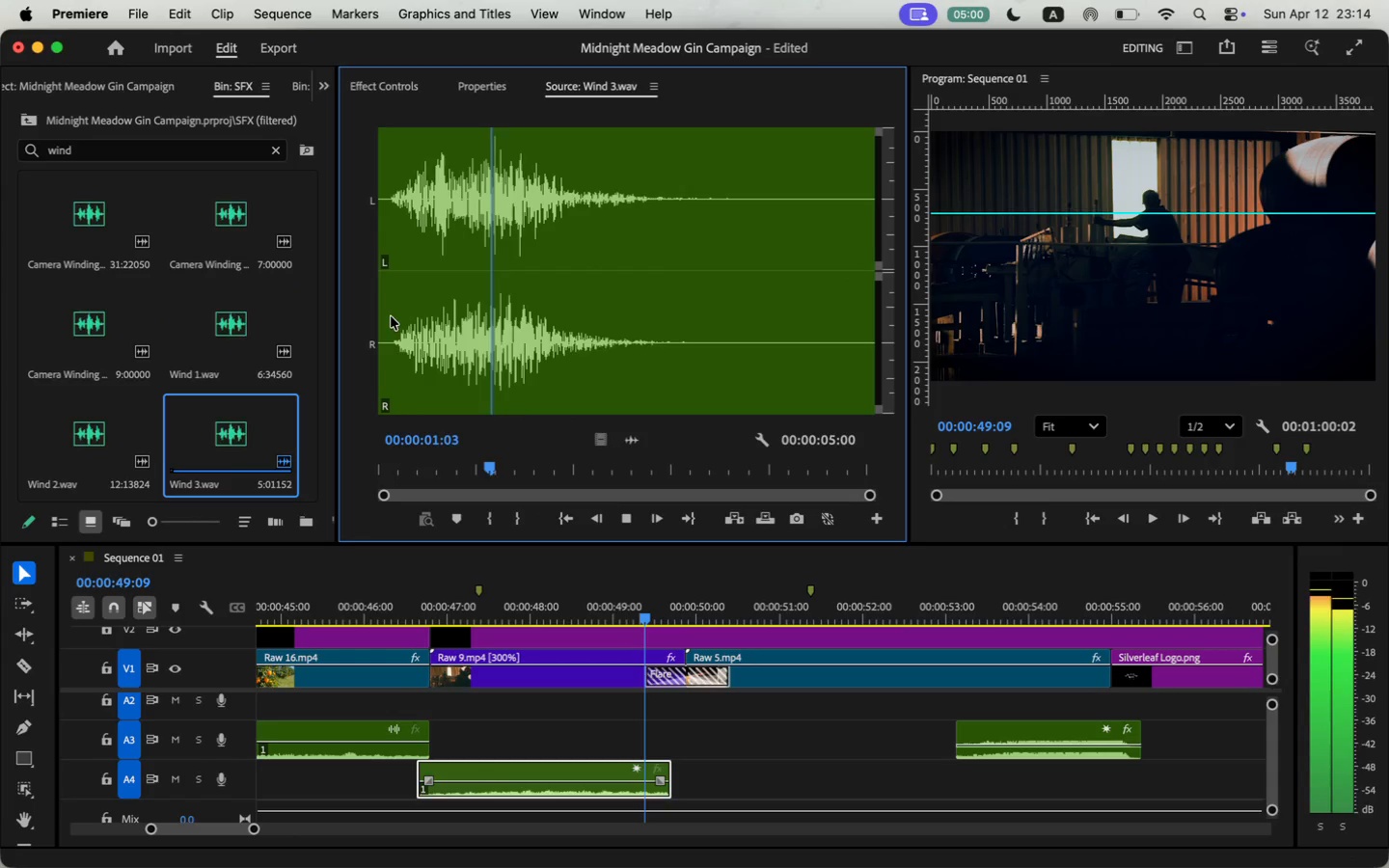 
key(Space)
 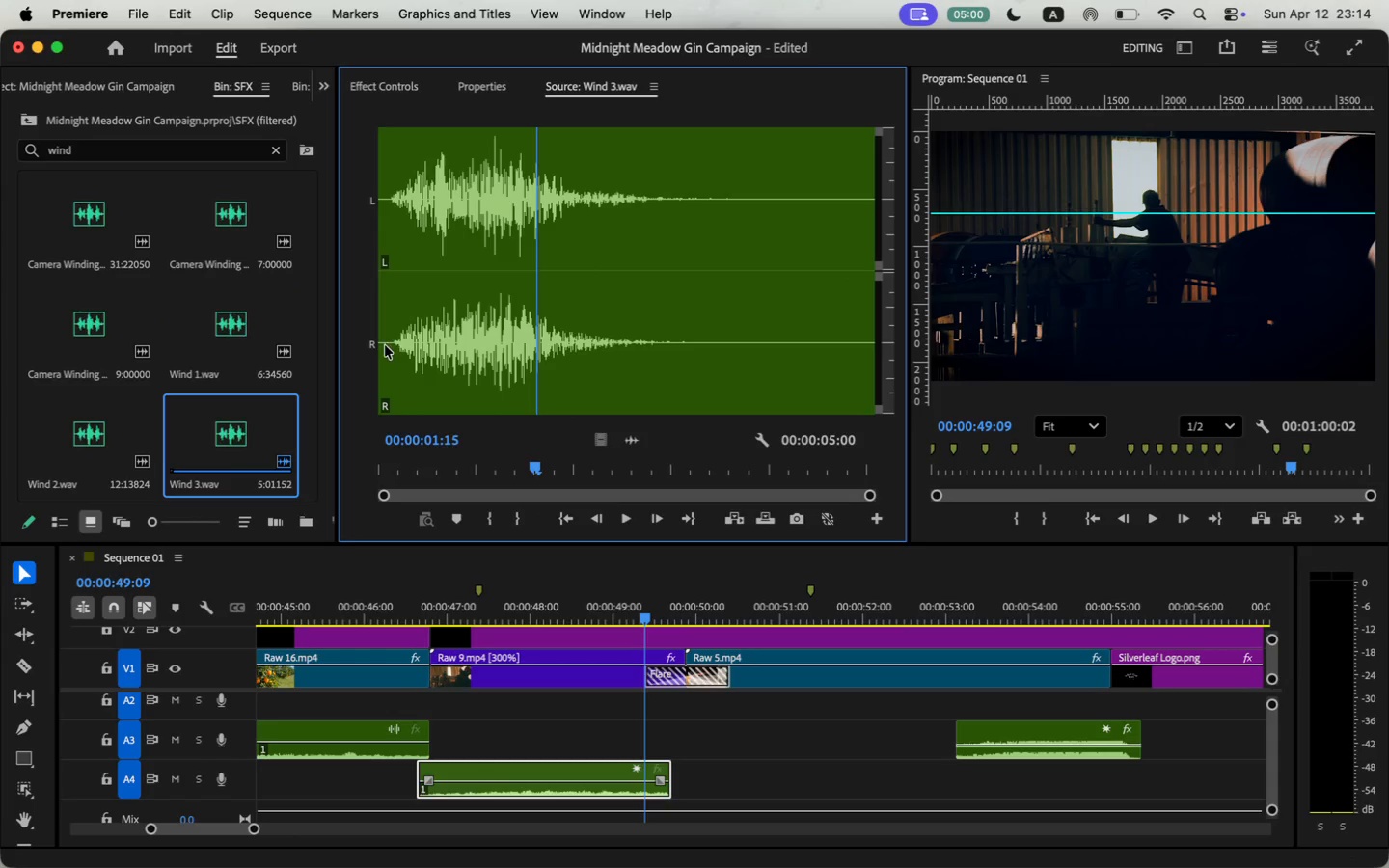 
left_click([391, 339])
 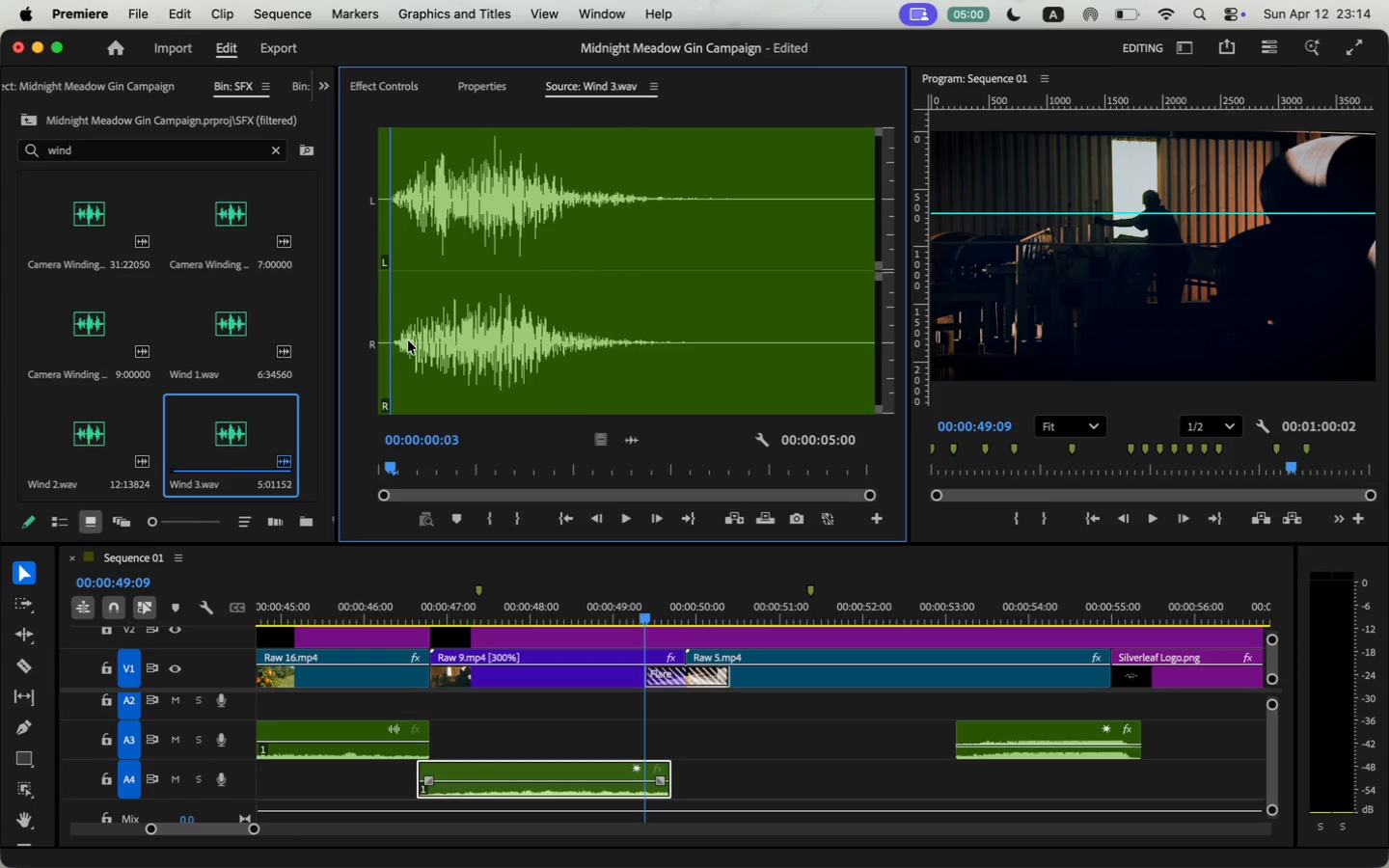 
key(I)
 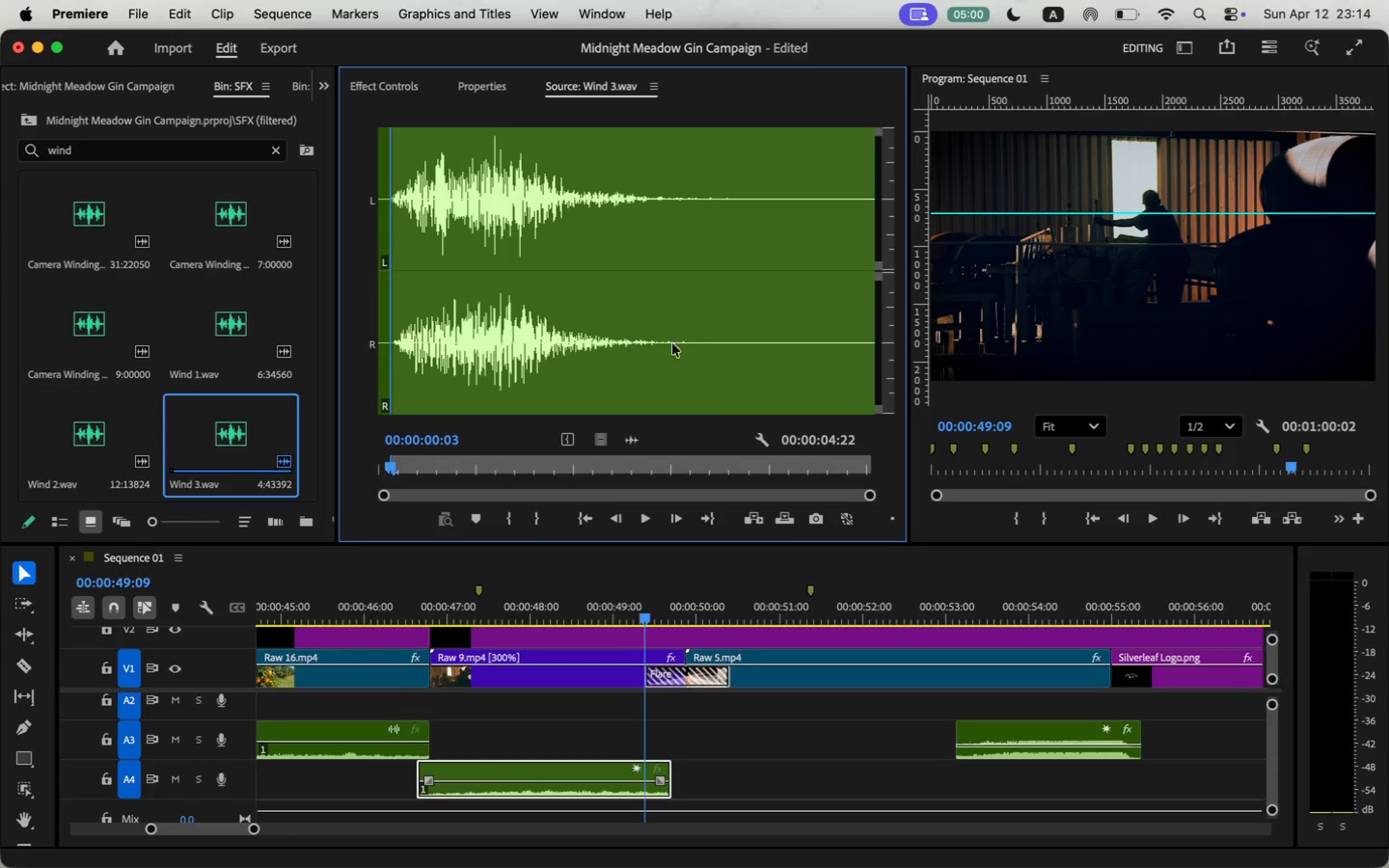 
left_click([686, 341])
 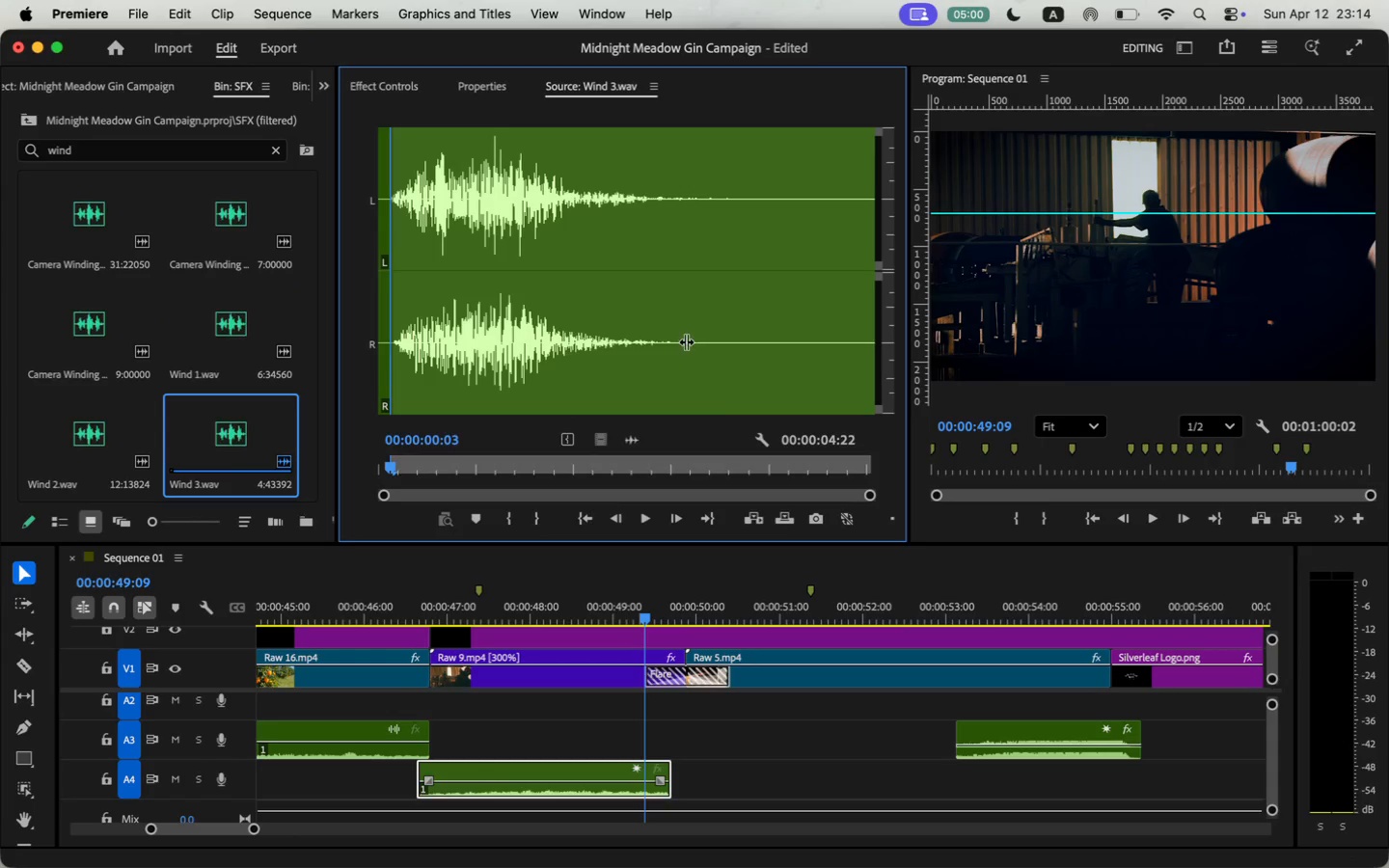 
key(O)
 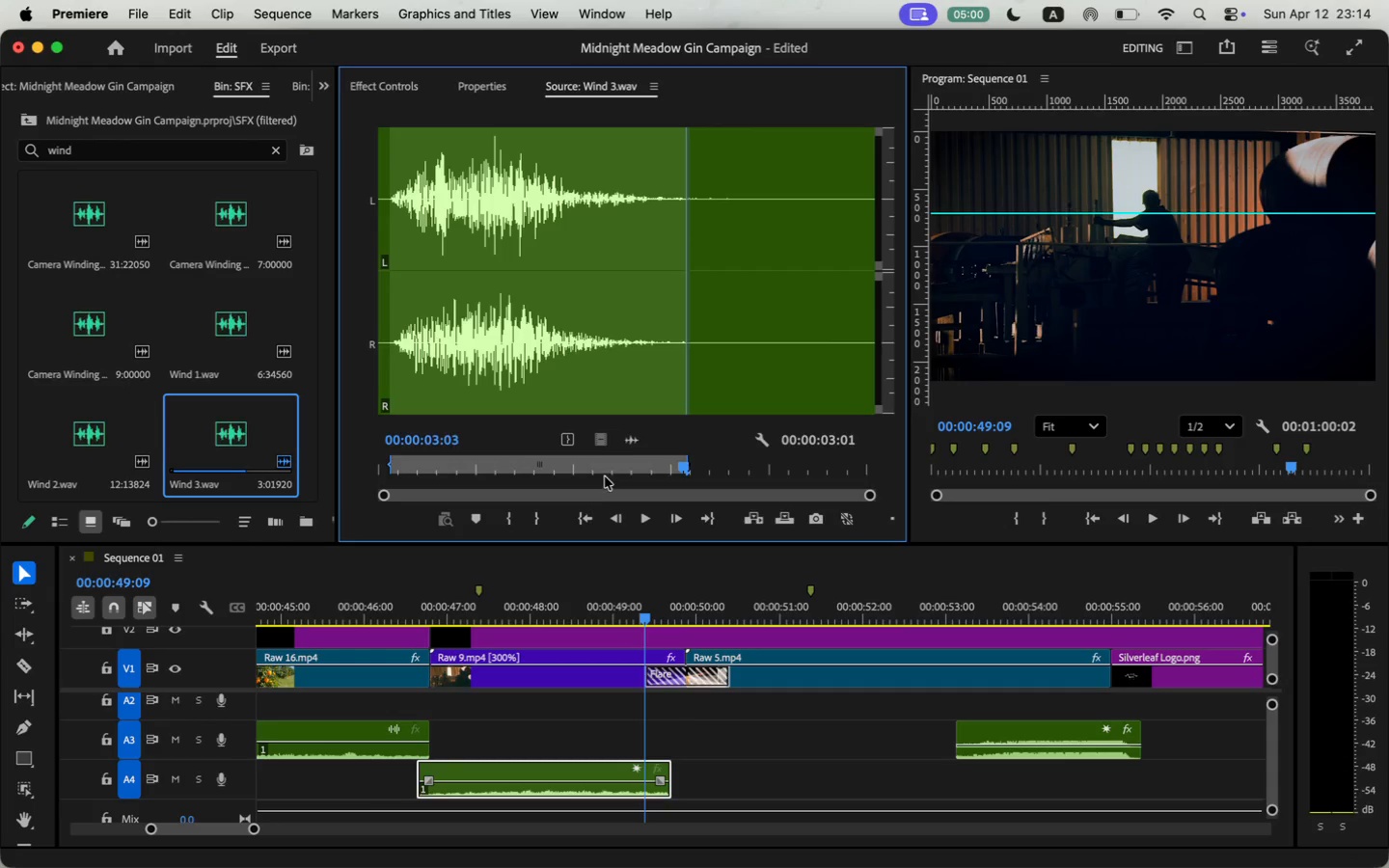 
key(Space)
 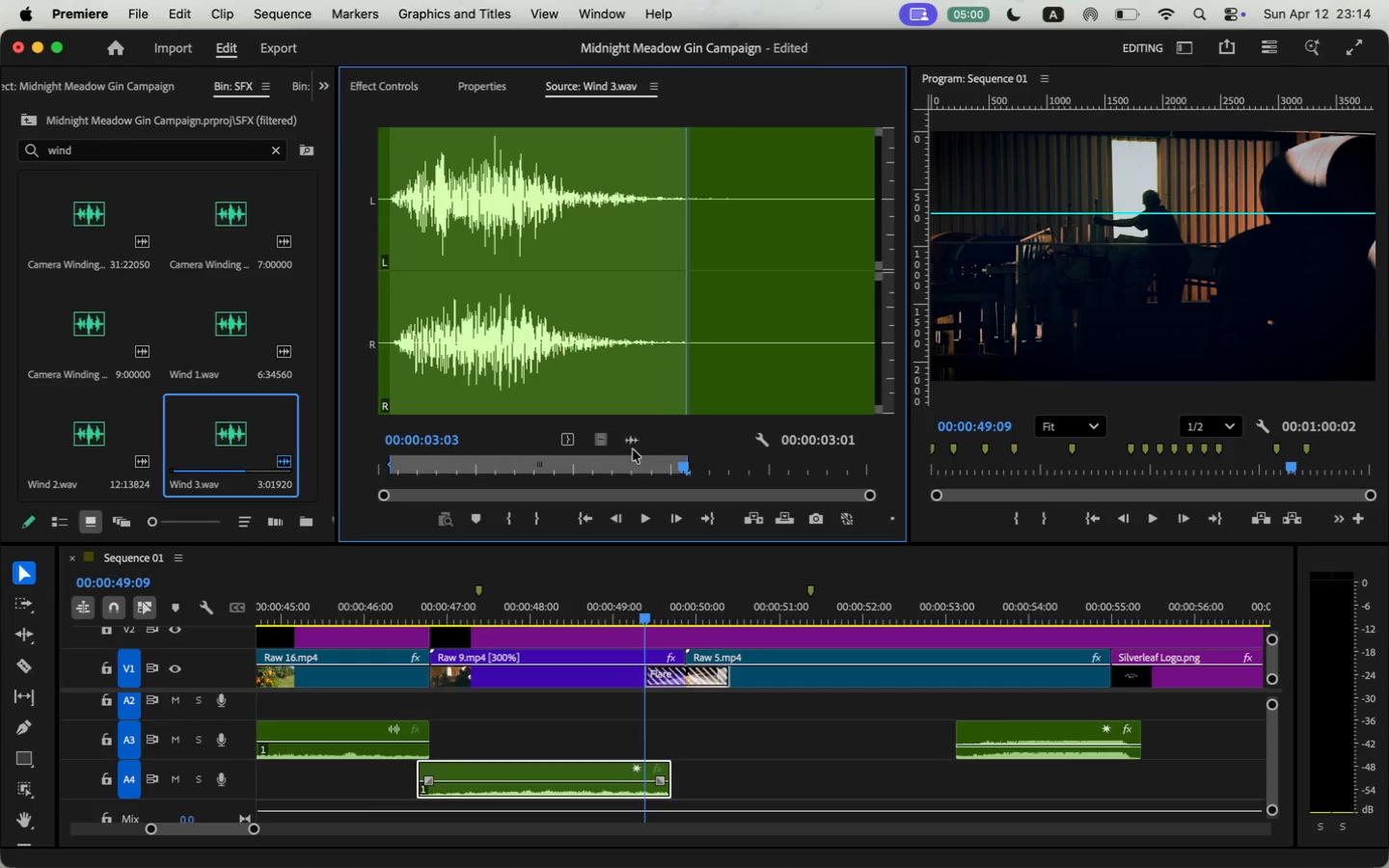 
key(Space)
 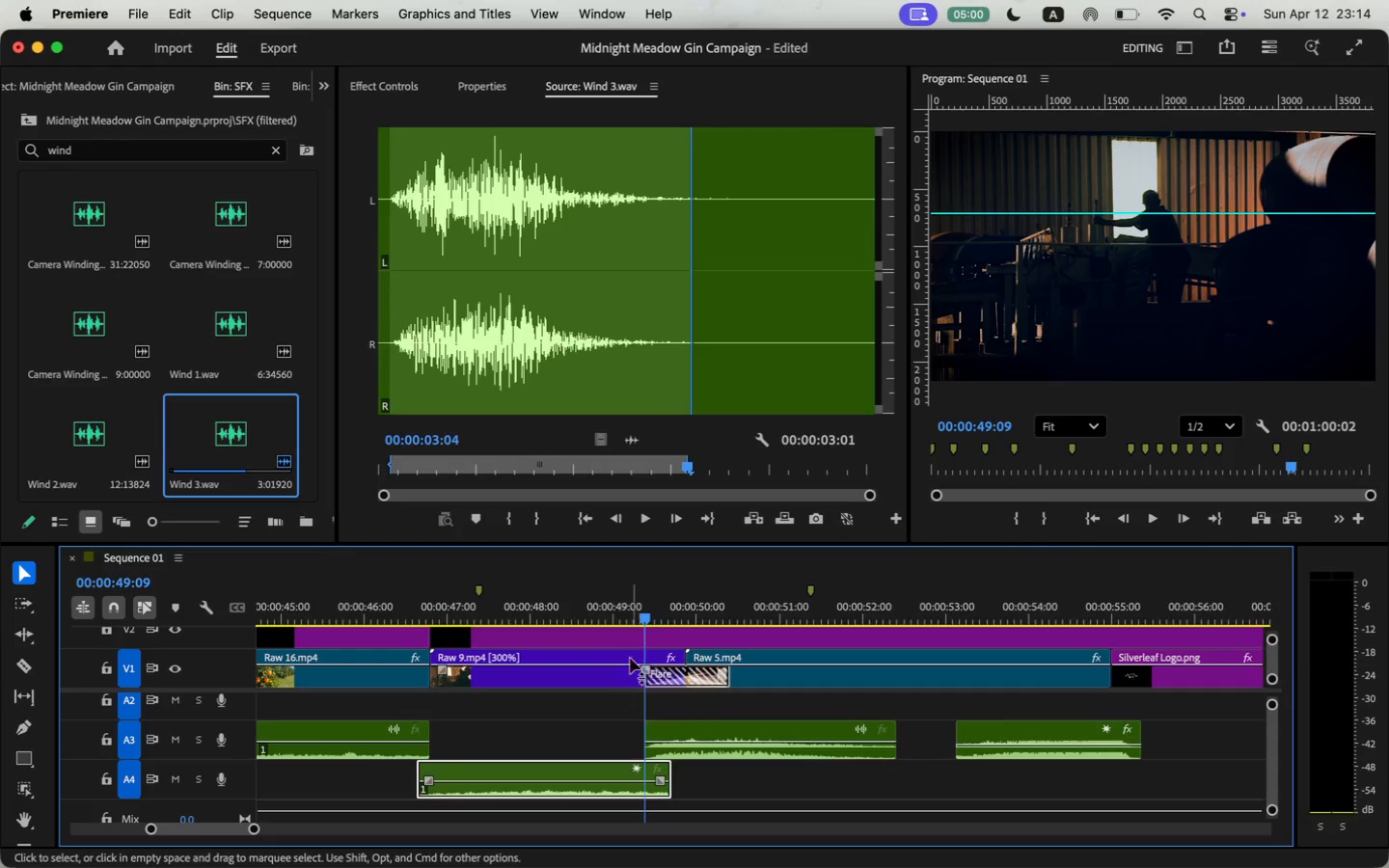 
left_click_drag(start_coordinate=[635, 439], to_coordinate=[637, 727])
 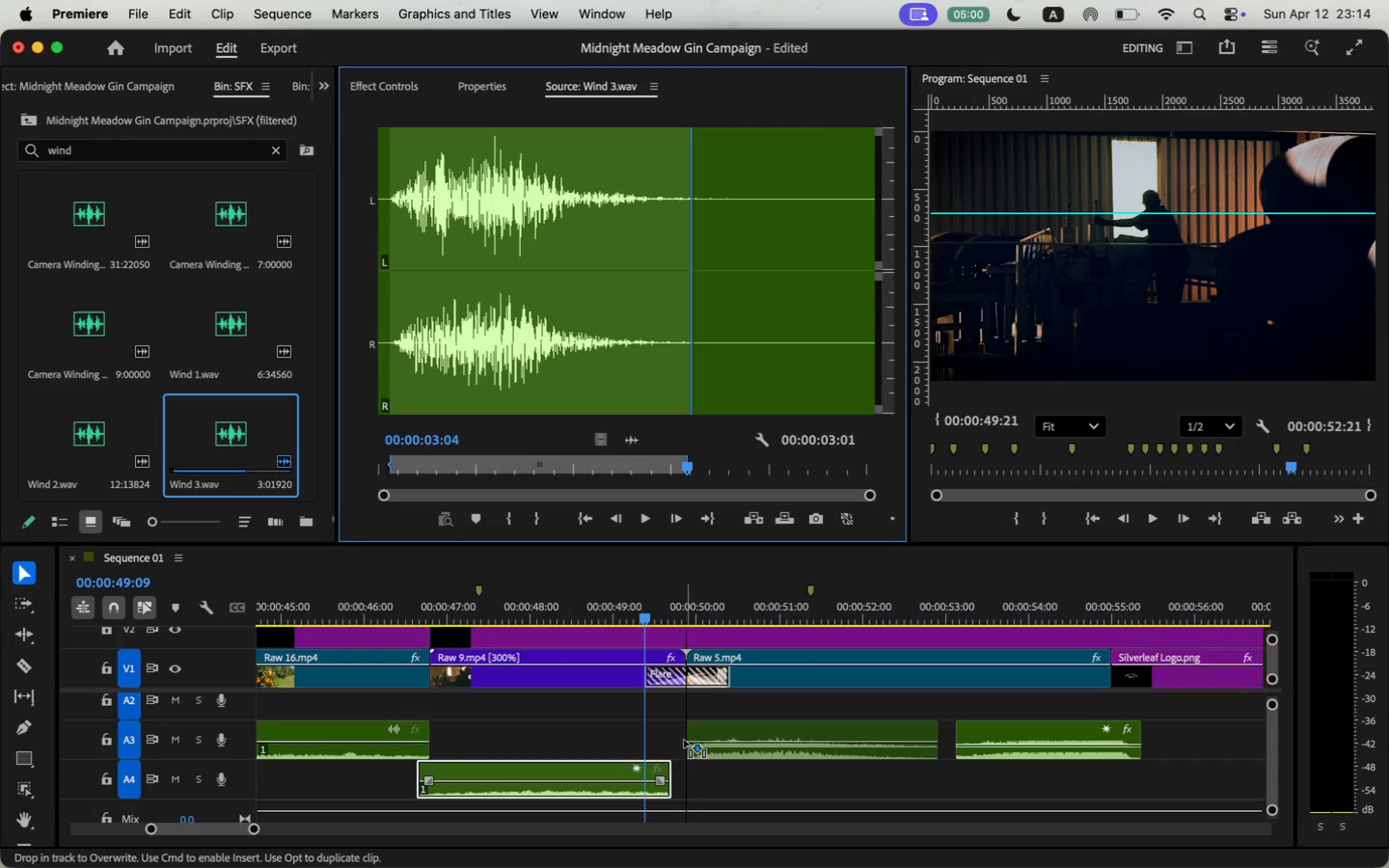 
key(Space)
 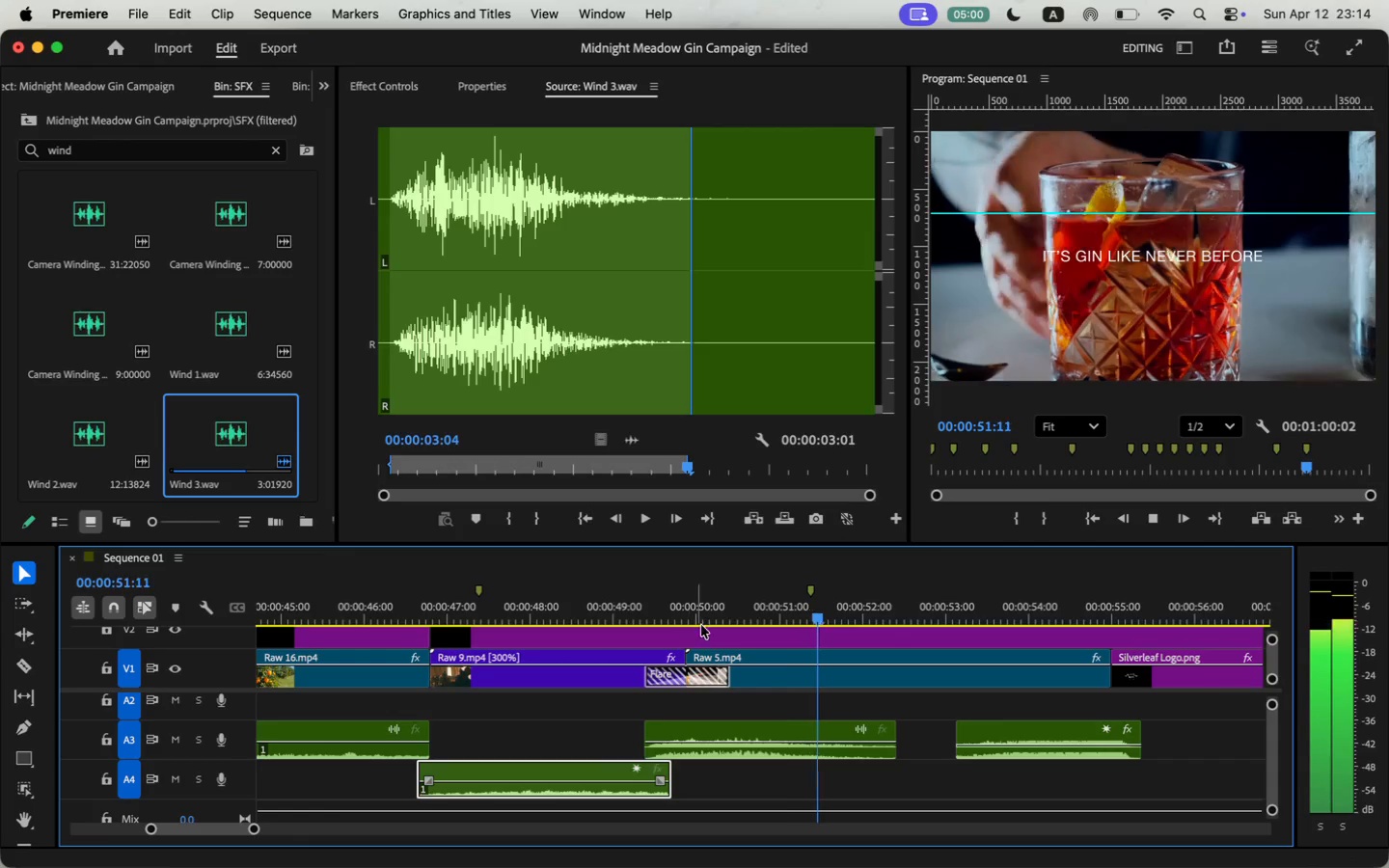 
key(Space)
 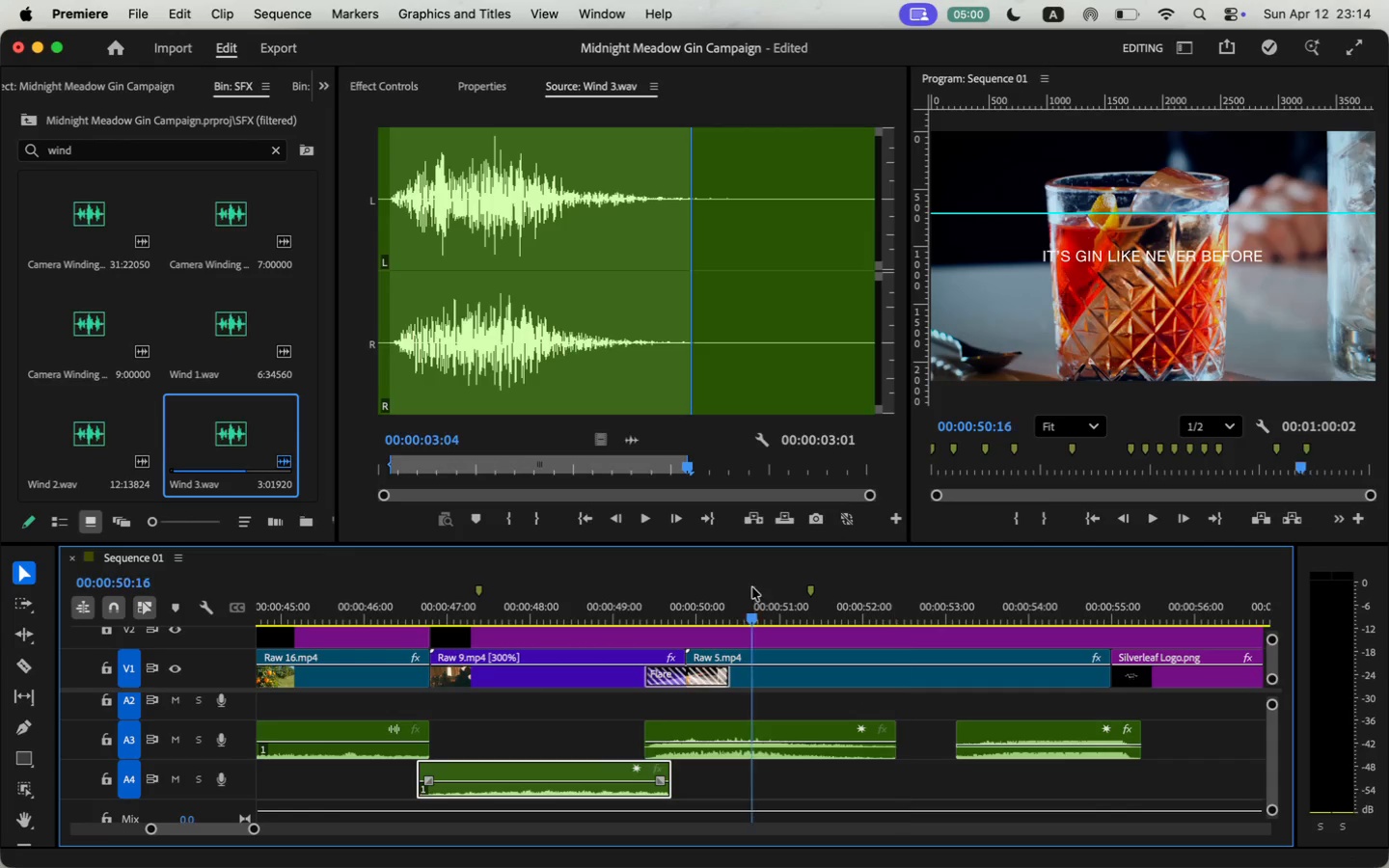 
double_click([699, 600])
 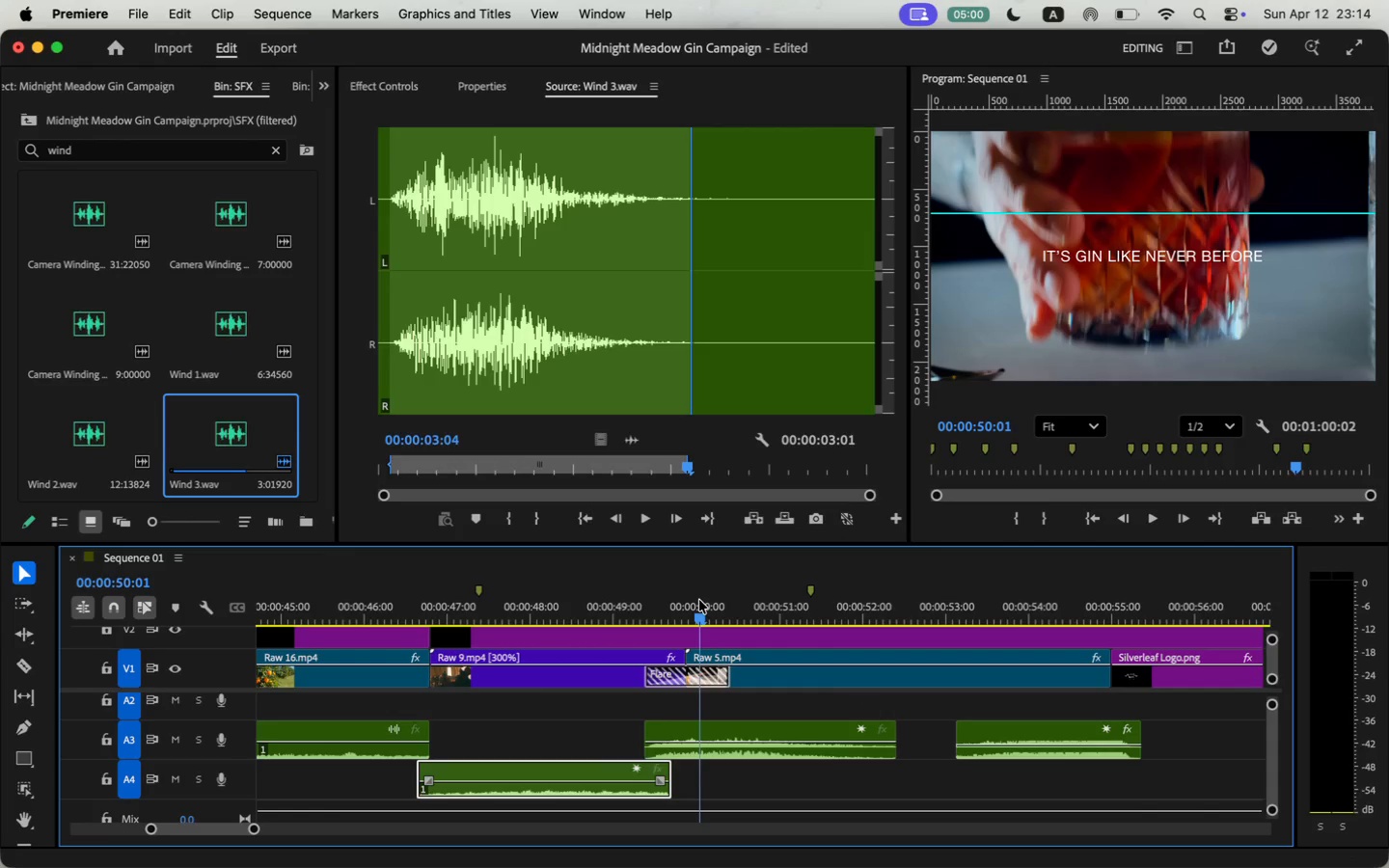 
key(Space)
 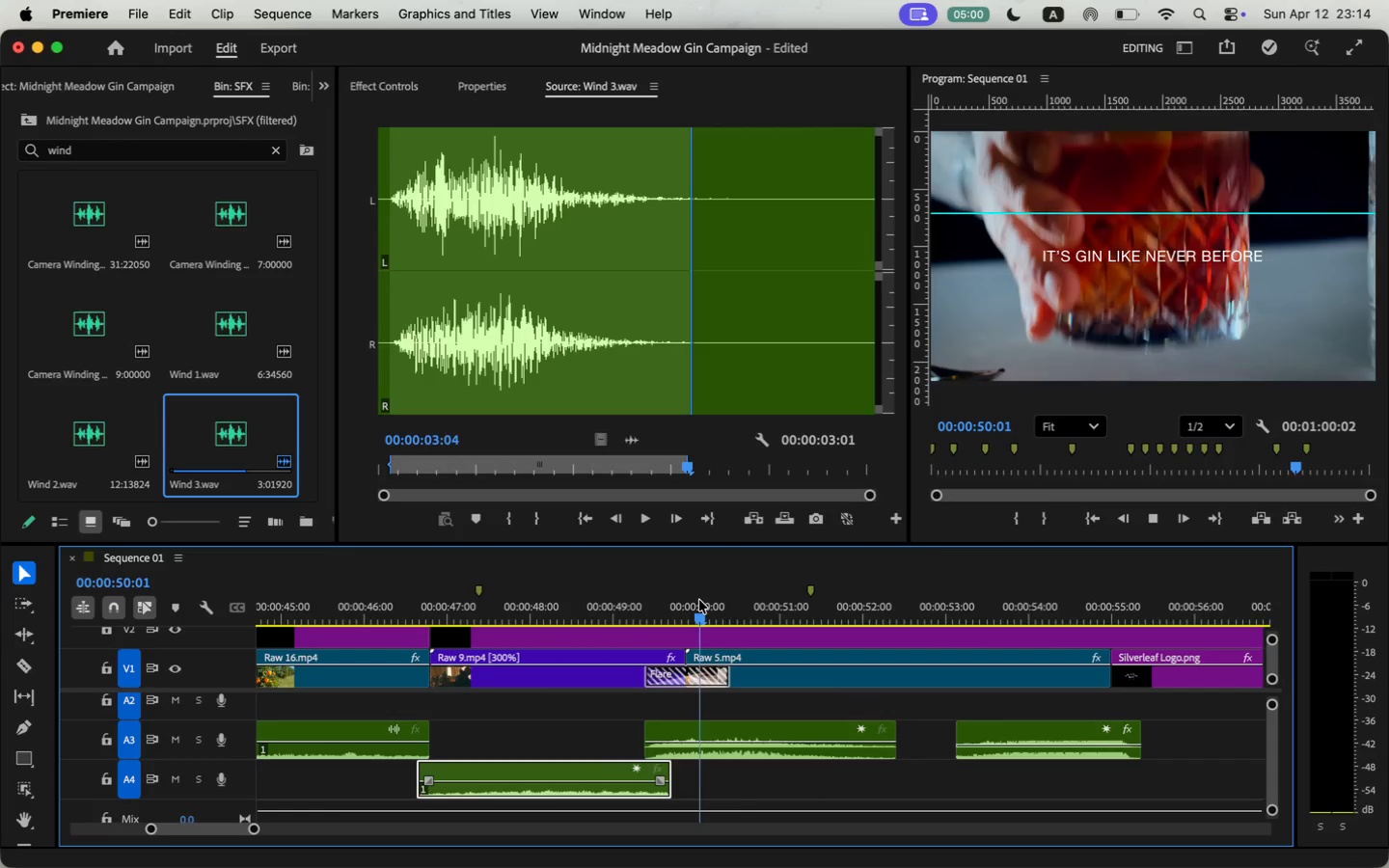 
key(Space)
 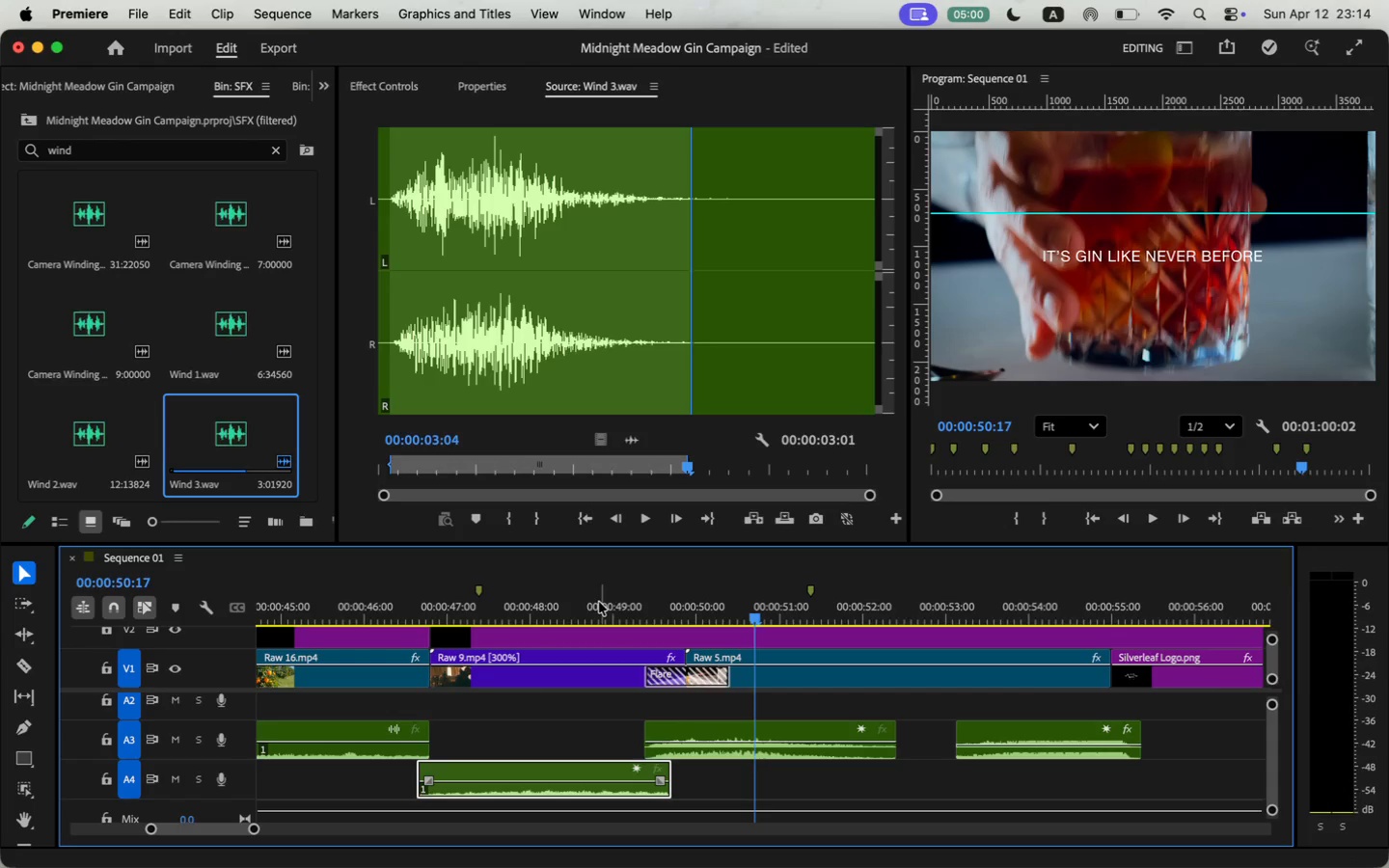 
left_click_drag(start_coordinate=[764, 611], to_coordinate=[757, 616])
 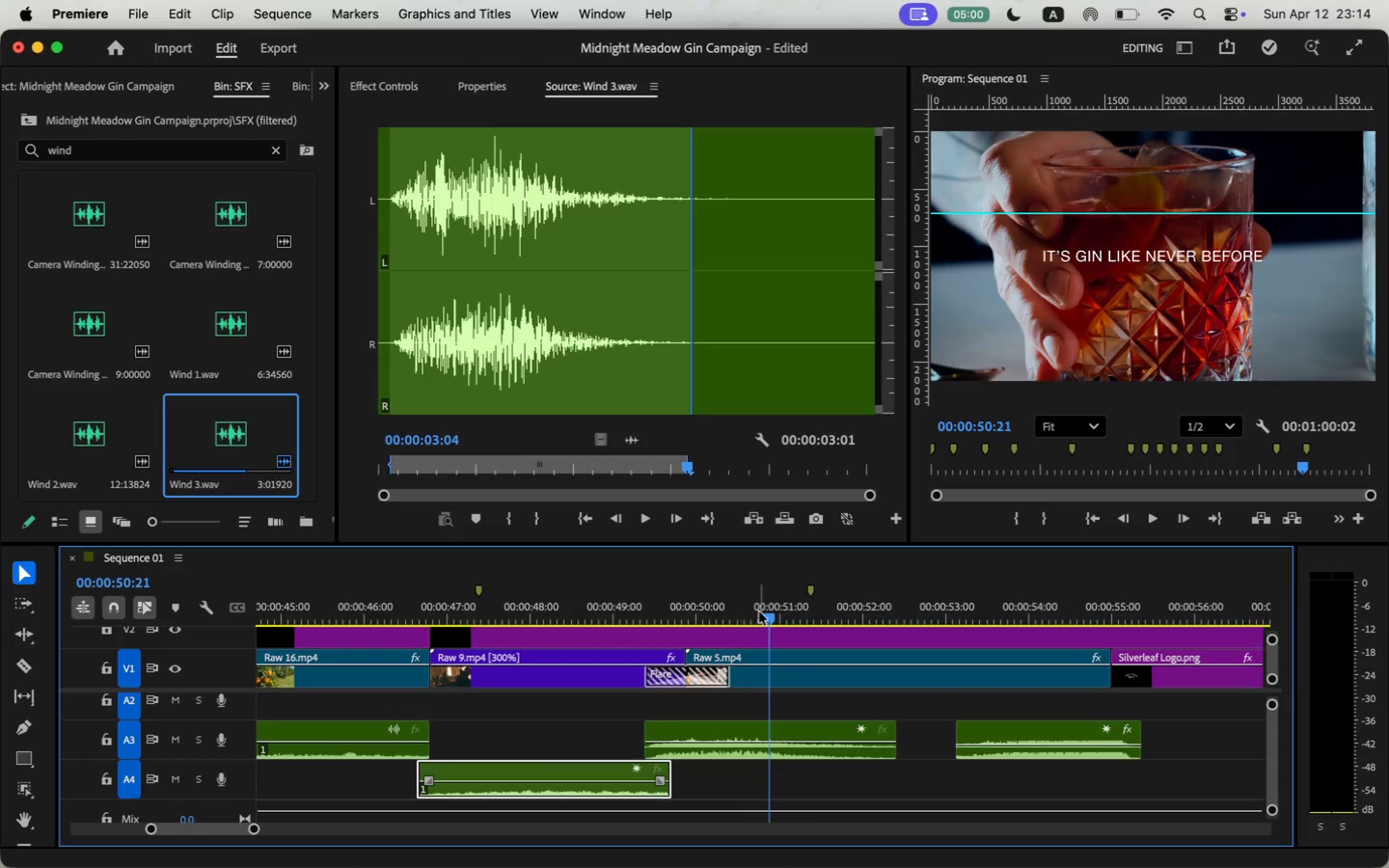 
left_click([458, 327])
 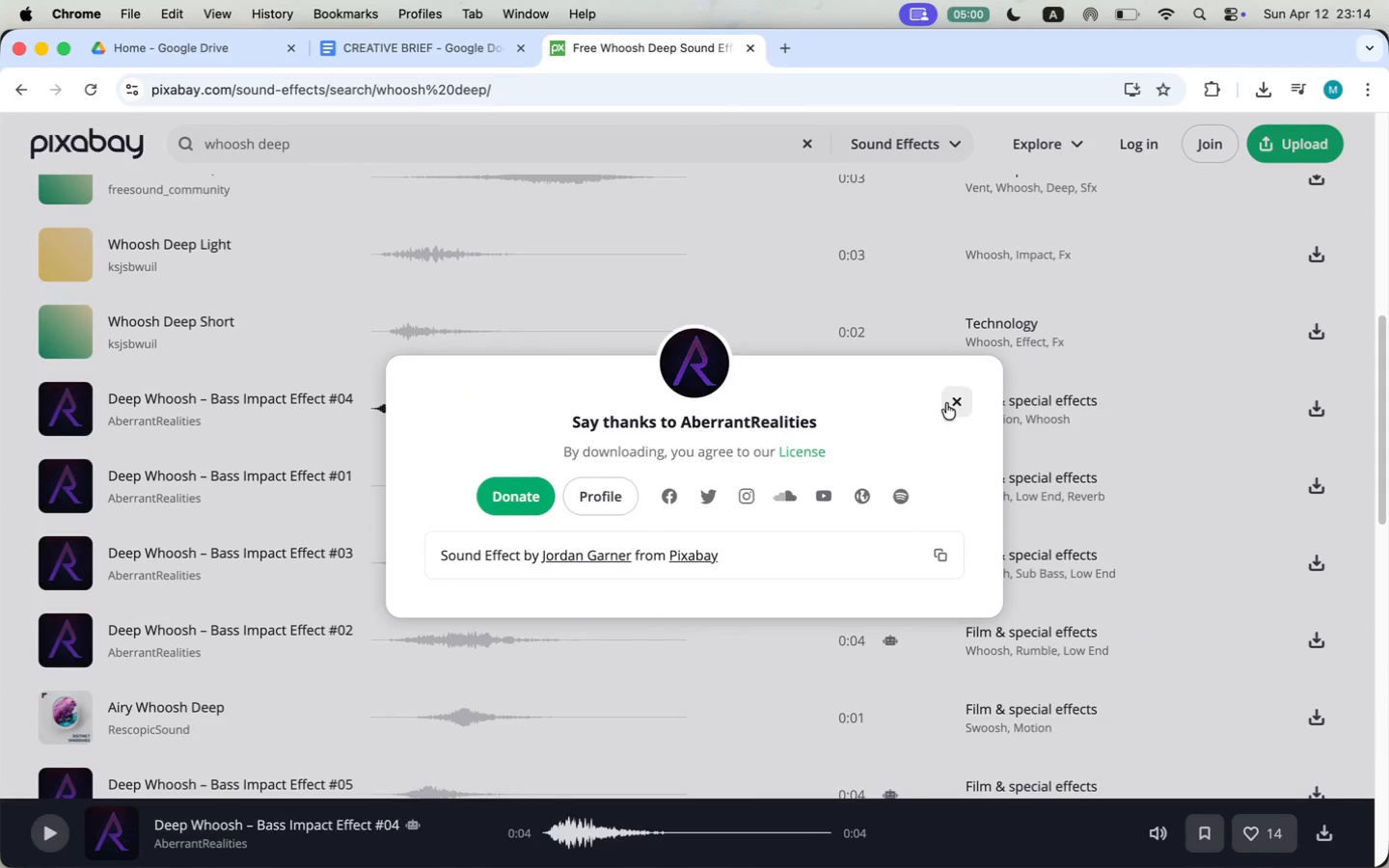 
type(glass hittinf )
key(Backspace)
key(Backspace)
type(g wooden table)
 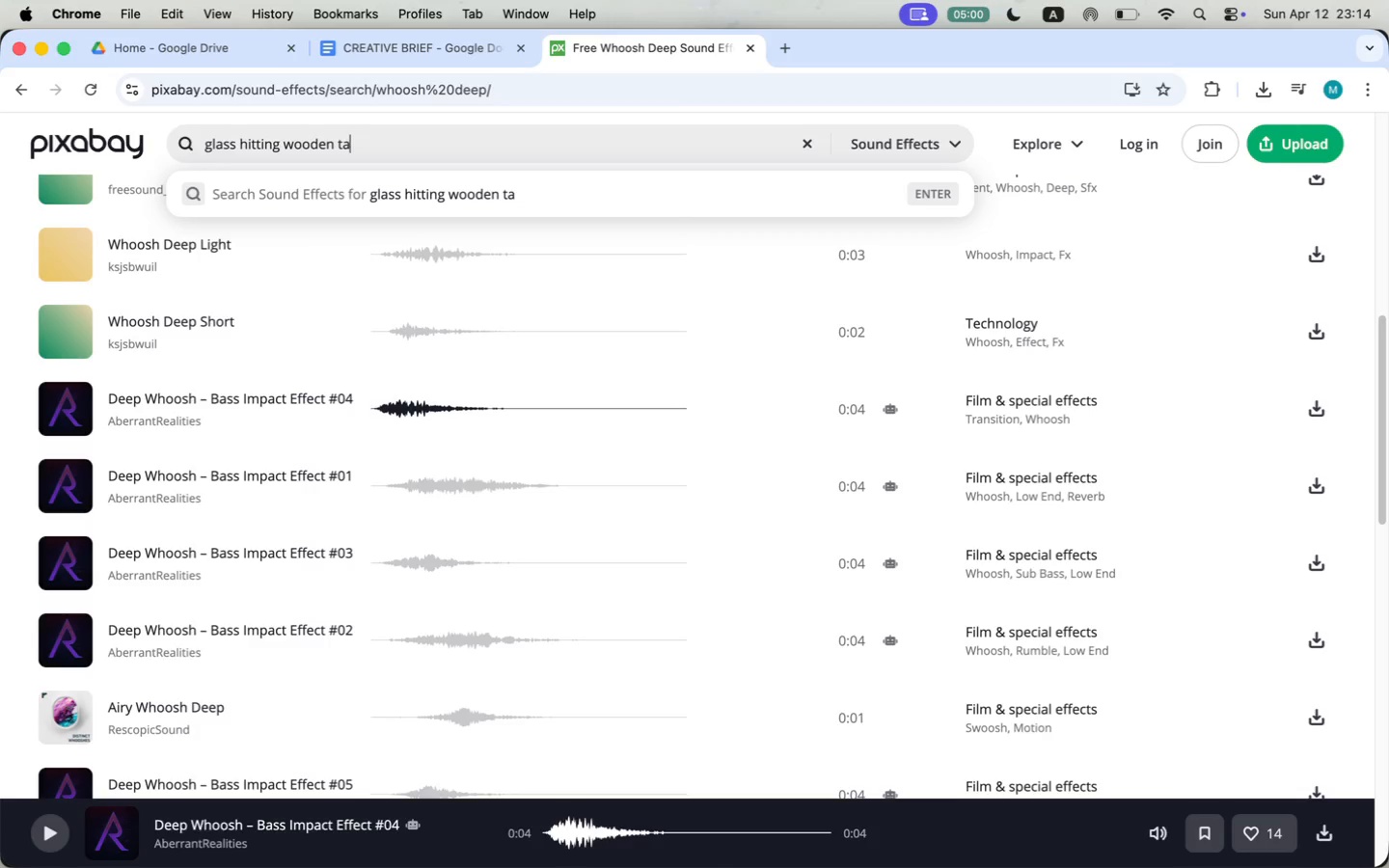 
key(Enter)
 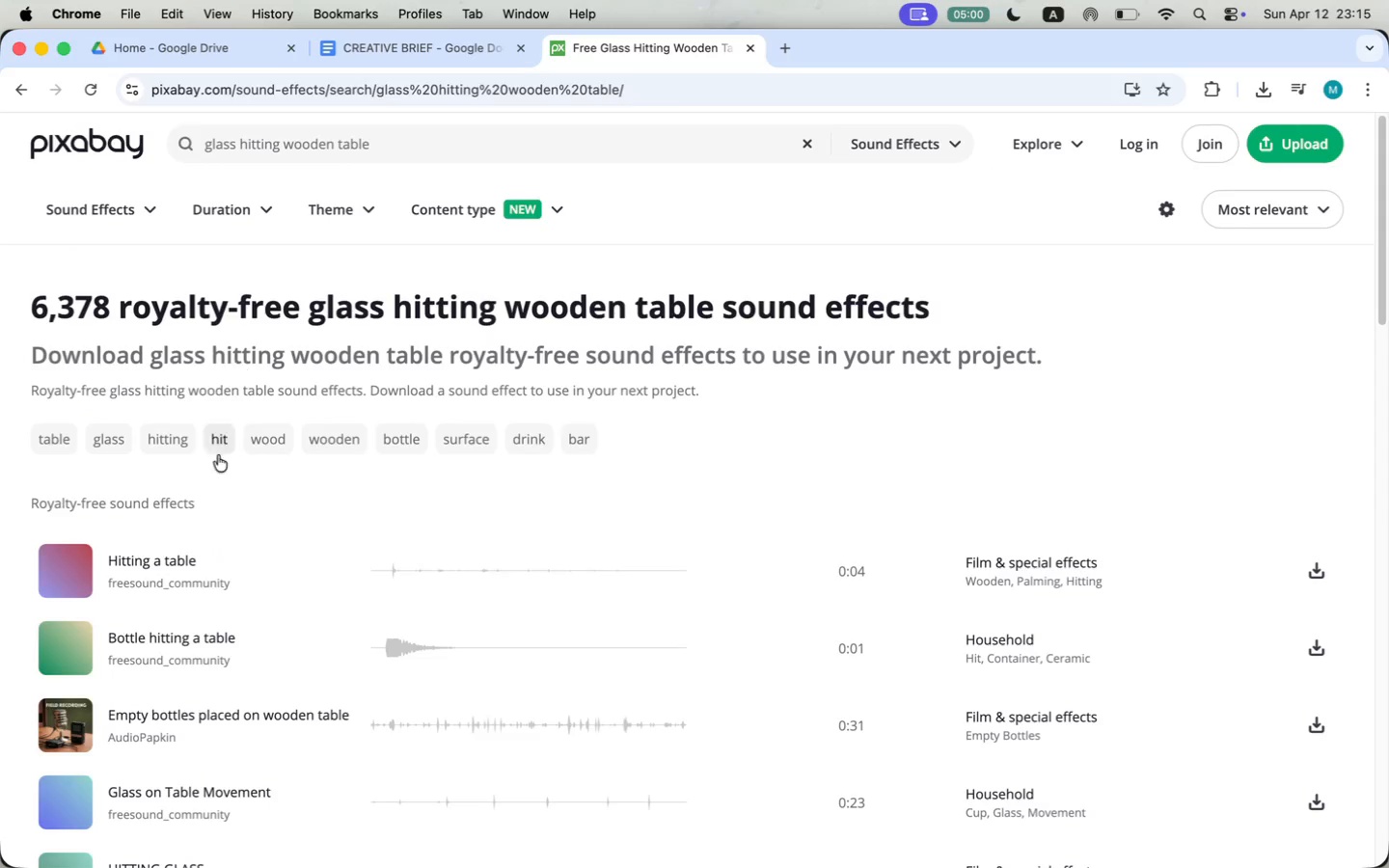 
double_click([63, 650])
 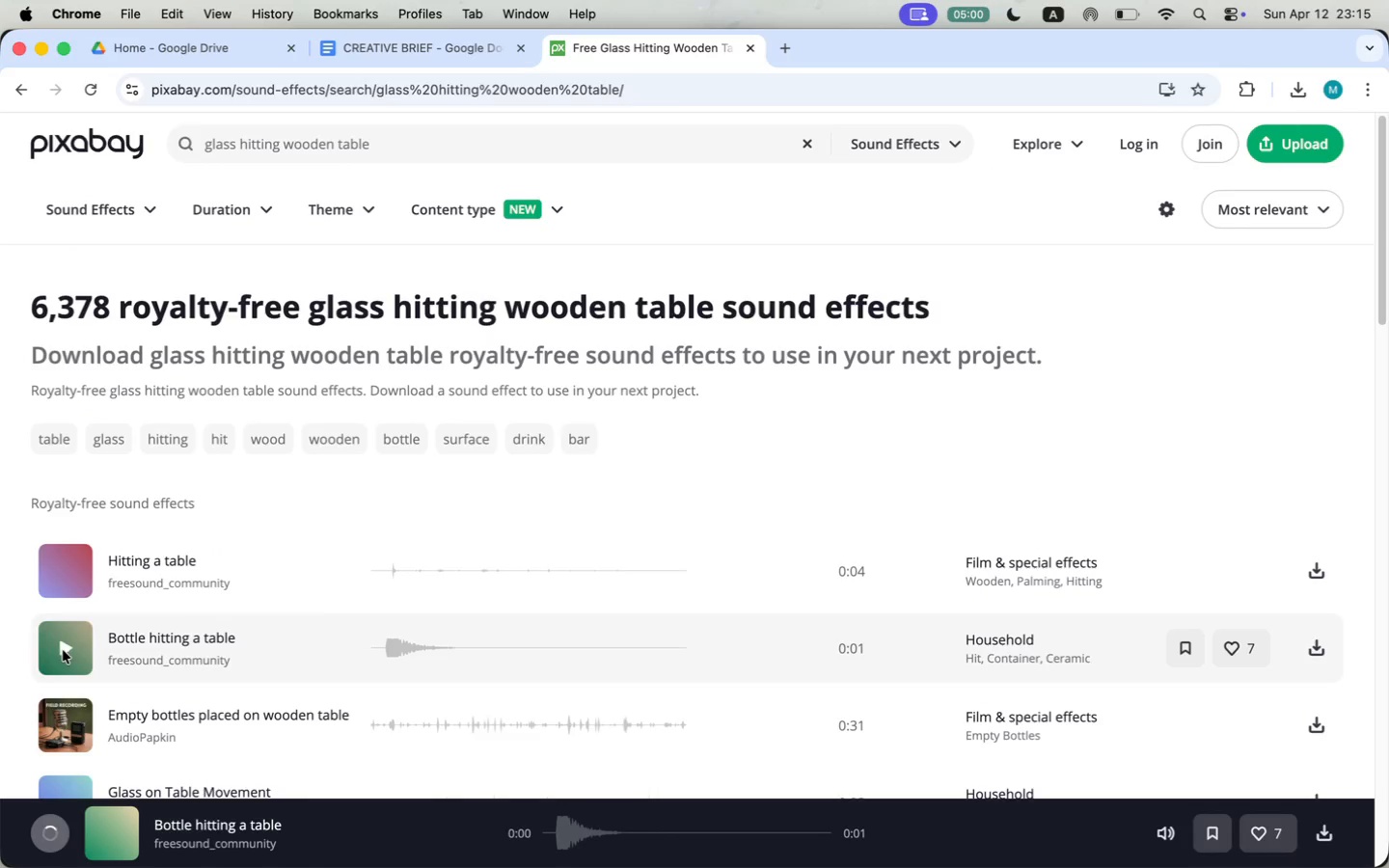 
left_click([61, 564])
 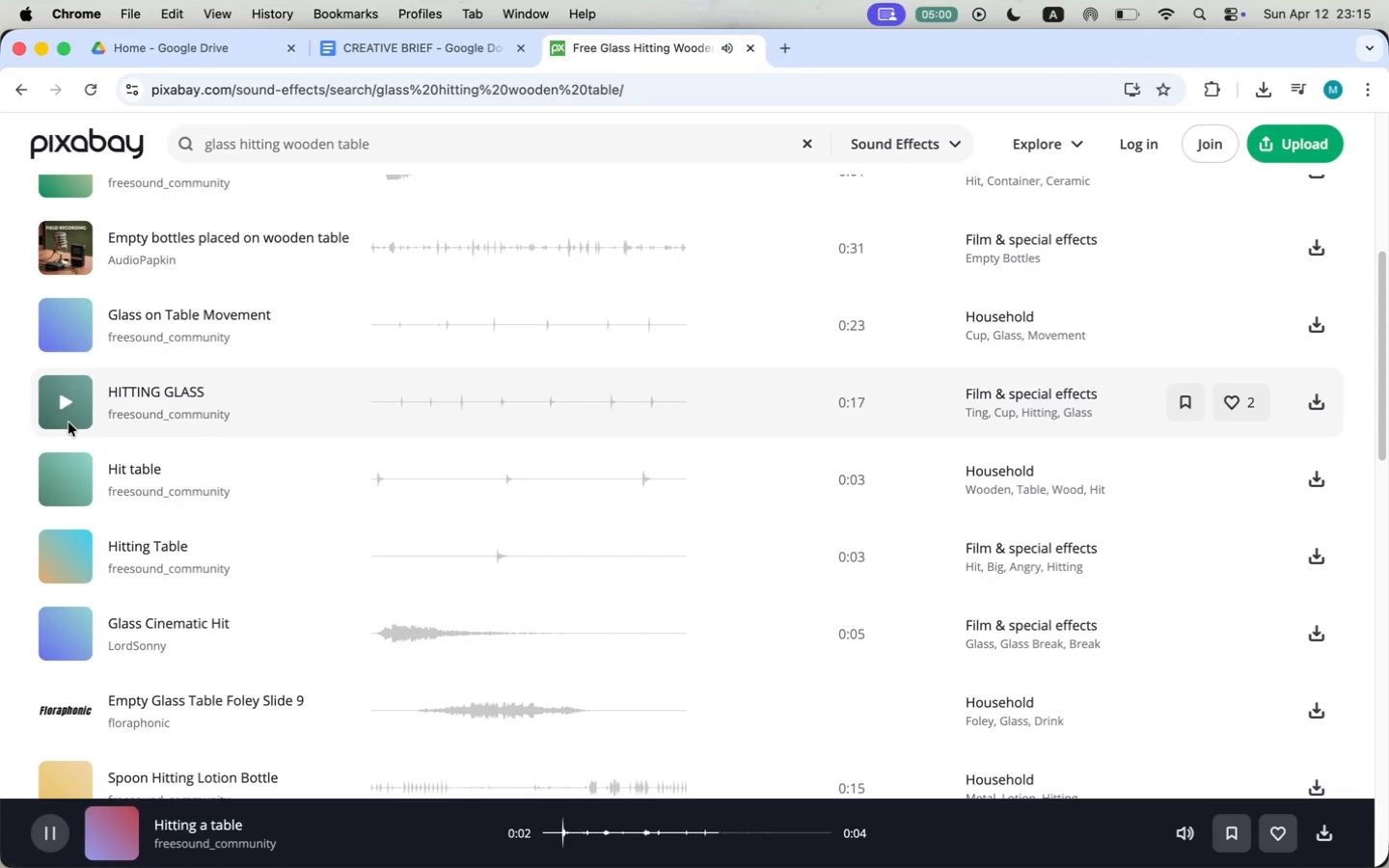 
scroll: coordinate [215, 609], scroll_direction: down, amount: 12.0
 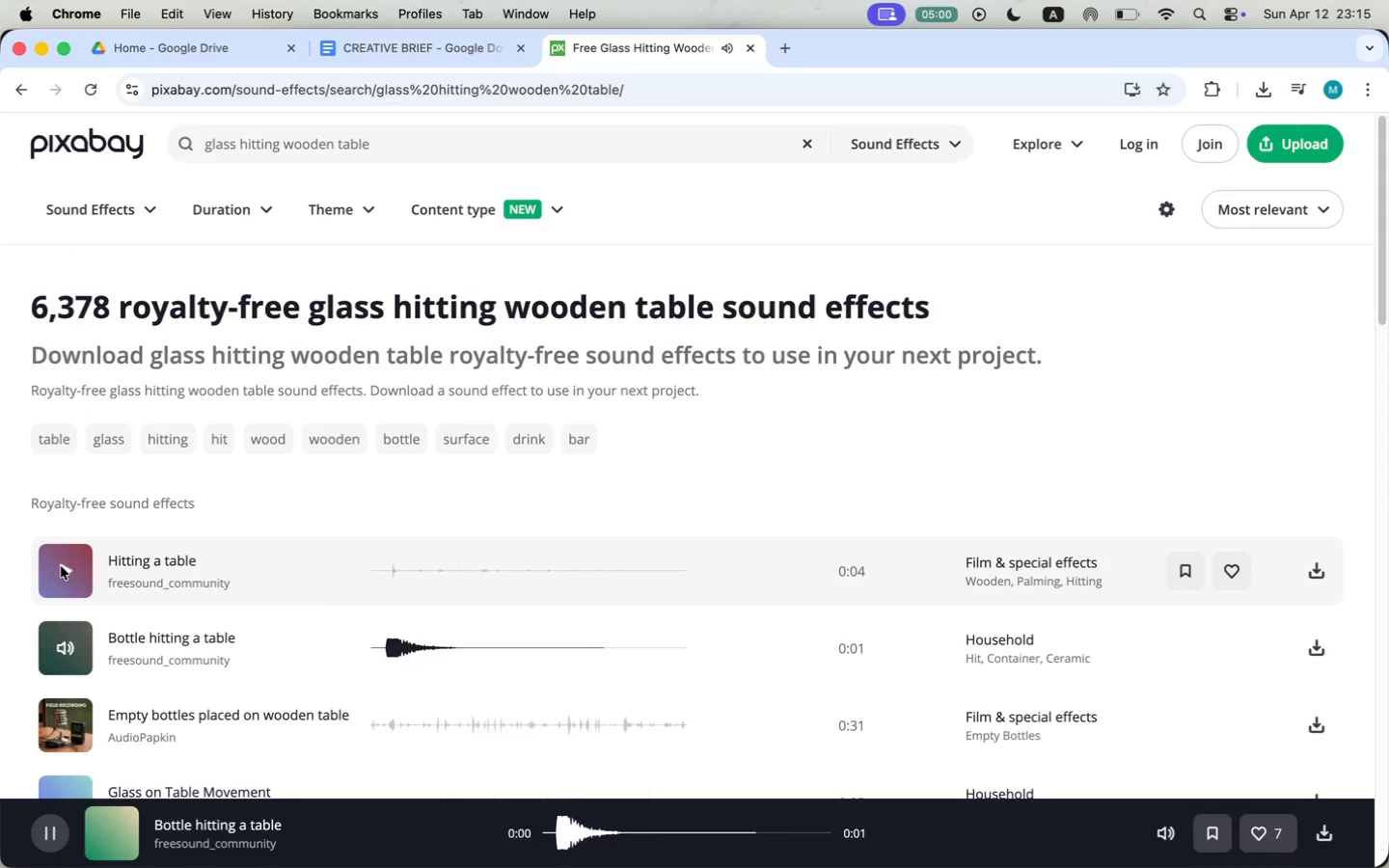 
left_click([65, 324])
 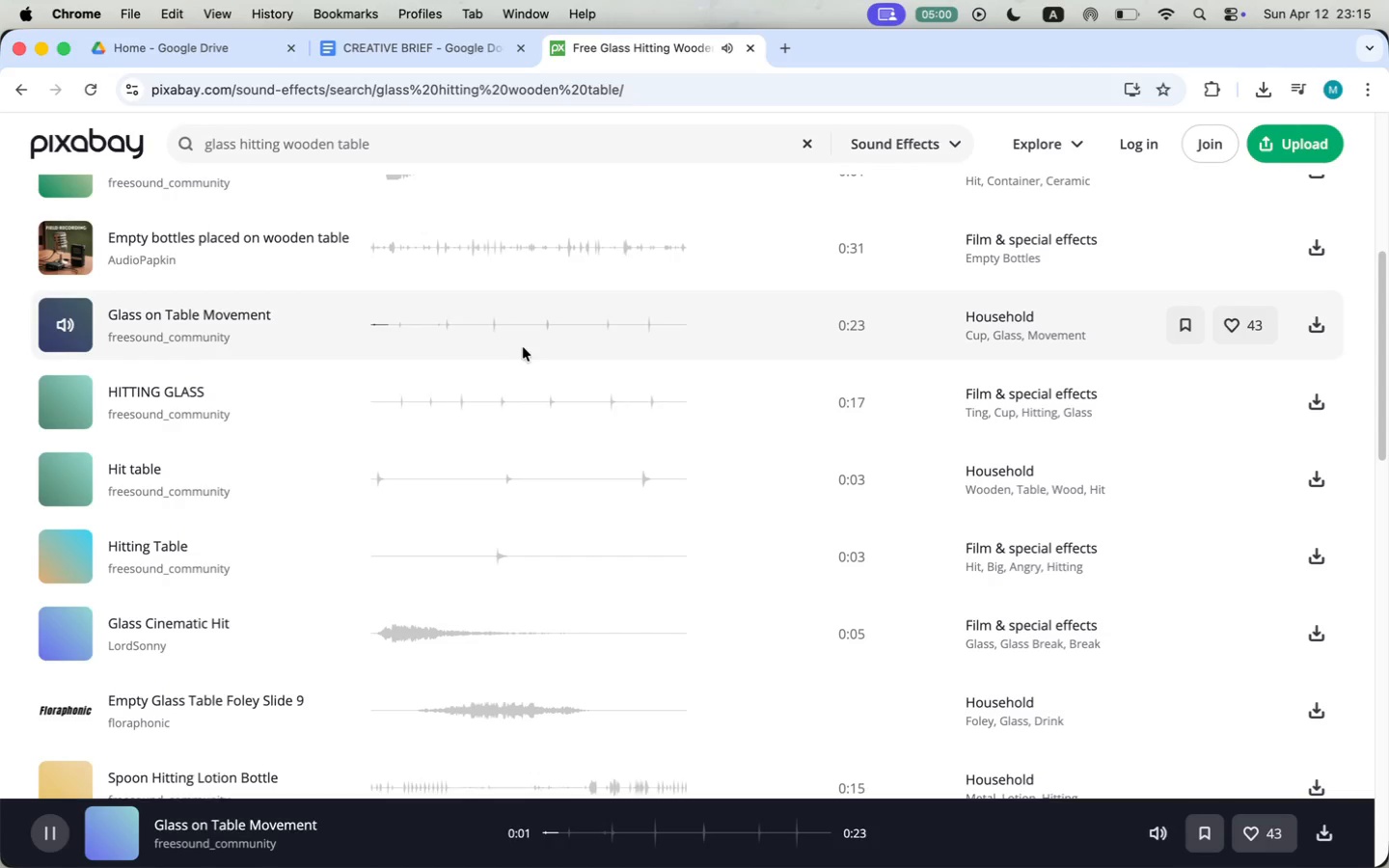 
left_click([485, 323])
 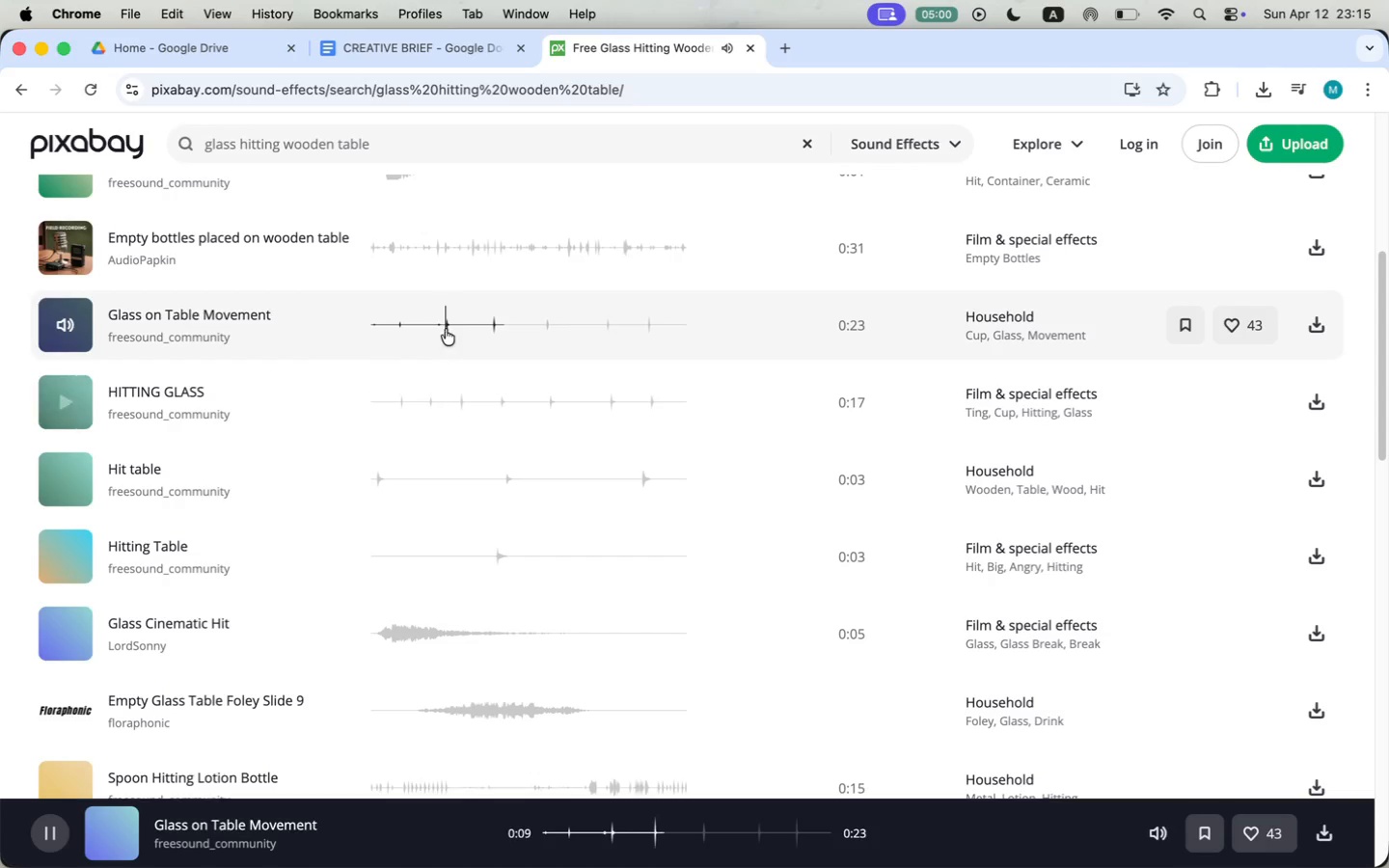 
left_click([434, 324])
 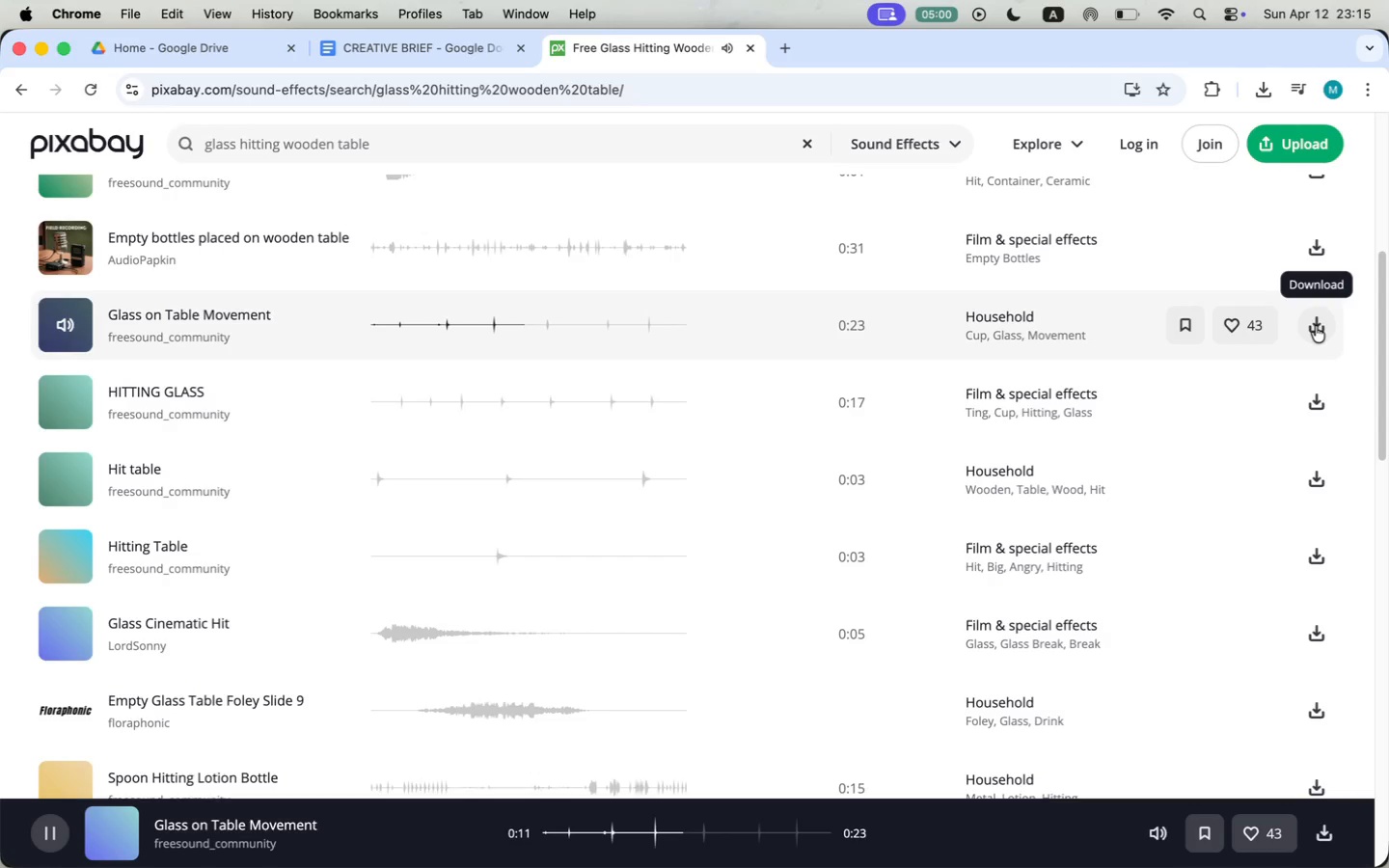 
wait(11.98)
 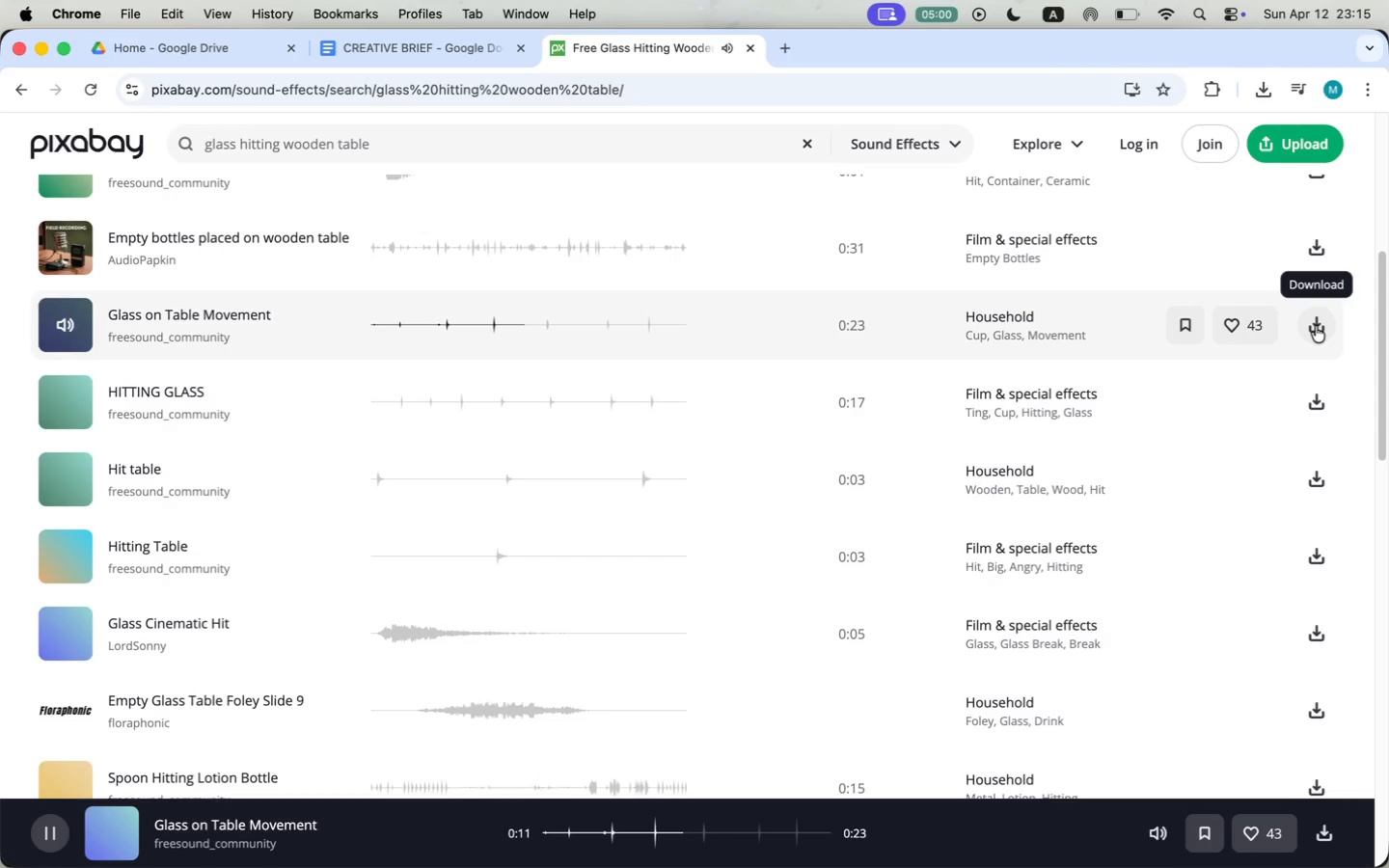 
left_click([411, 377])
 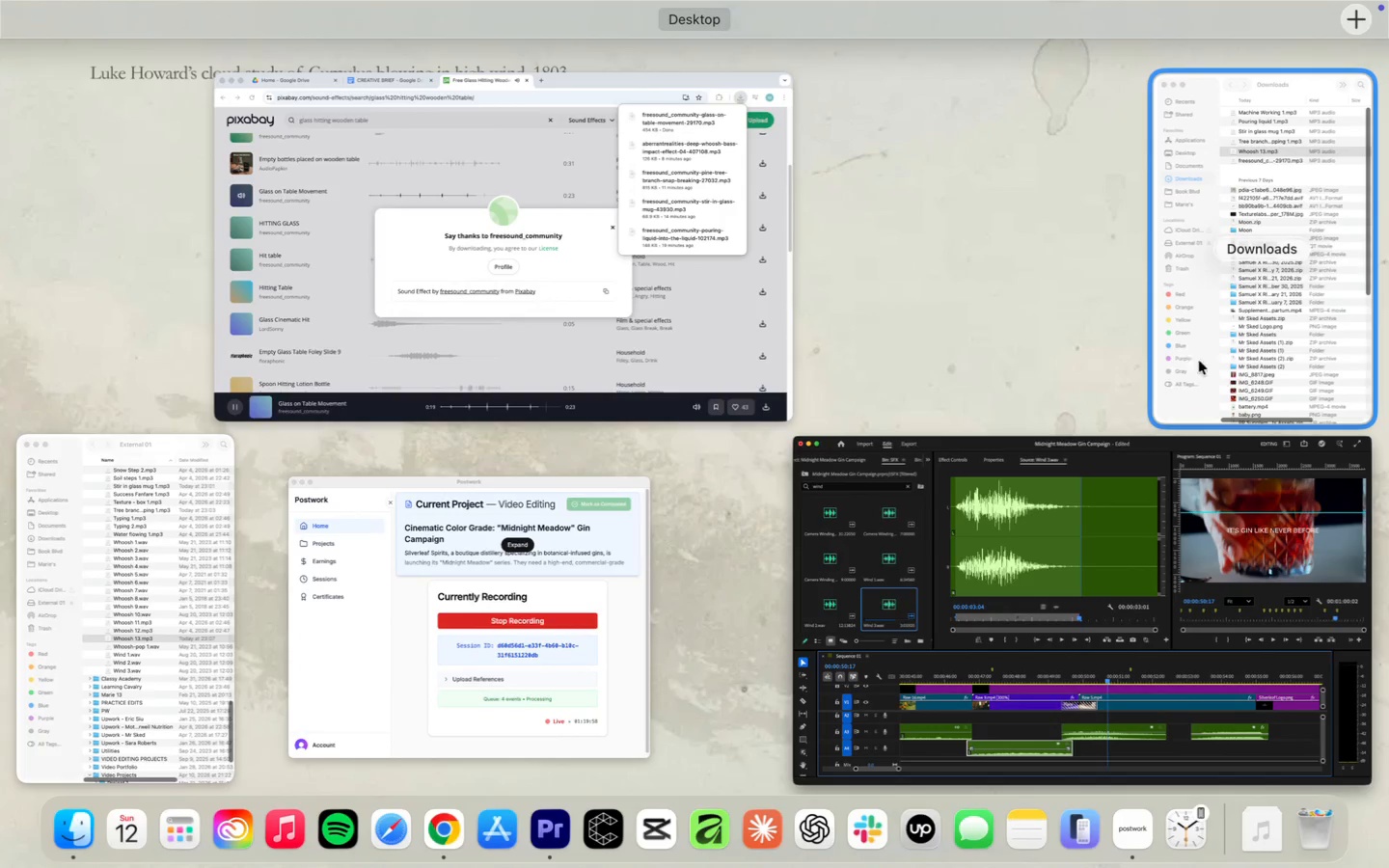 
left_click([142, 586])
 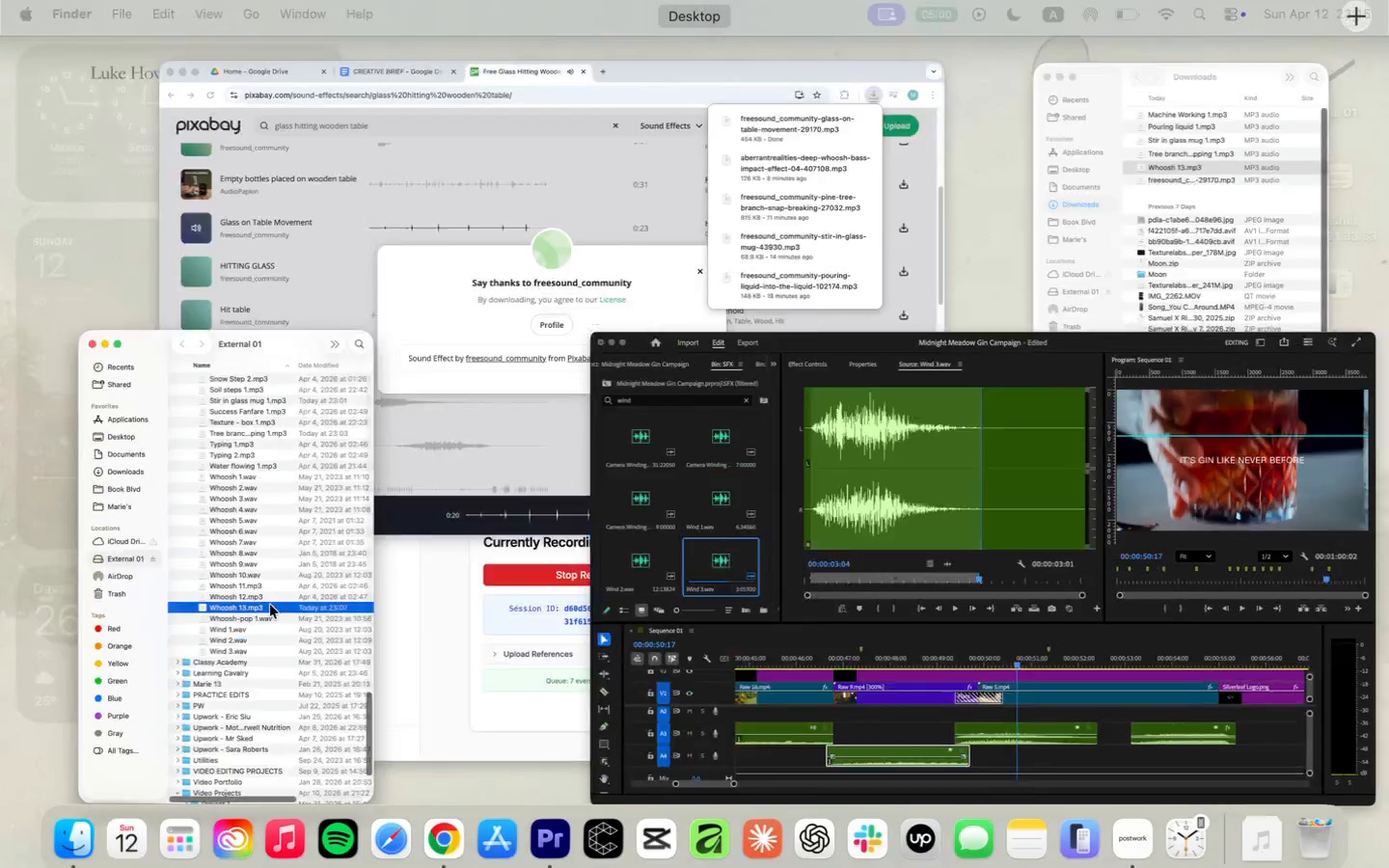 
left_click([521, 301])
 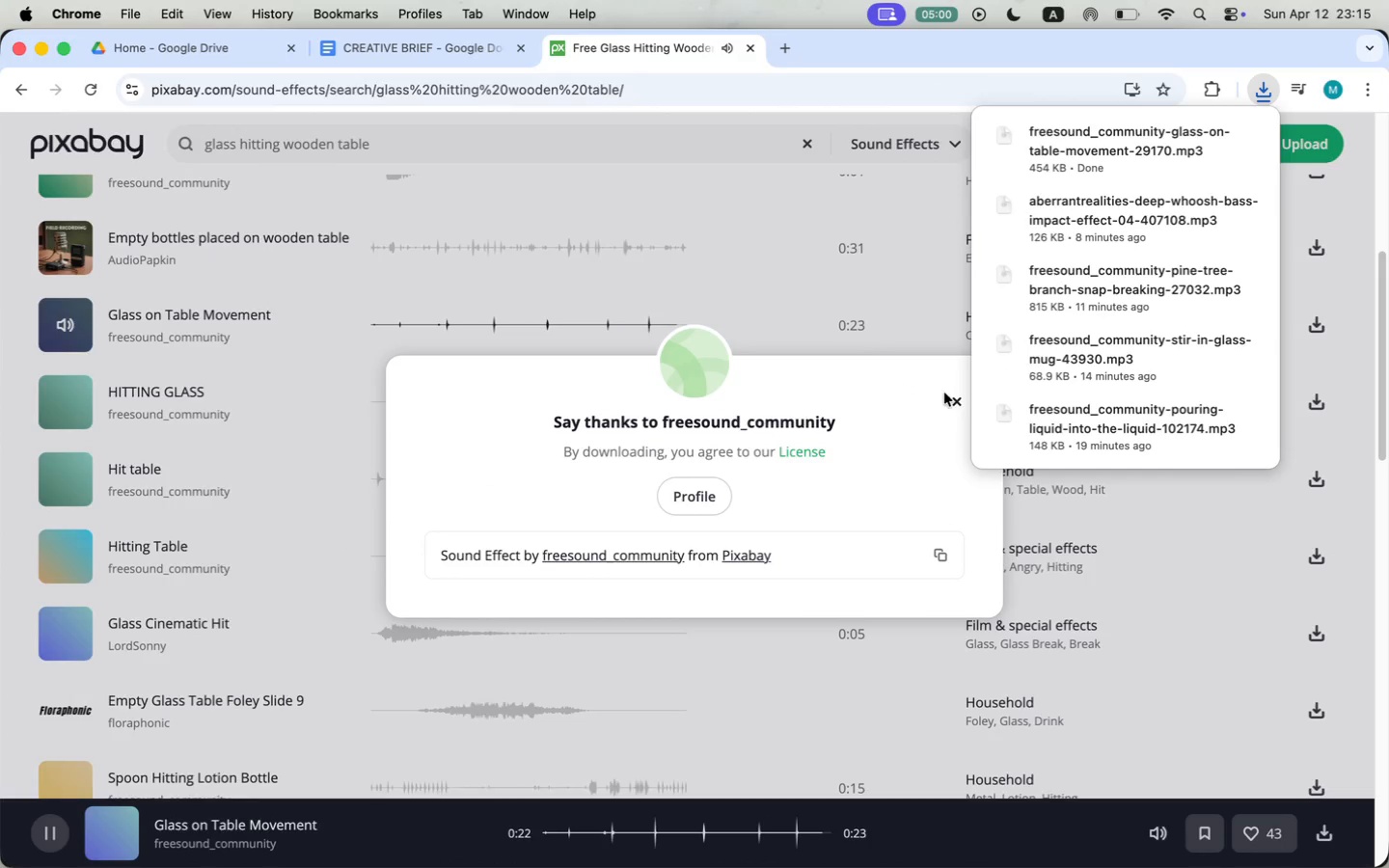 
left_click([955, 396])
 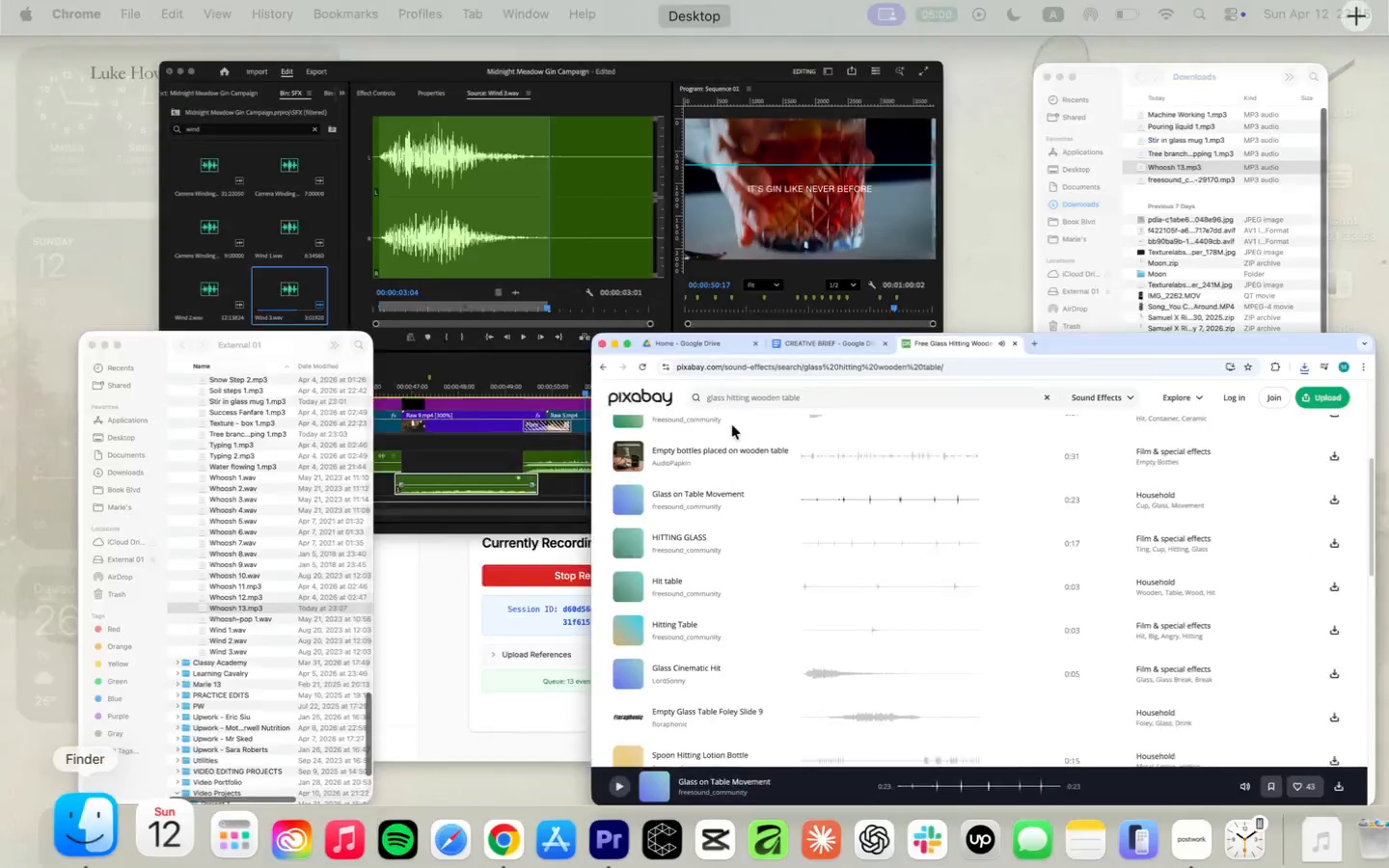 
left_click([1243, 258])
 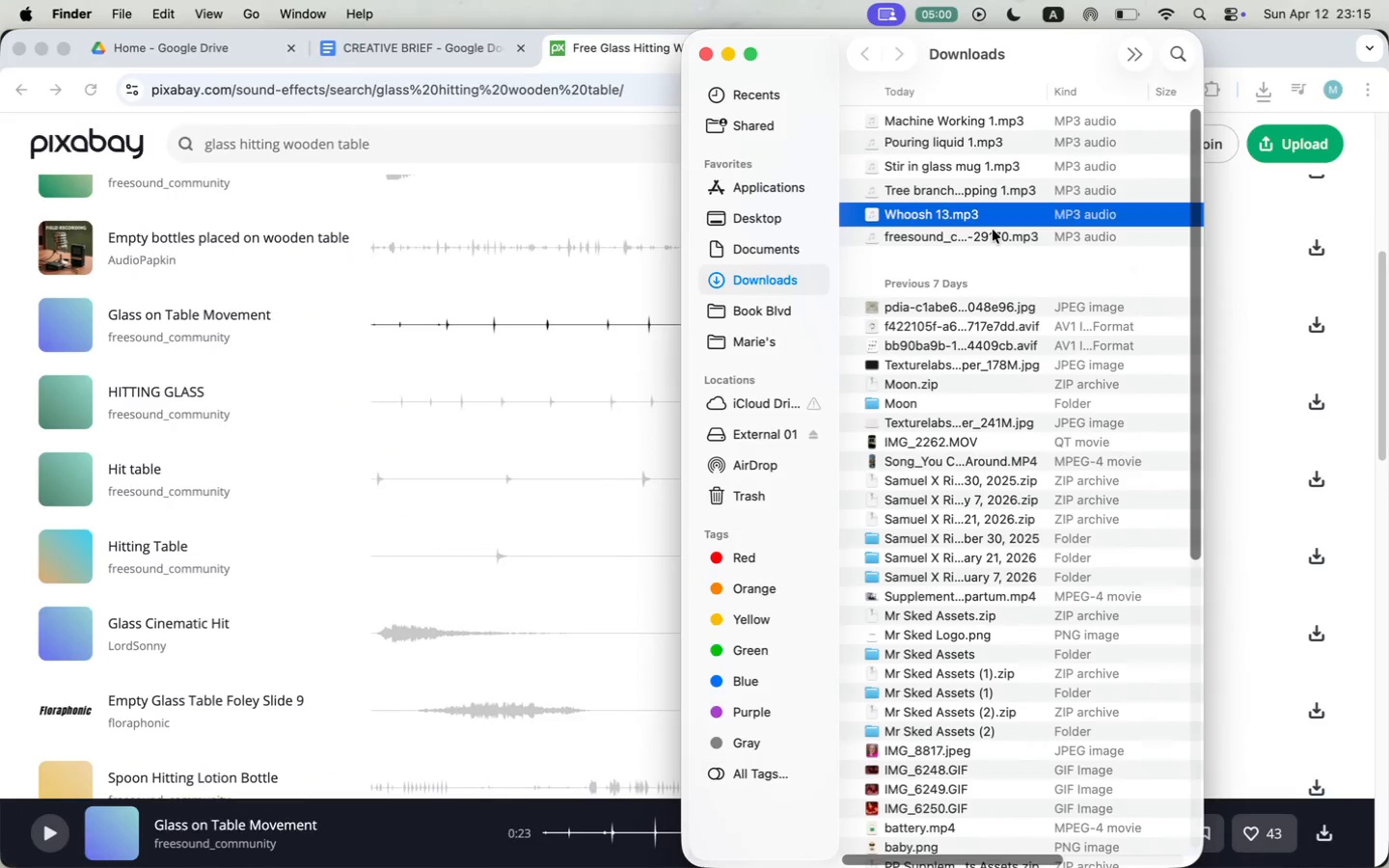 
left_click([948, 230])
 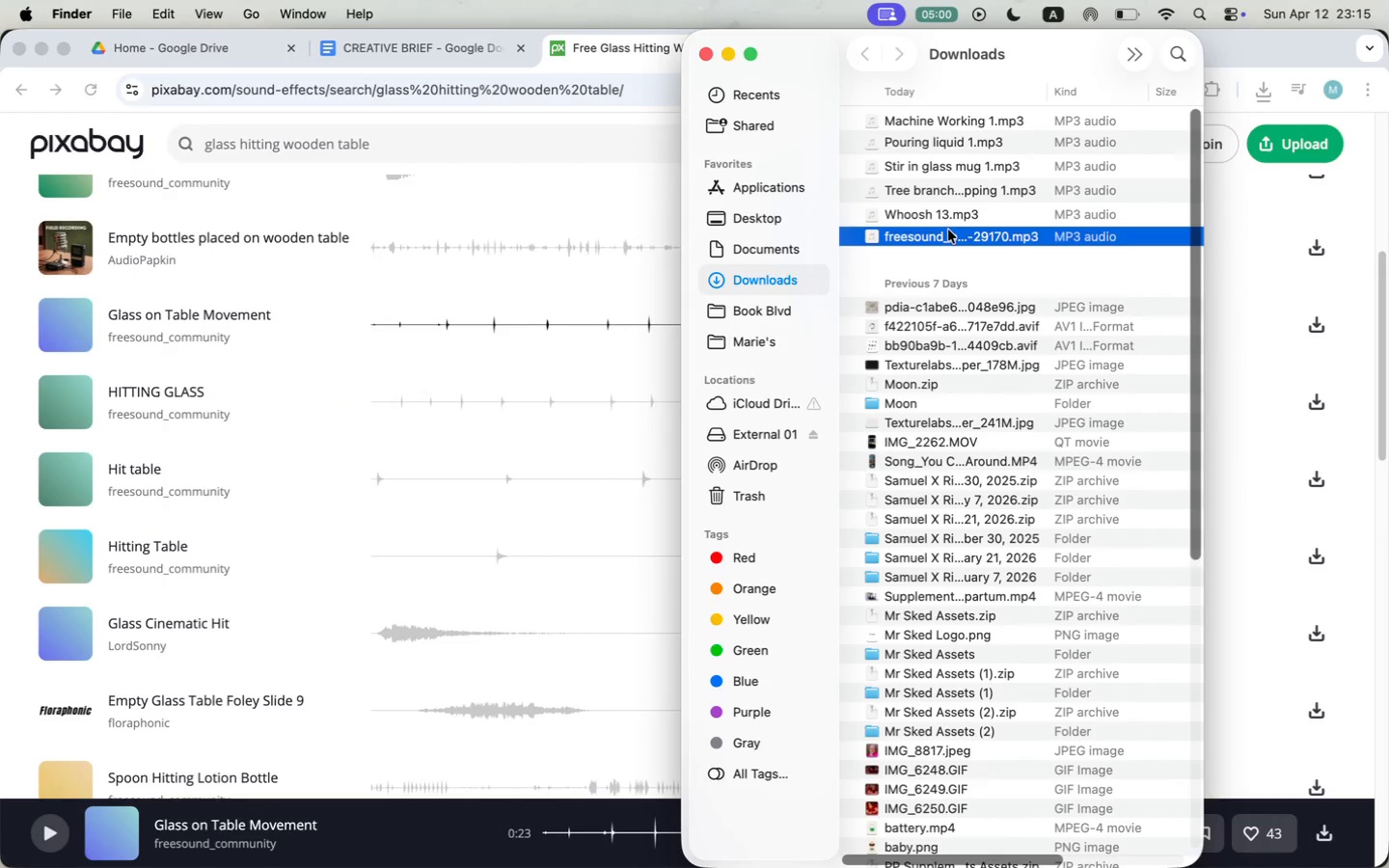 
right_click([948, 231])
 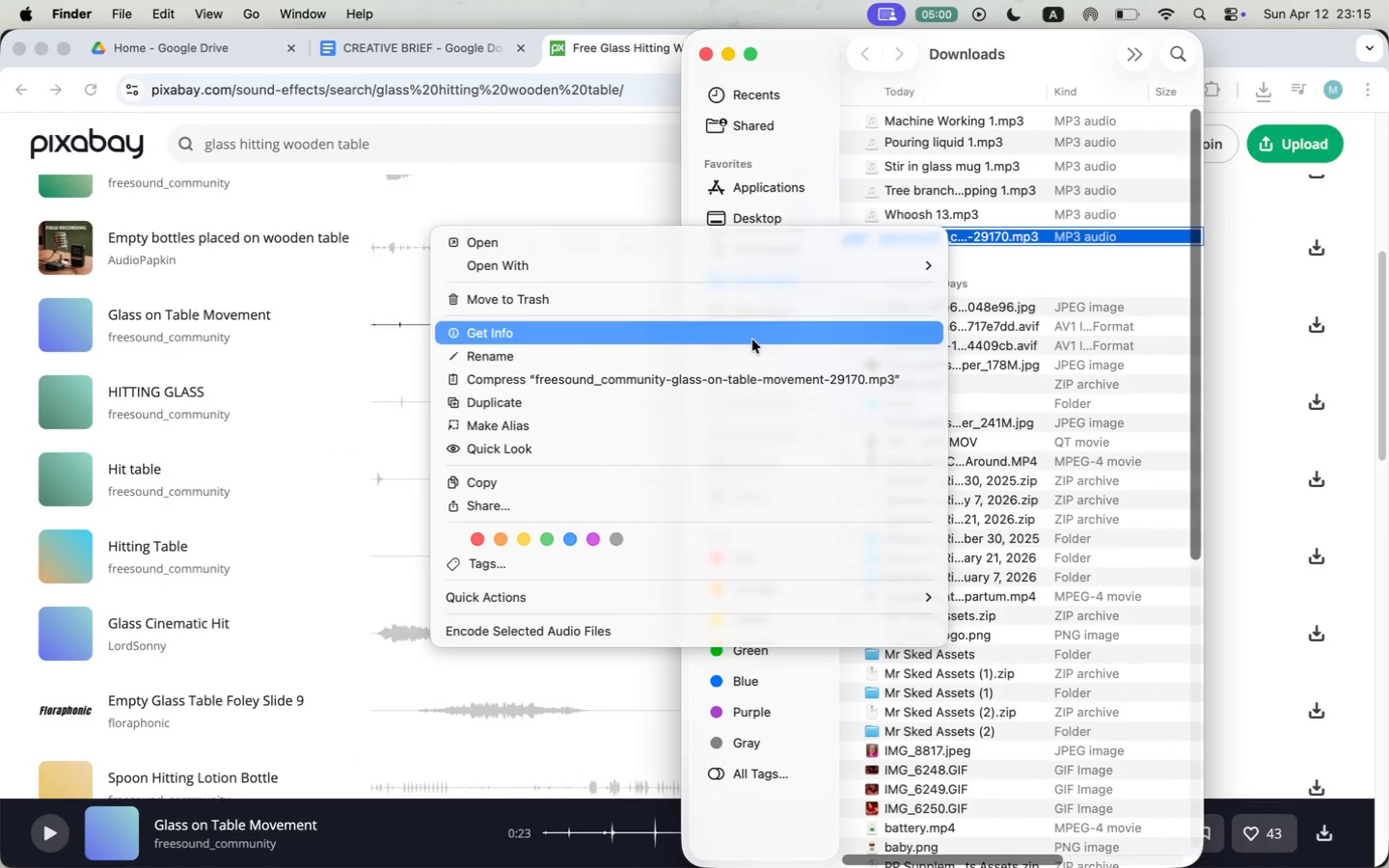 
left_click([750, 347])
 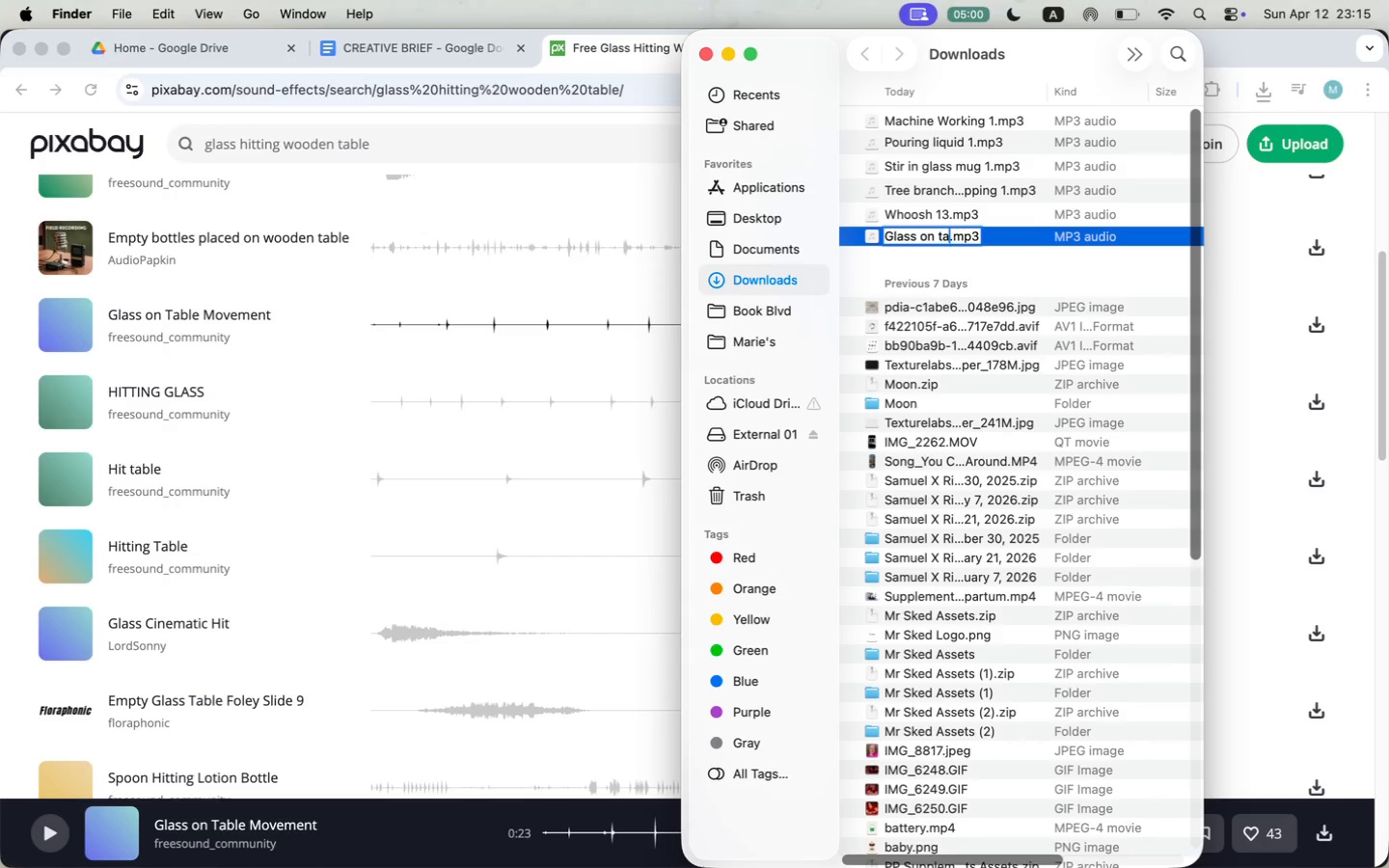 
type(Glass on table 1)
 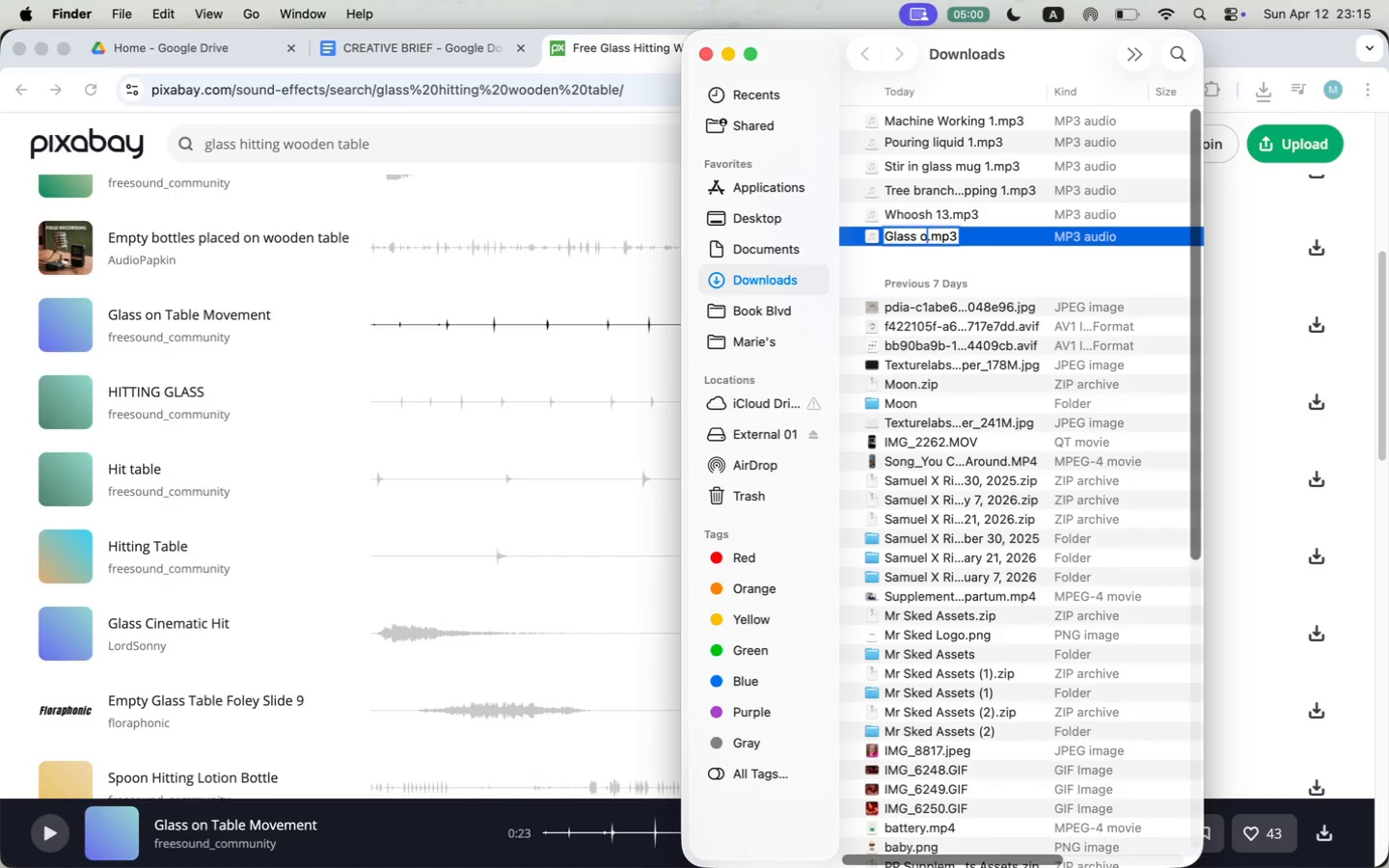 
key(Enter)
 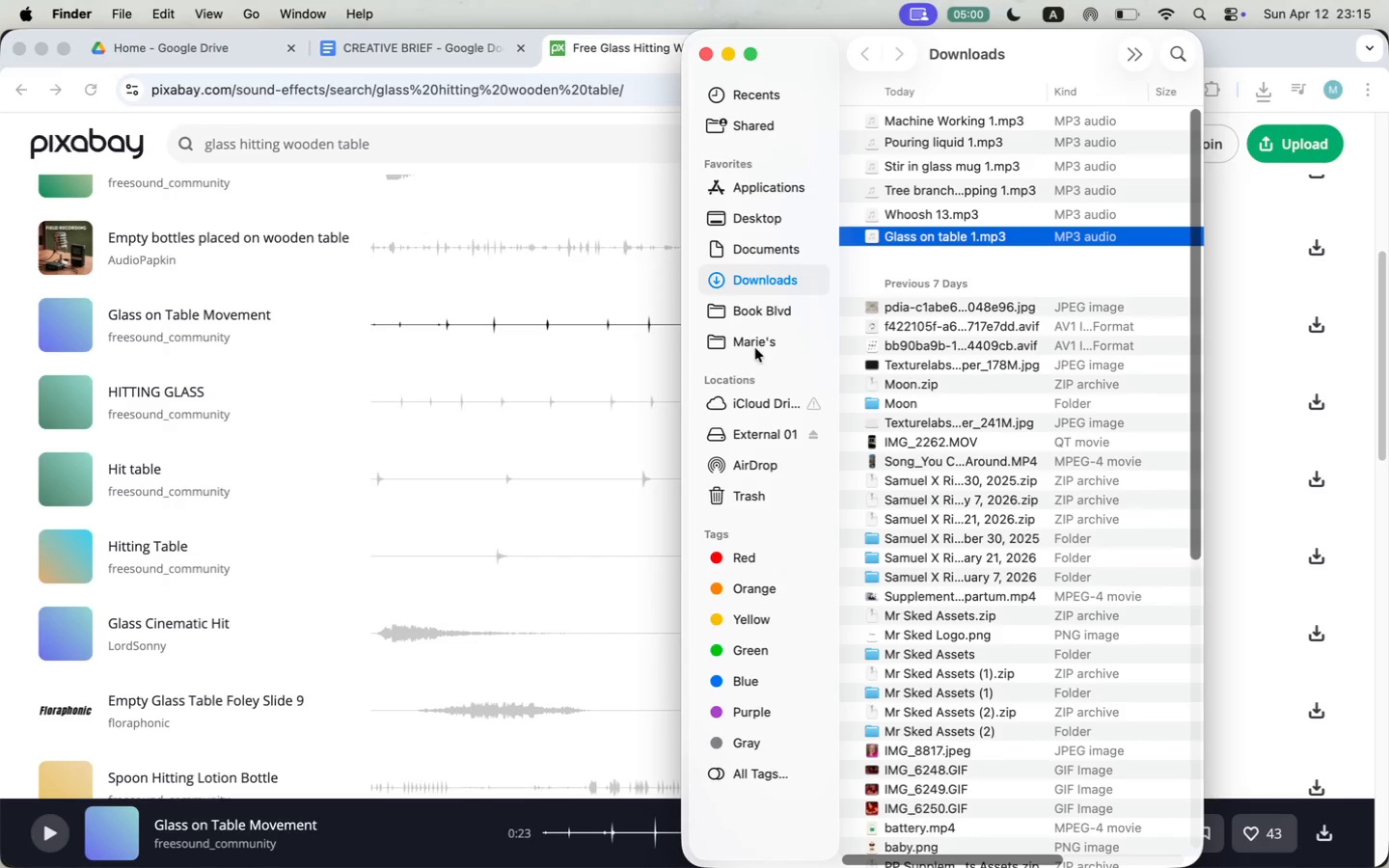 
left_click([211, 689])
 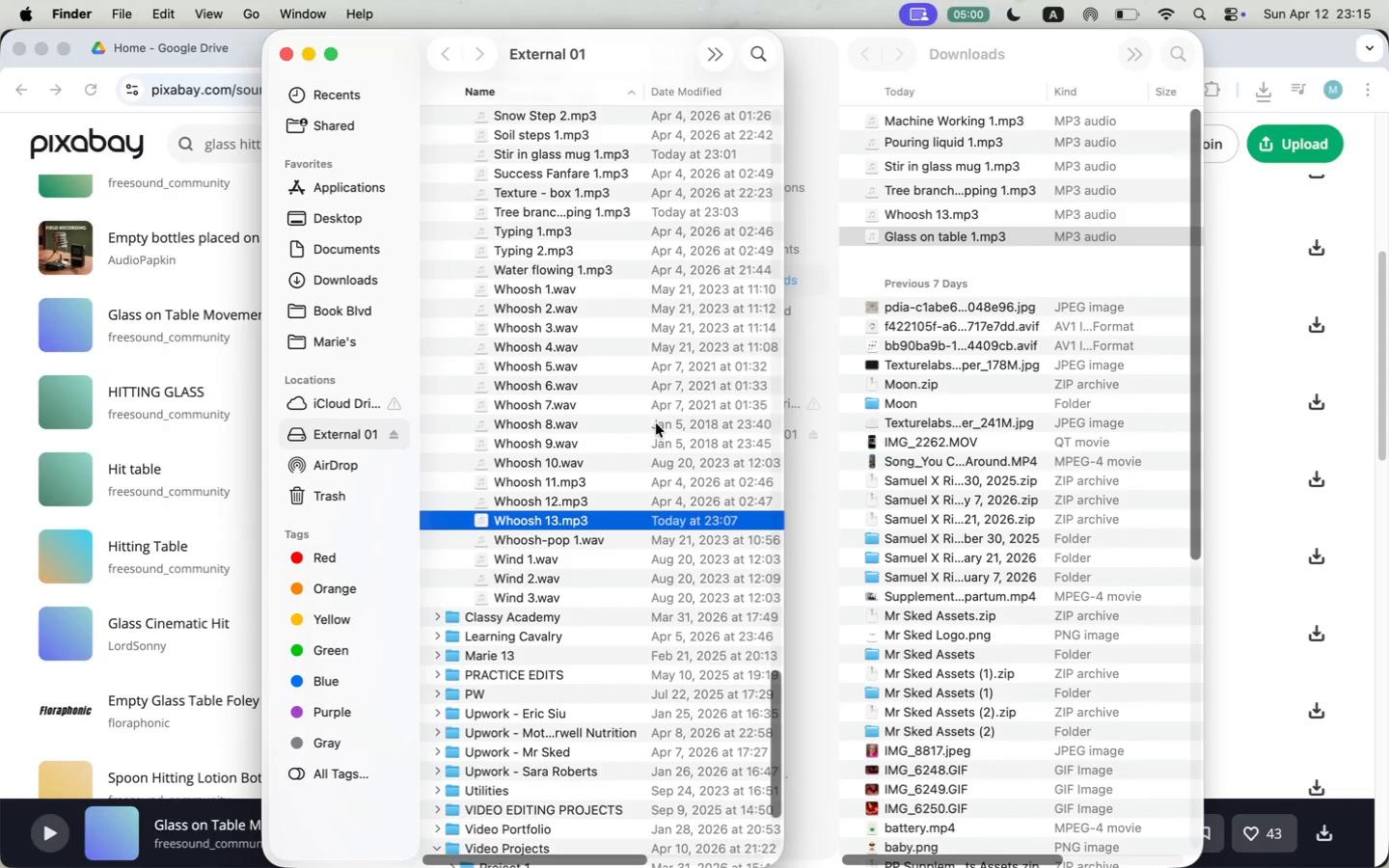 
left_click_drag(start_coordinate=[972, 239], to_coordinate=[610, 378])
 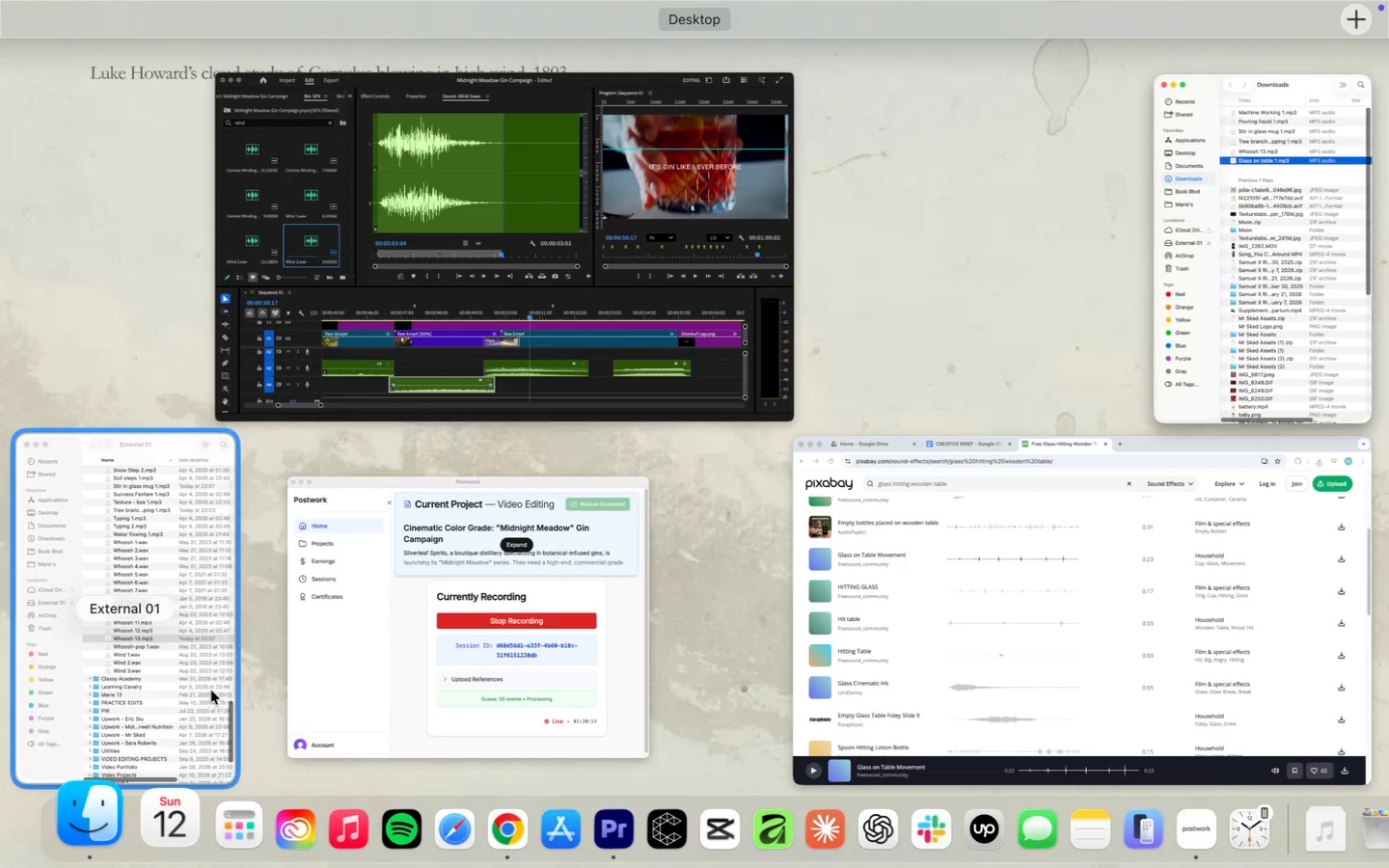 
key(G)
 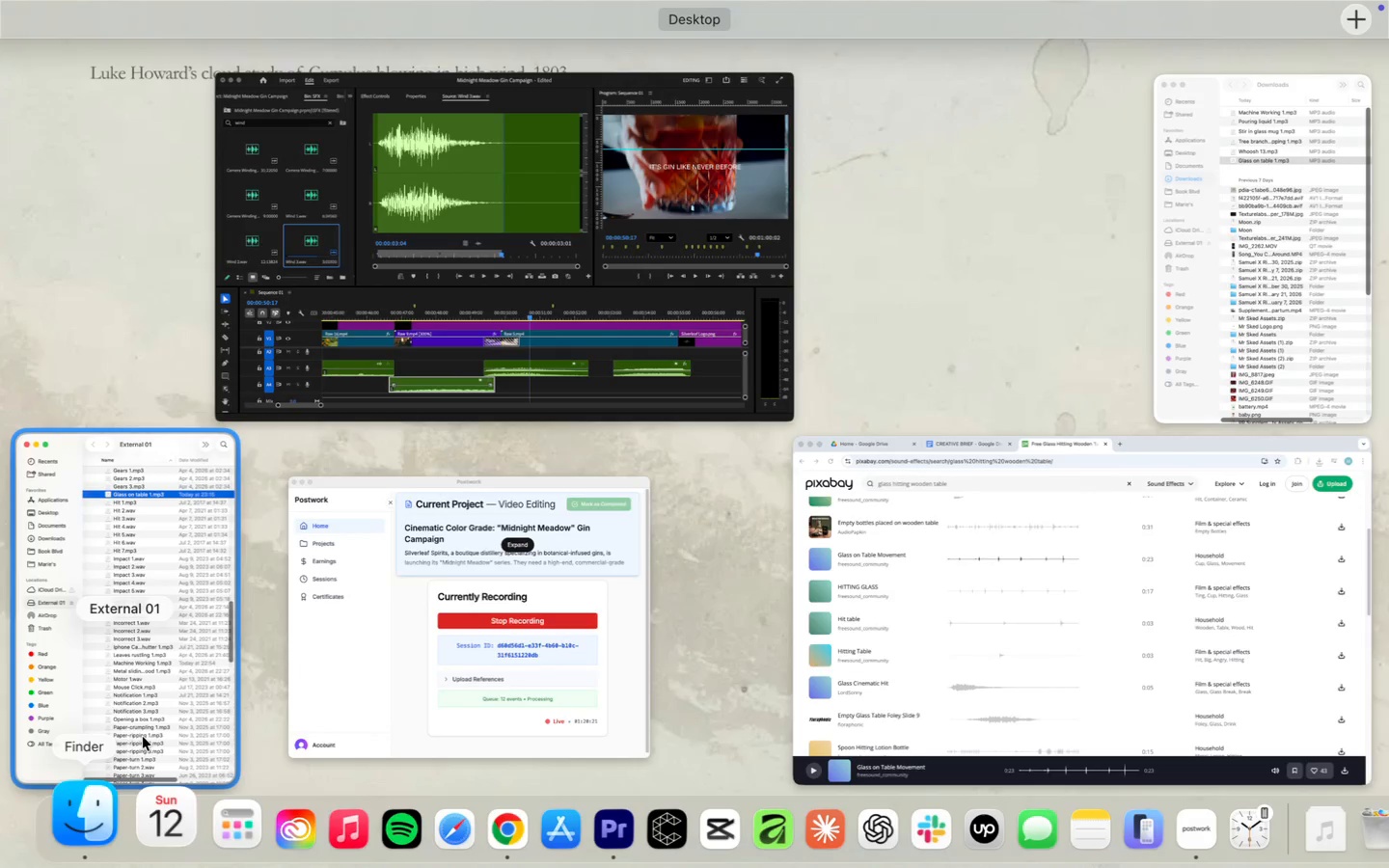 
type(gl)
 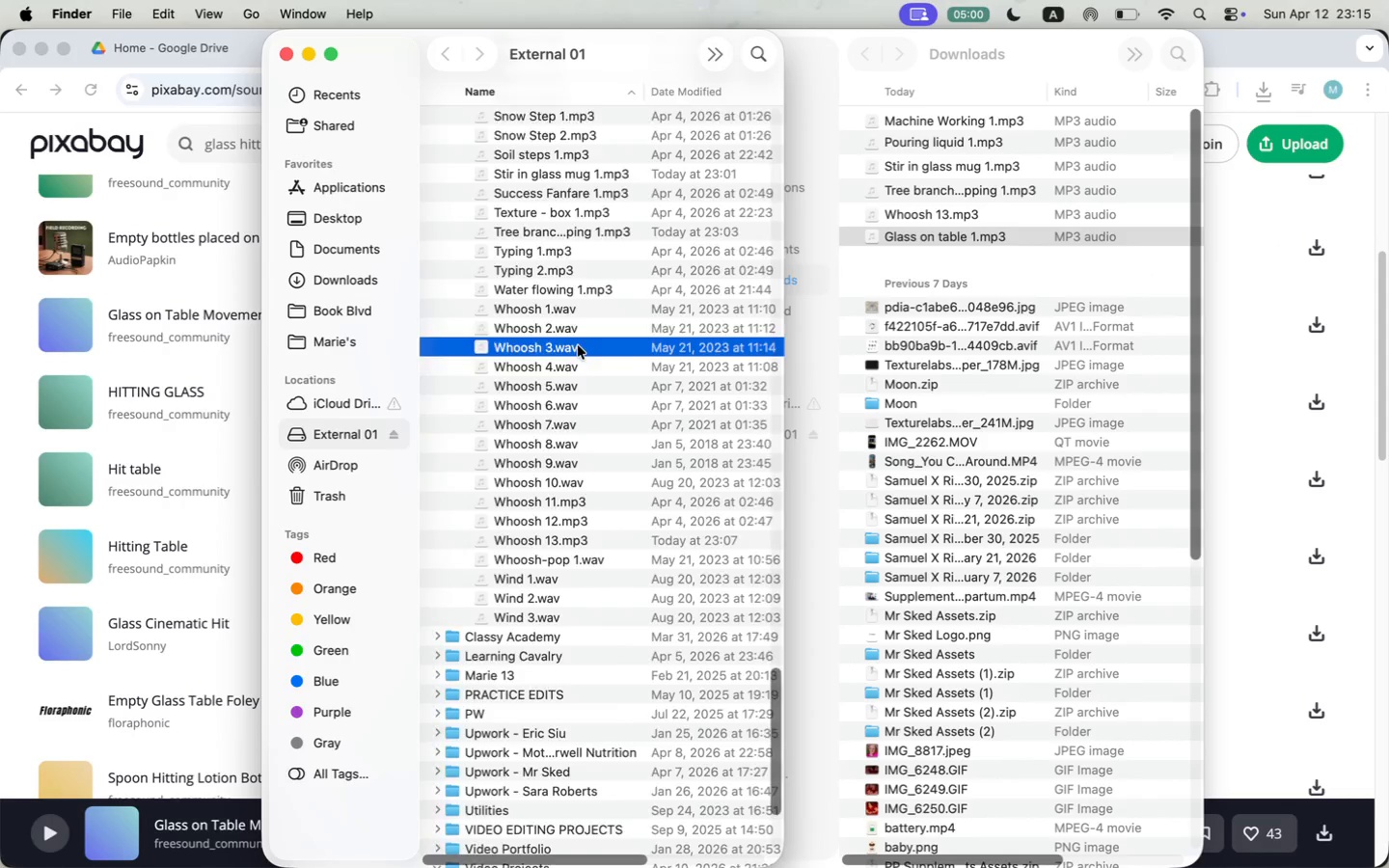 
left_click([411, 345])
 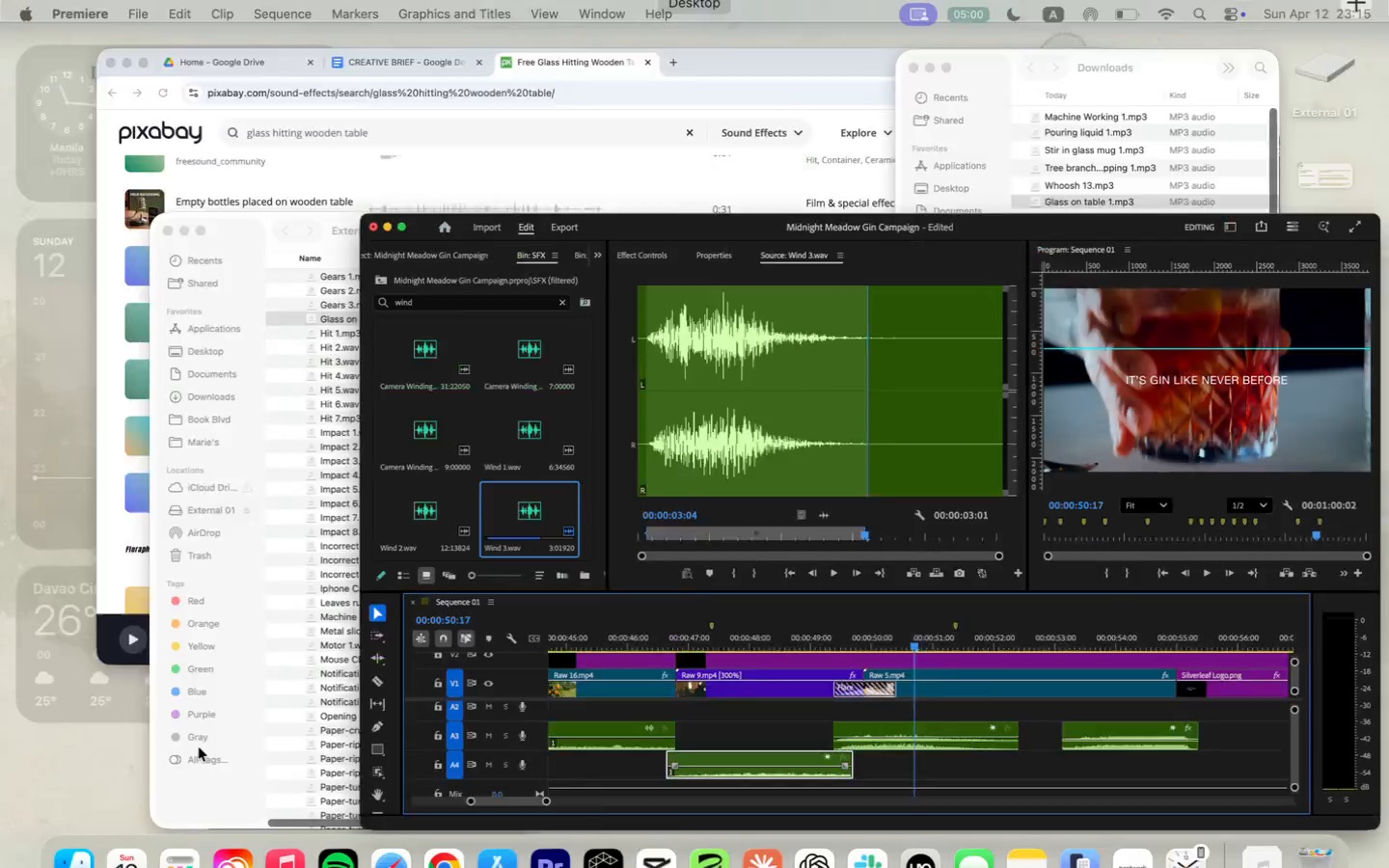 
left_click_drag(start_coordinate=[948, 236], to_coordinate=[190, 342])
 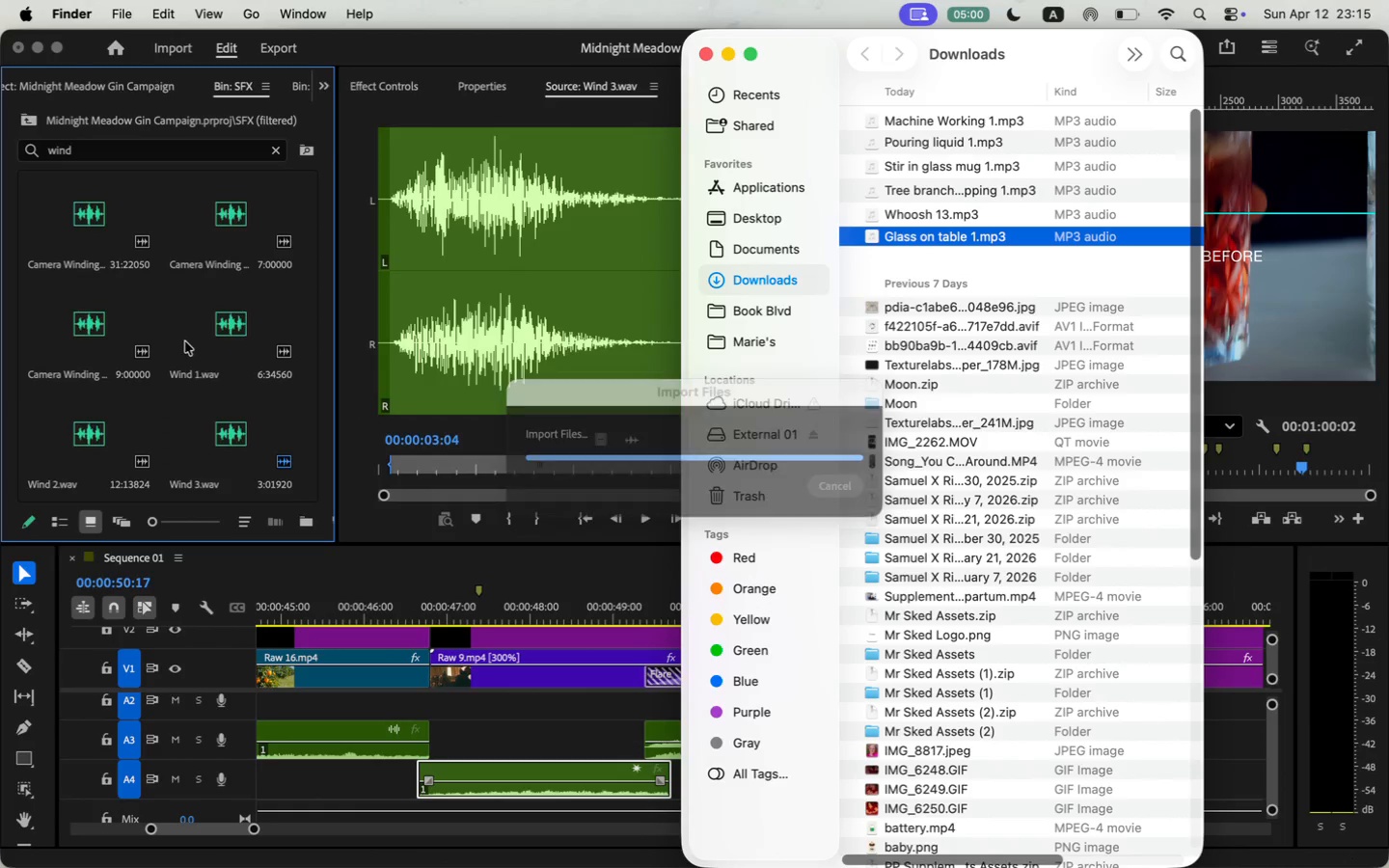 
double_click([177, 147])
 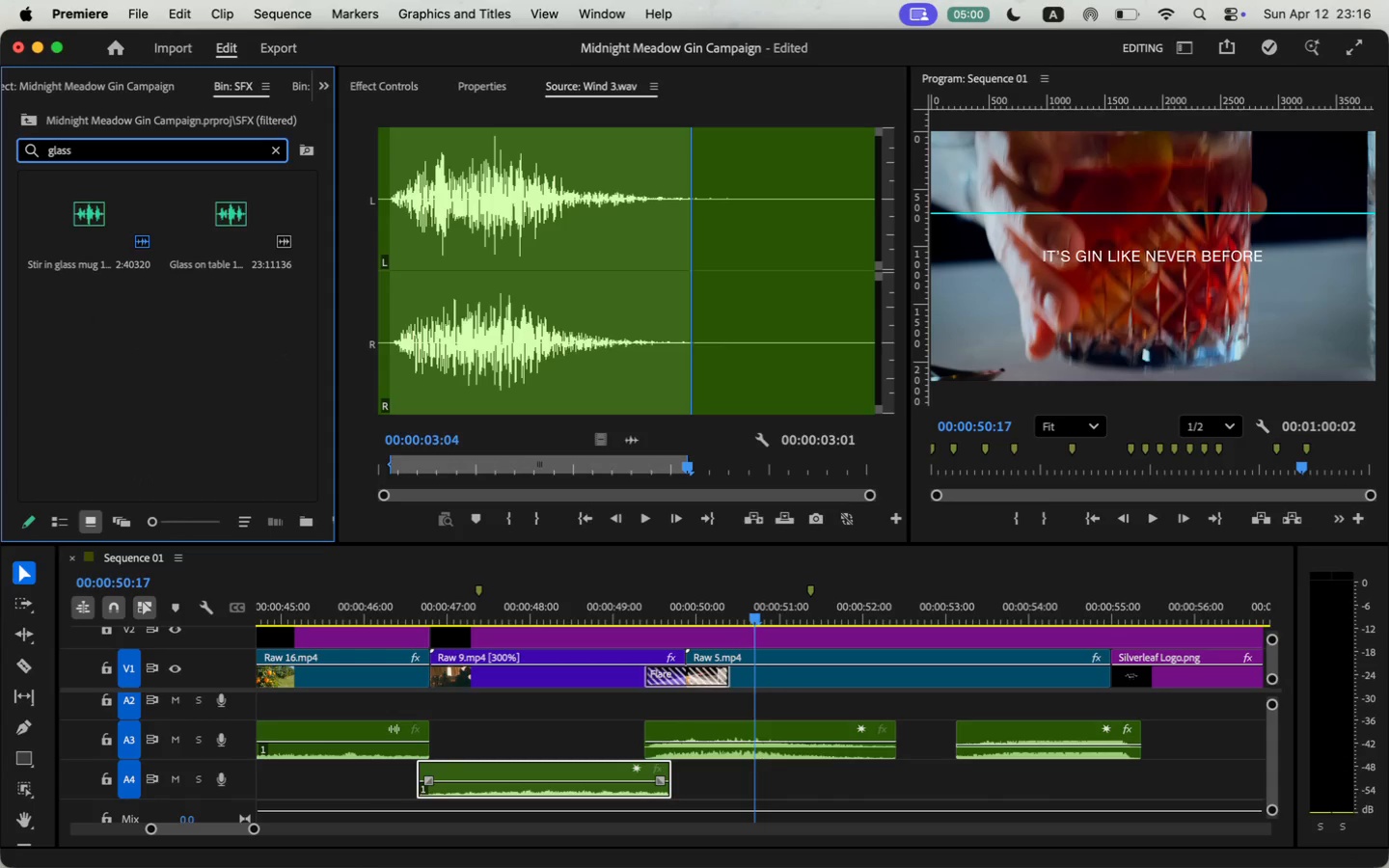 
type(glass)
 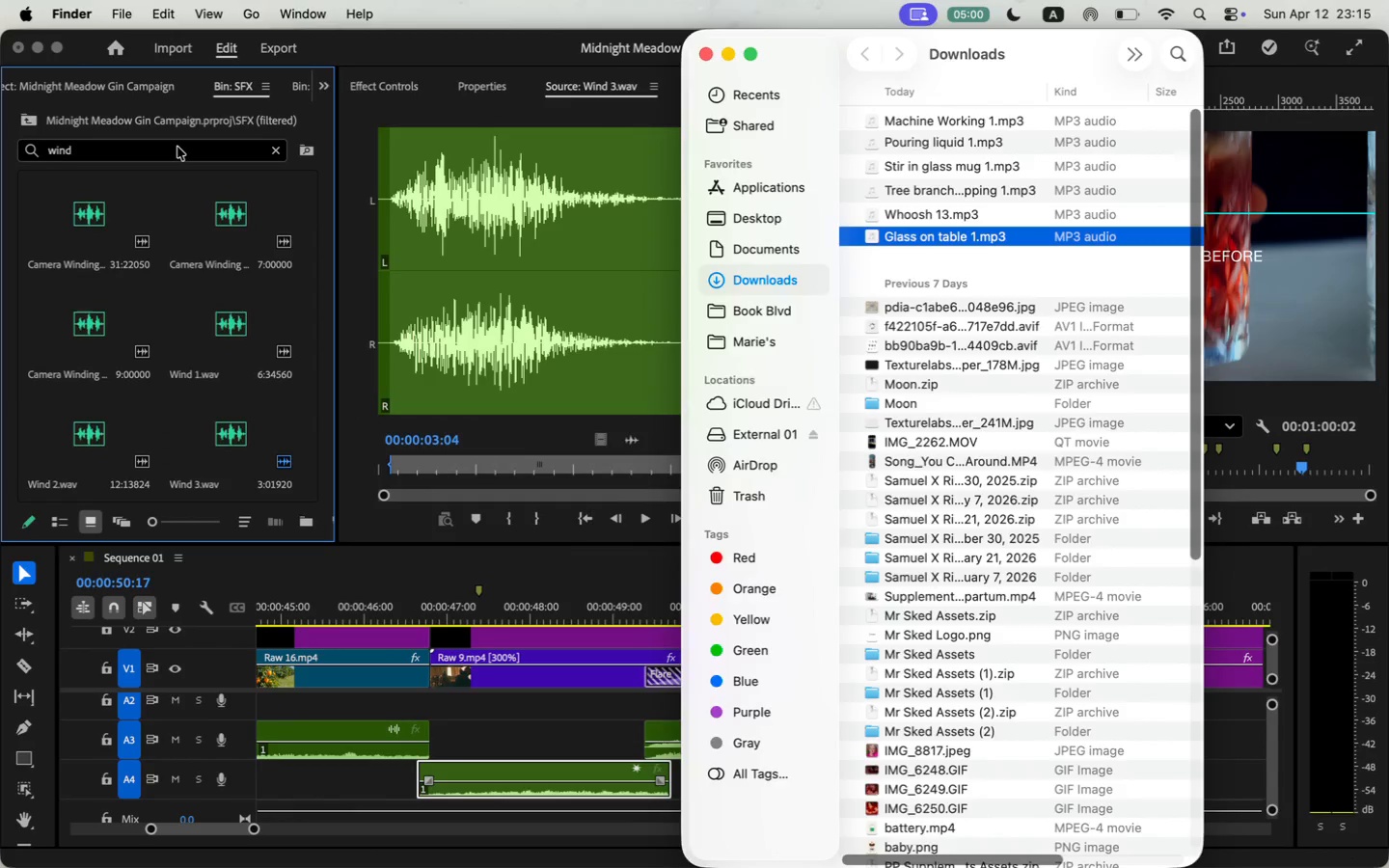 
double_click([244, 217])
 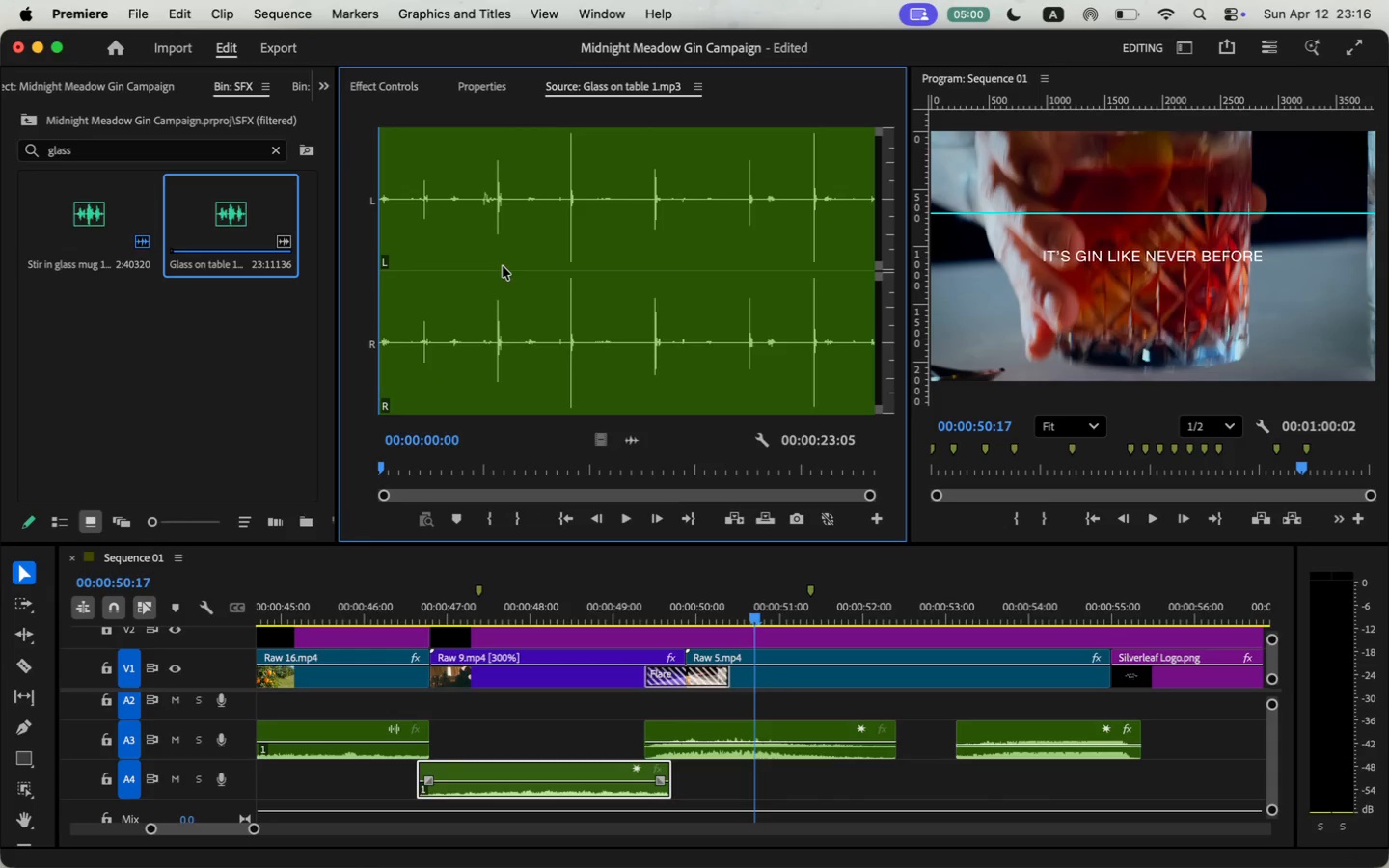 
left_click([508, 275])
 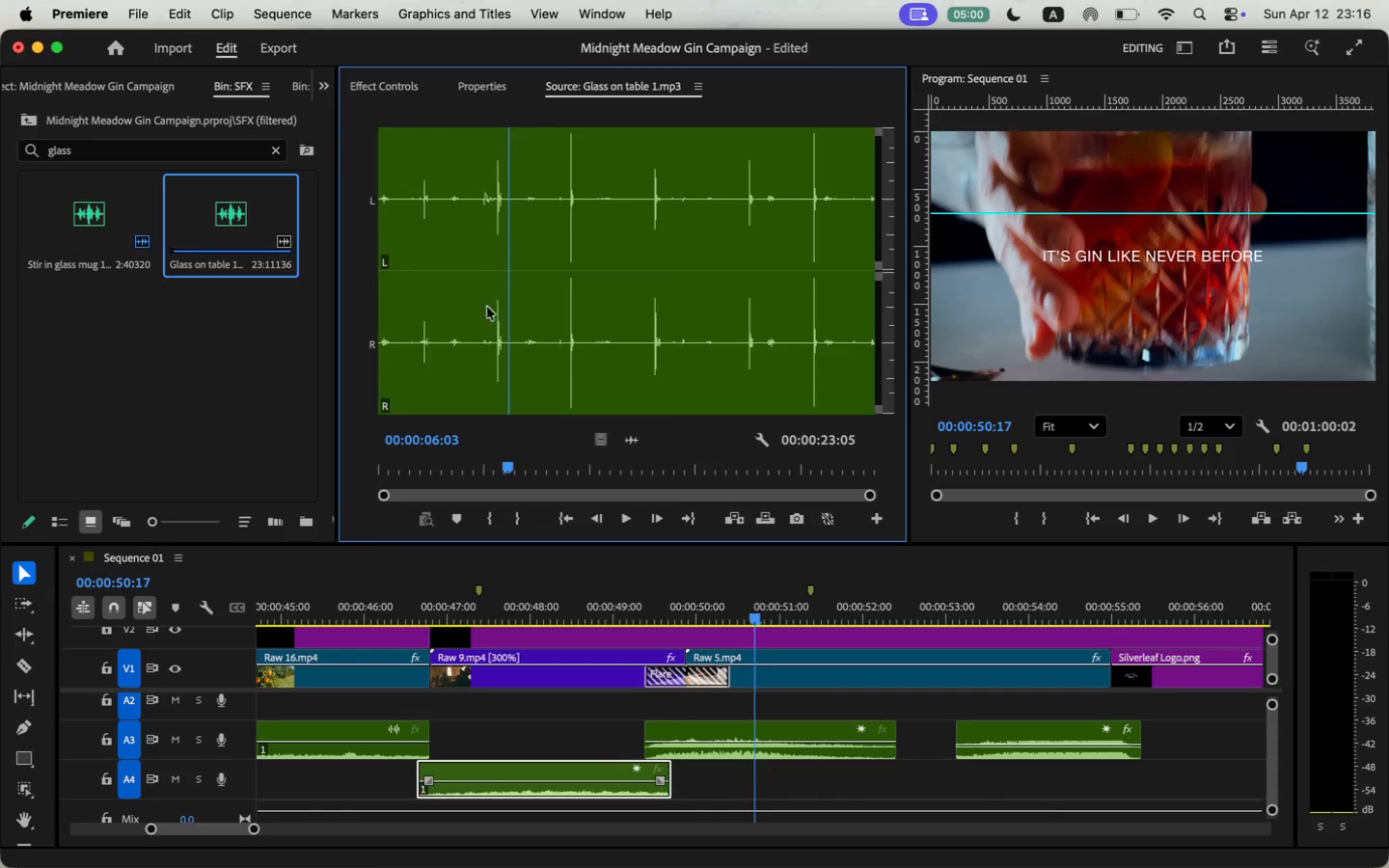 
left_click([483, 312])
 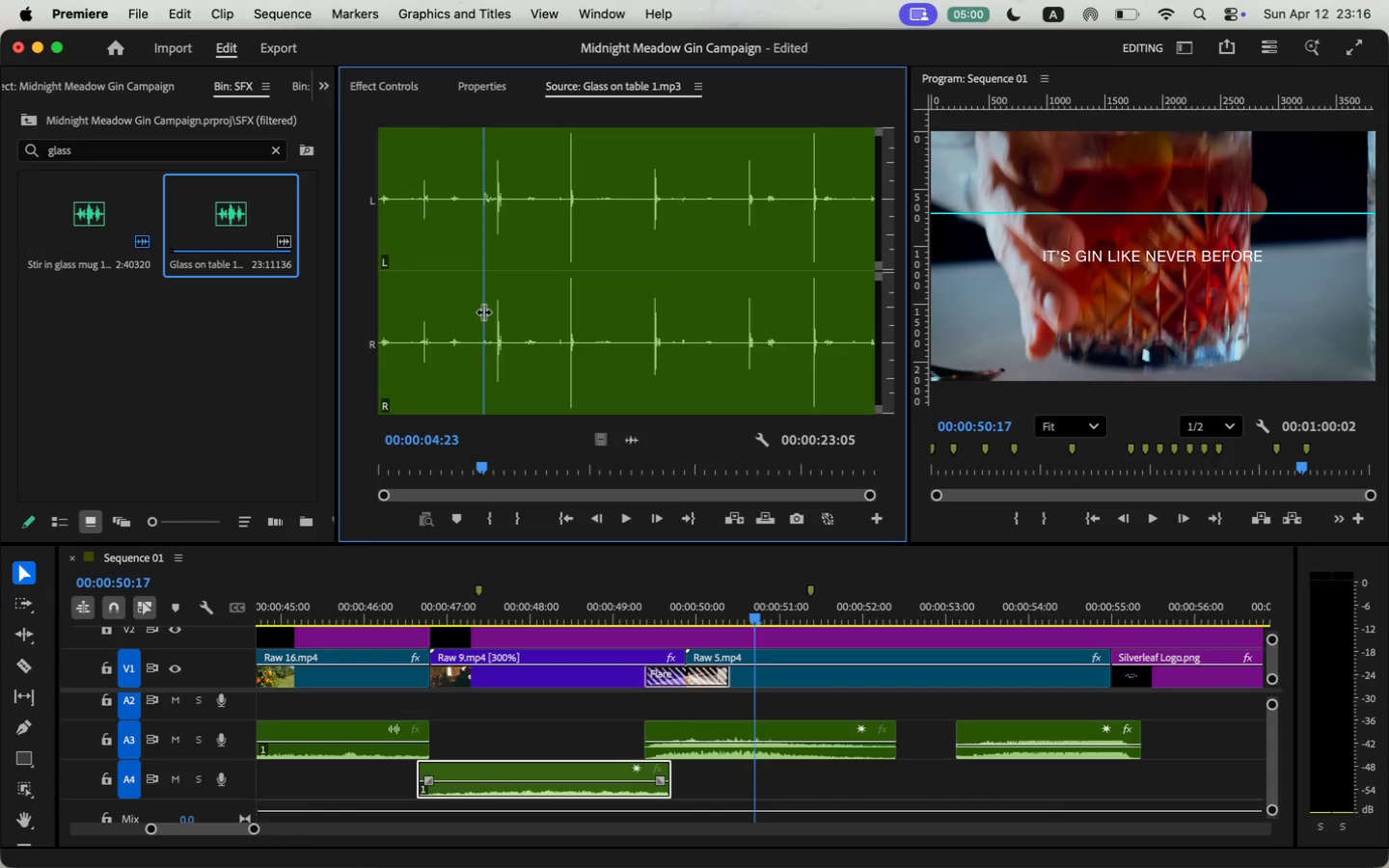 
key(Space)
 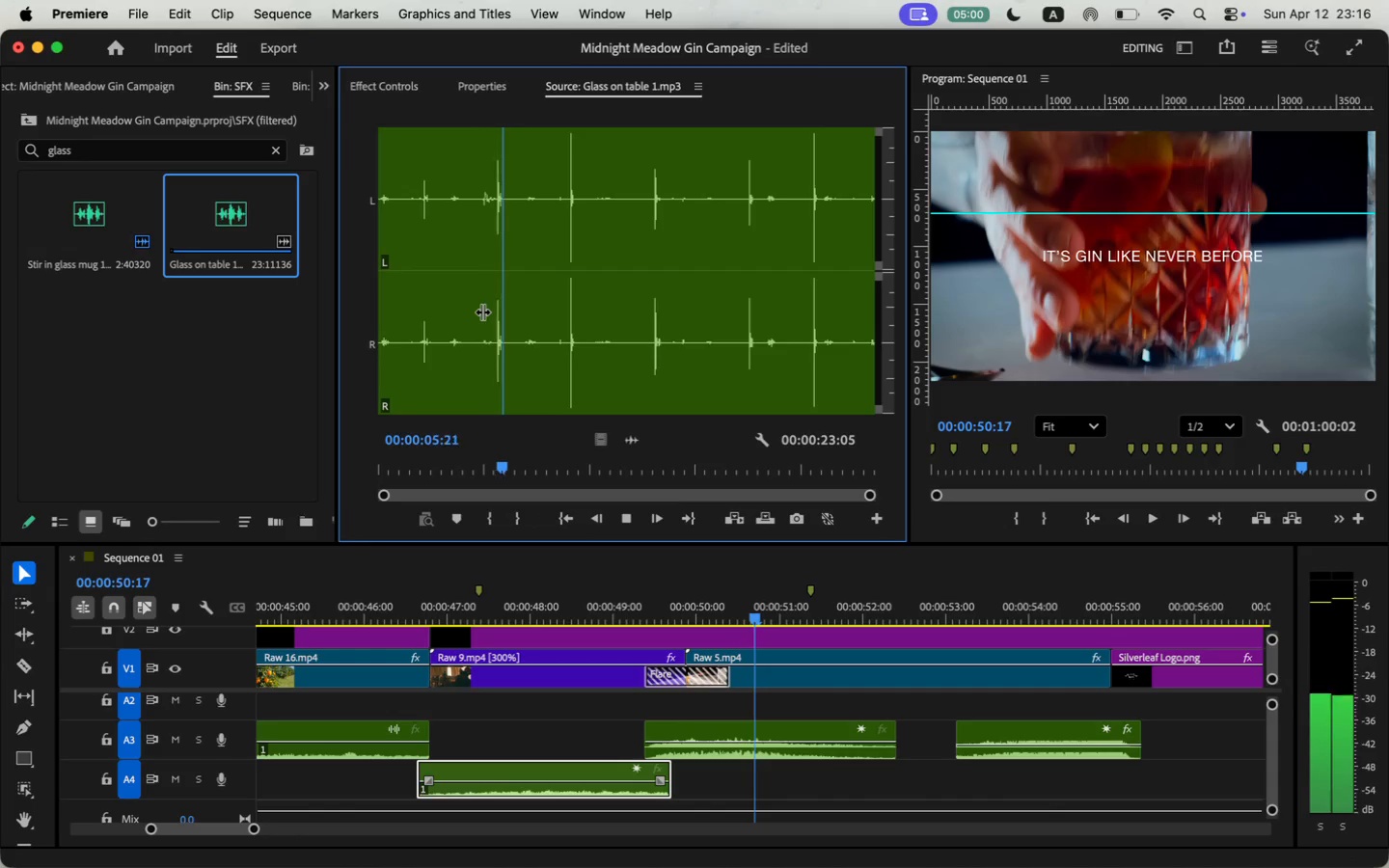 
key(Space)
 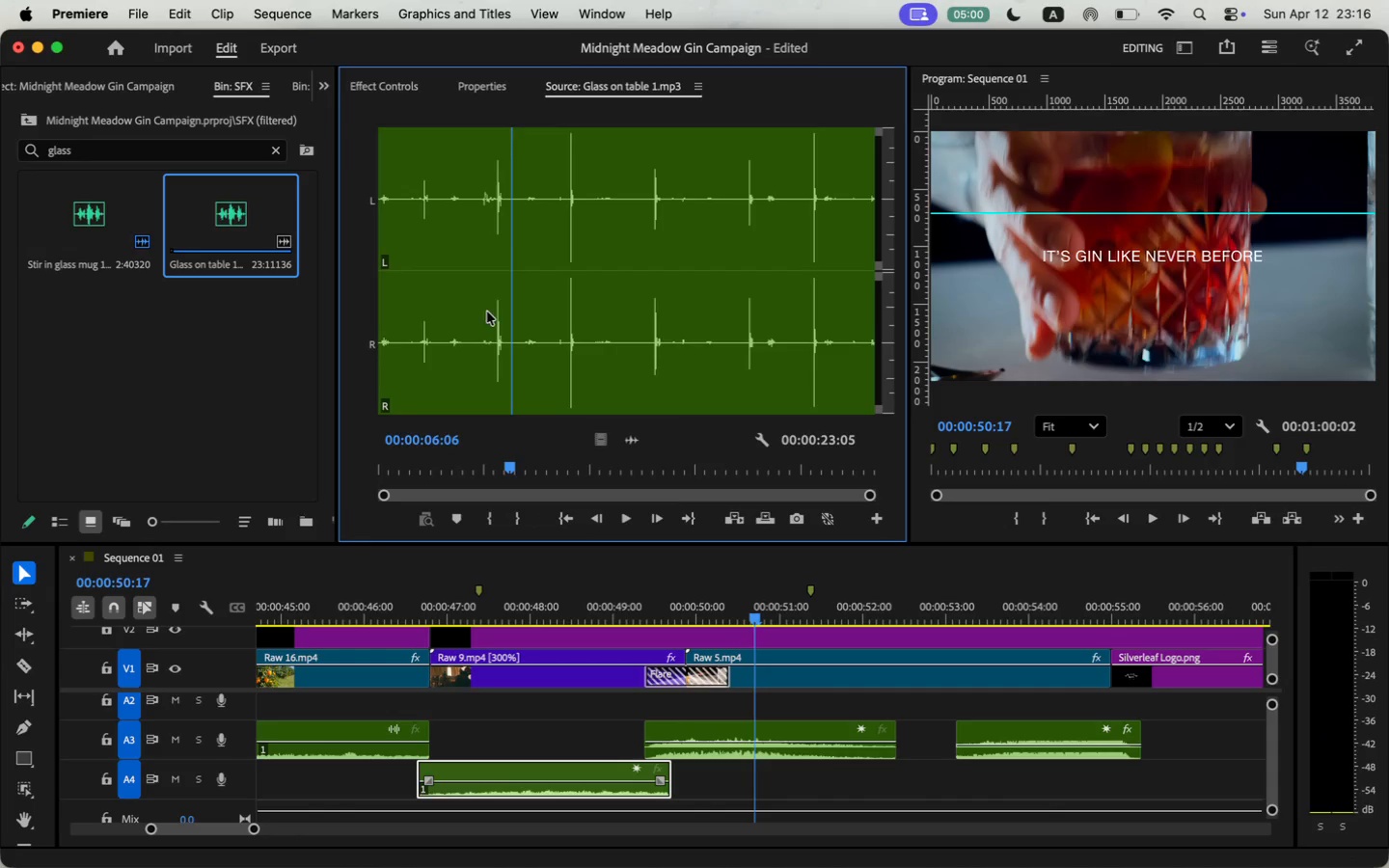 
key(Space)
 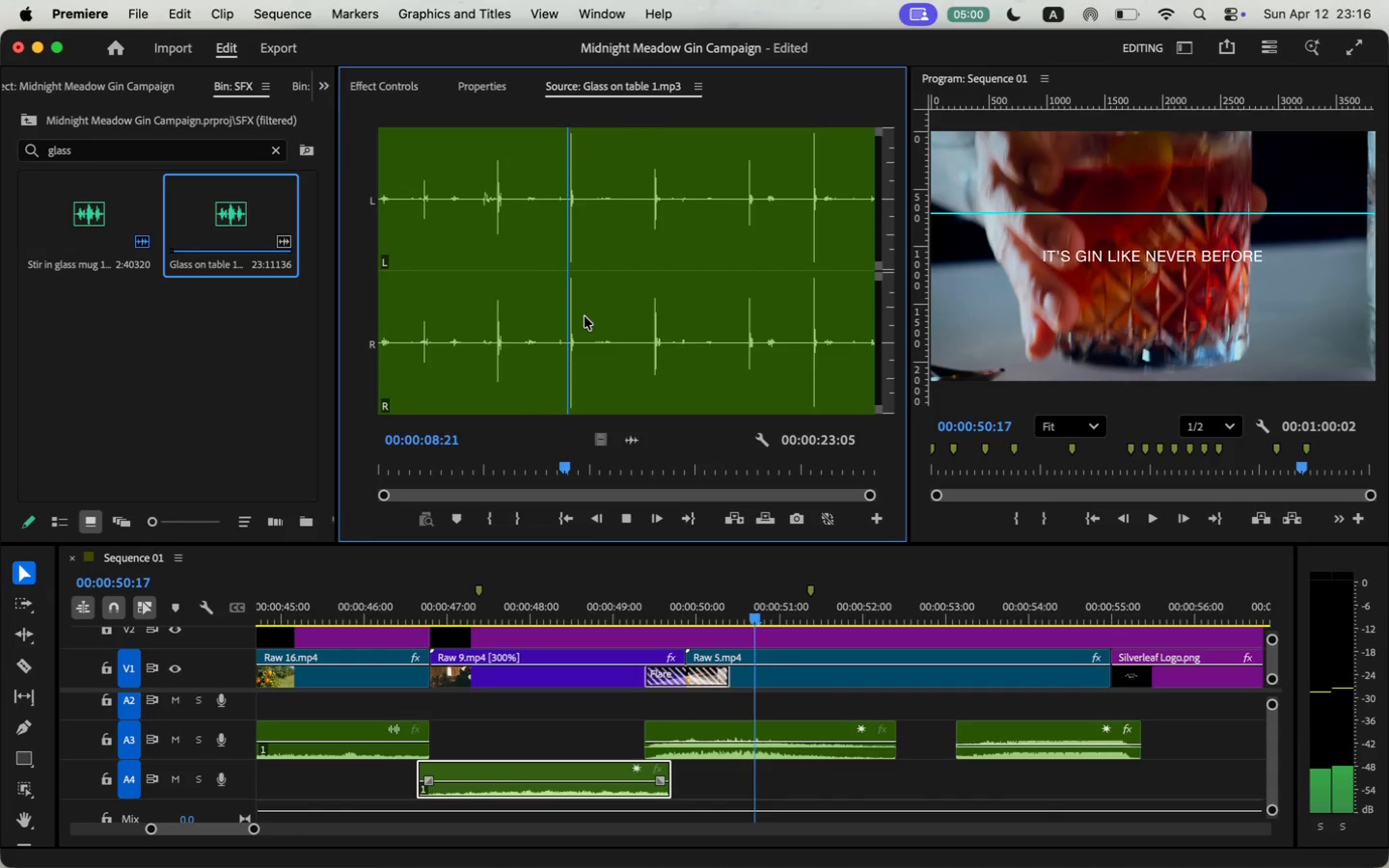 
key(Space)
 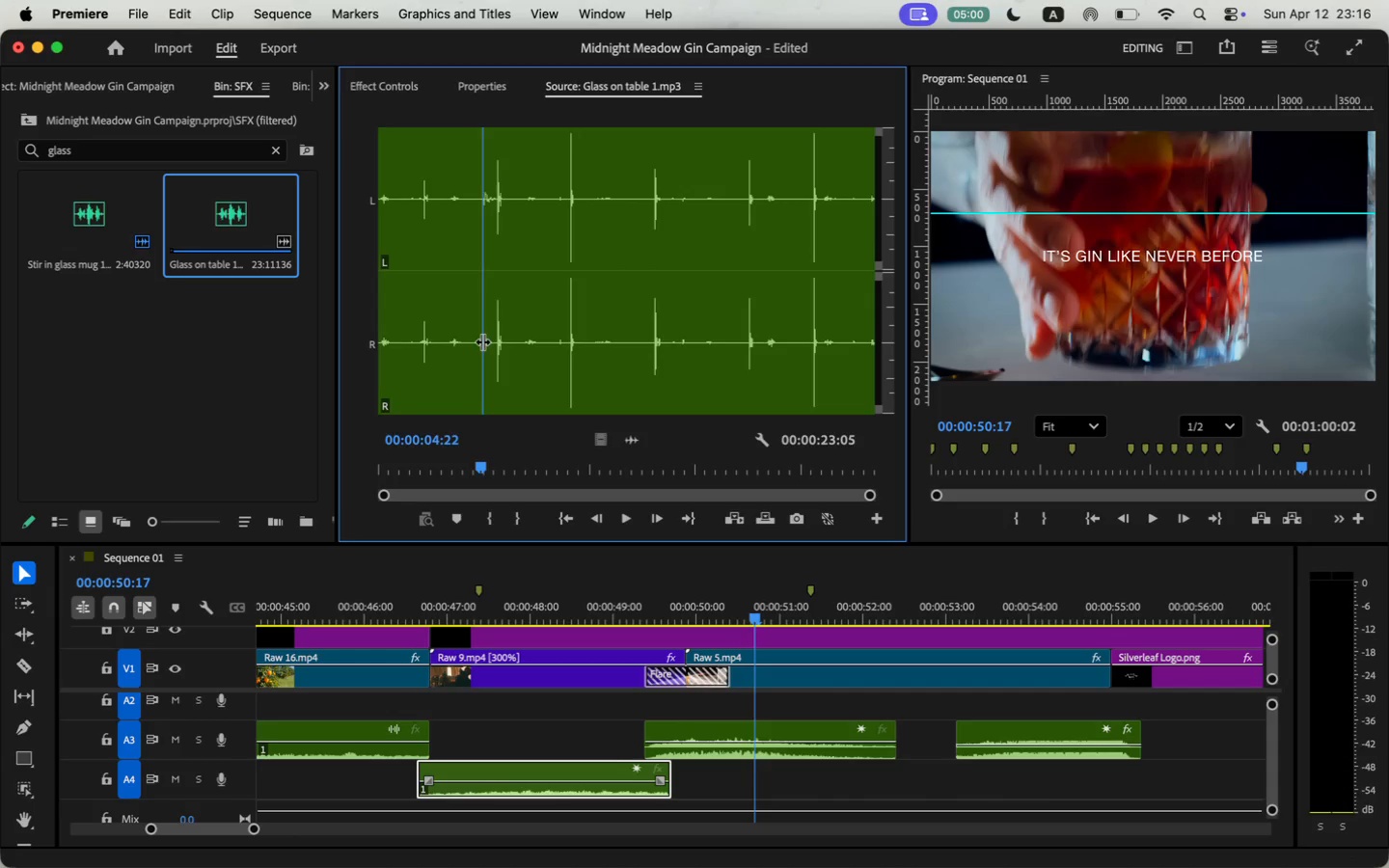 
key(I)
 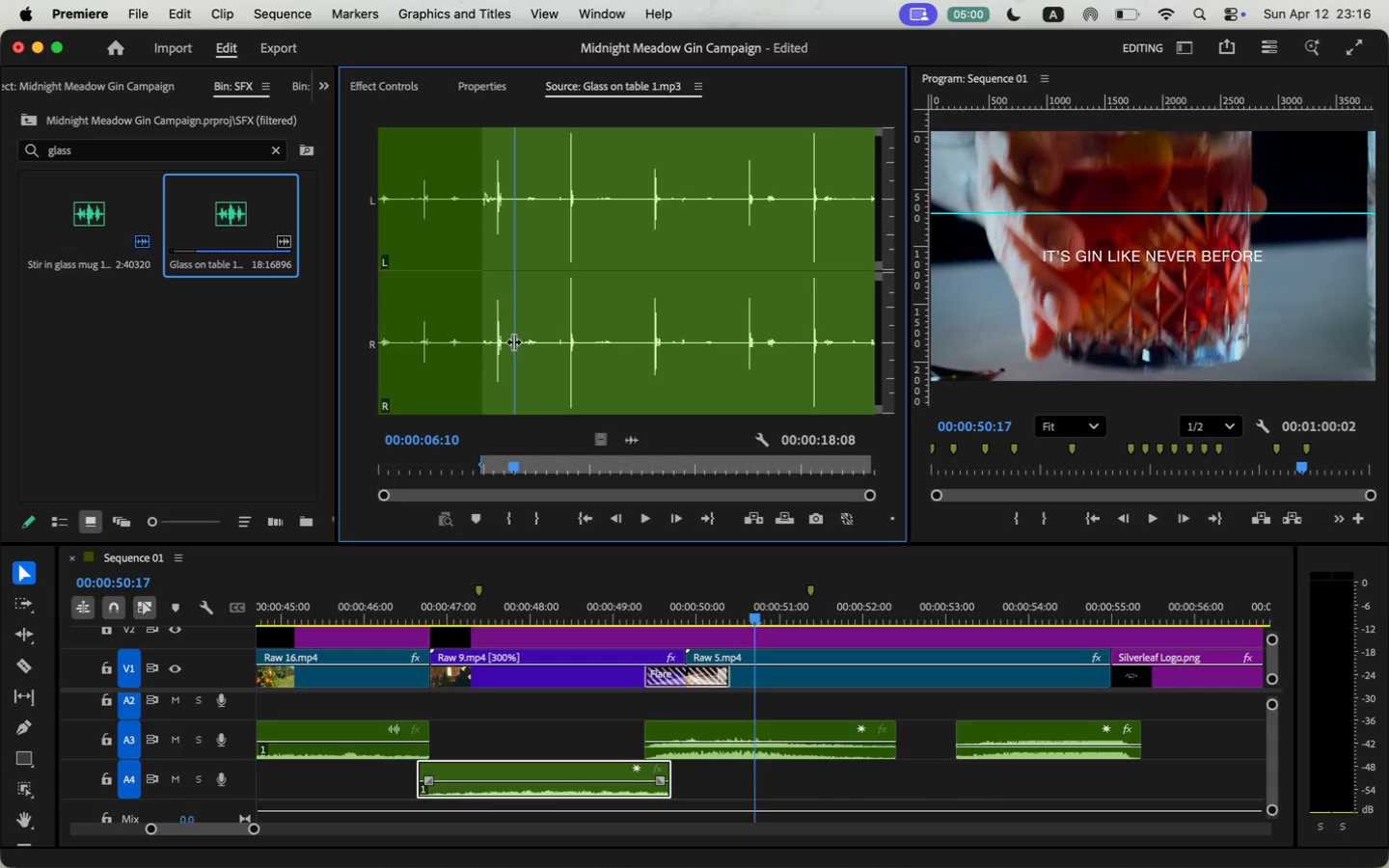 
key(O)
 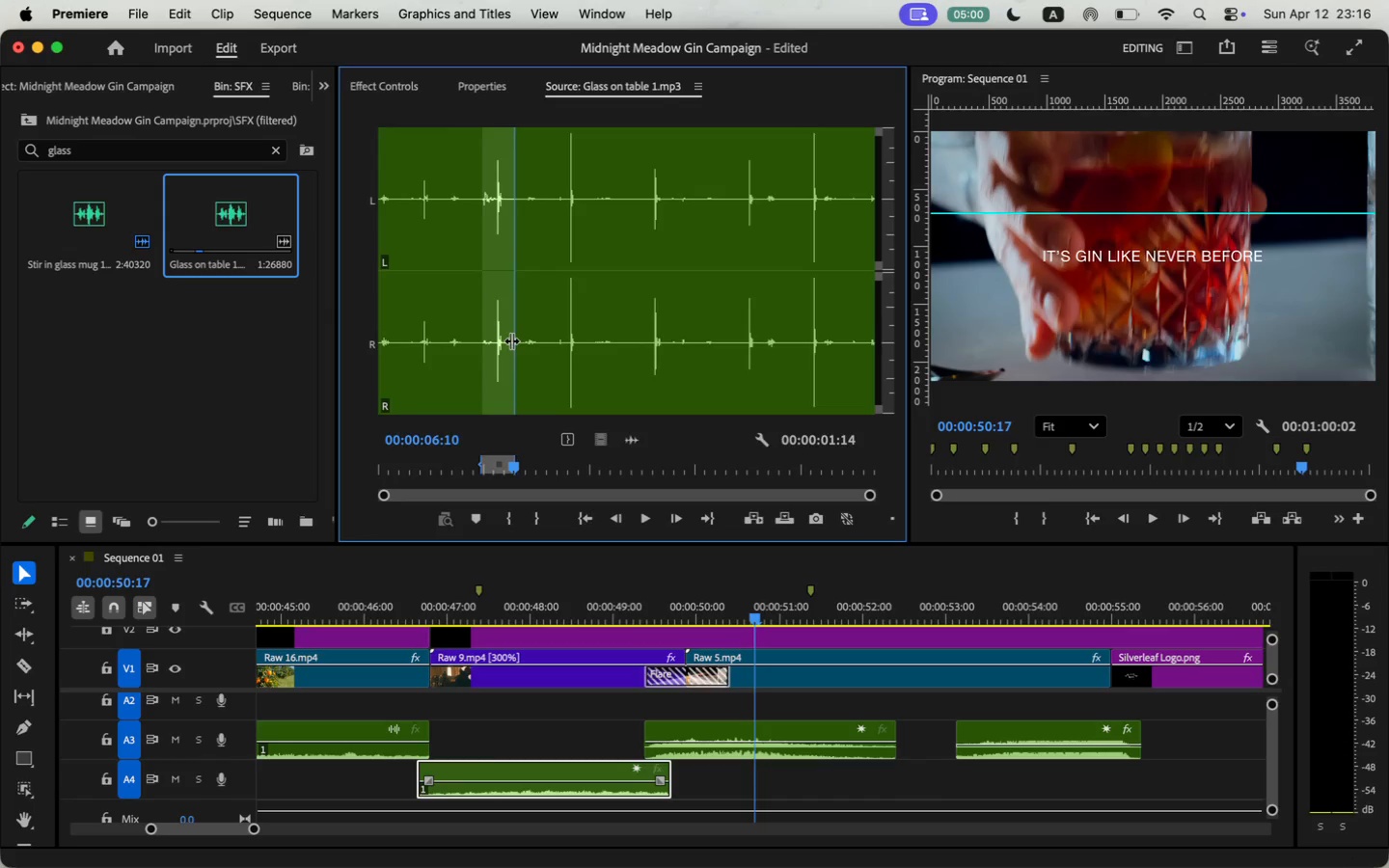 
wait(25.68)
 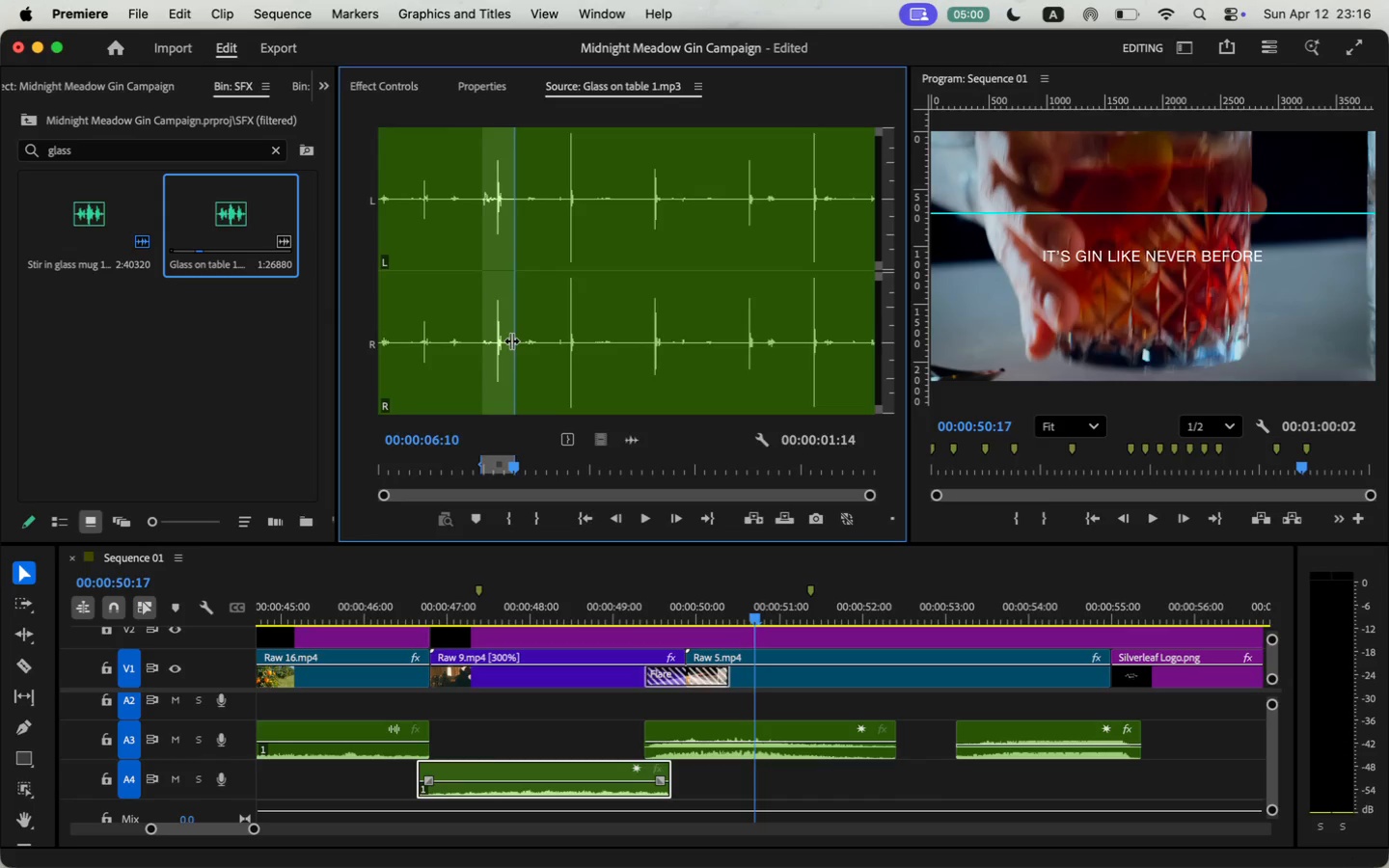 
key(Space)
 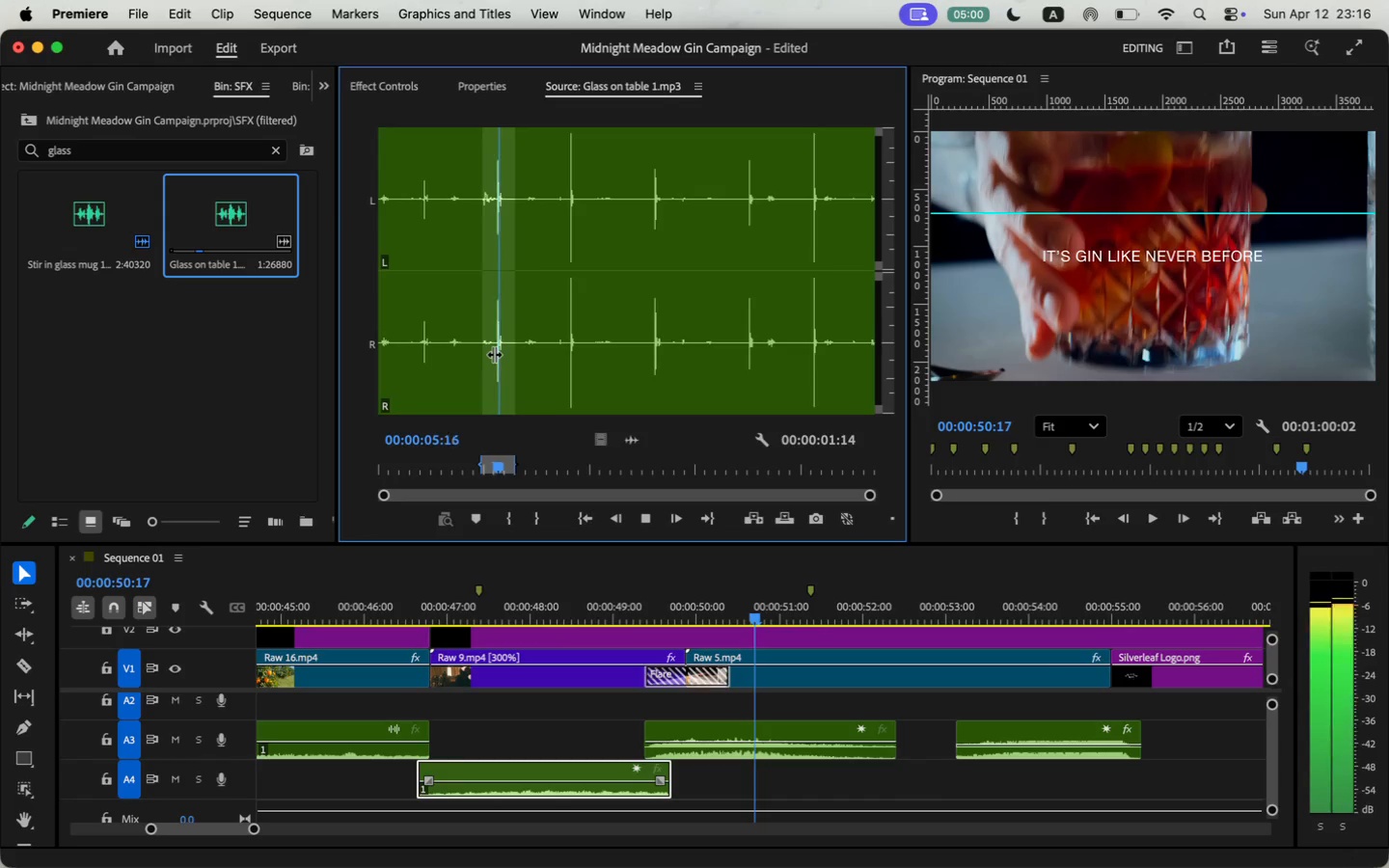 
key(Space)
 